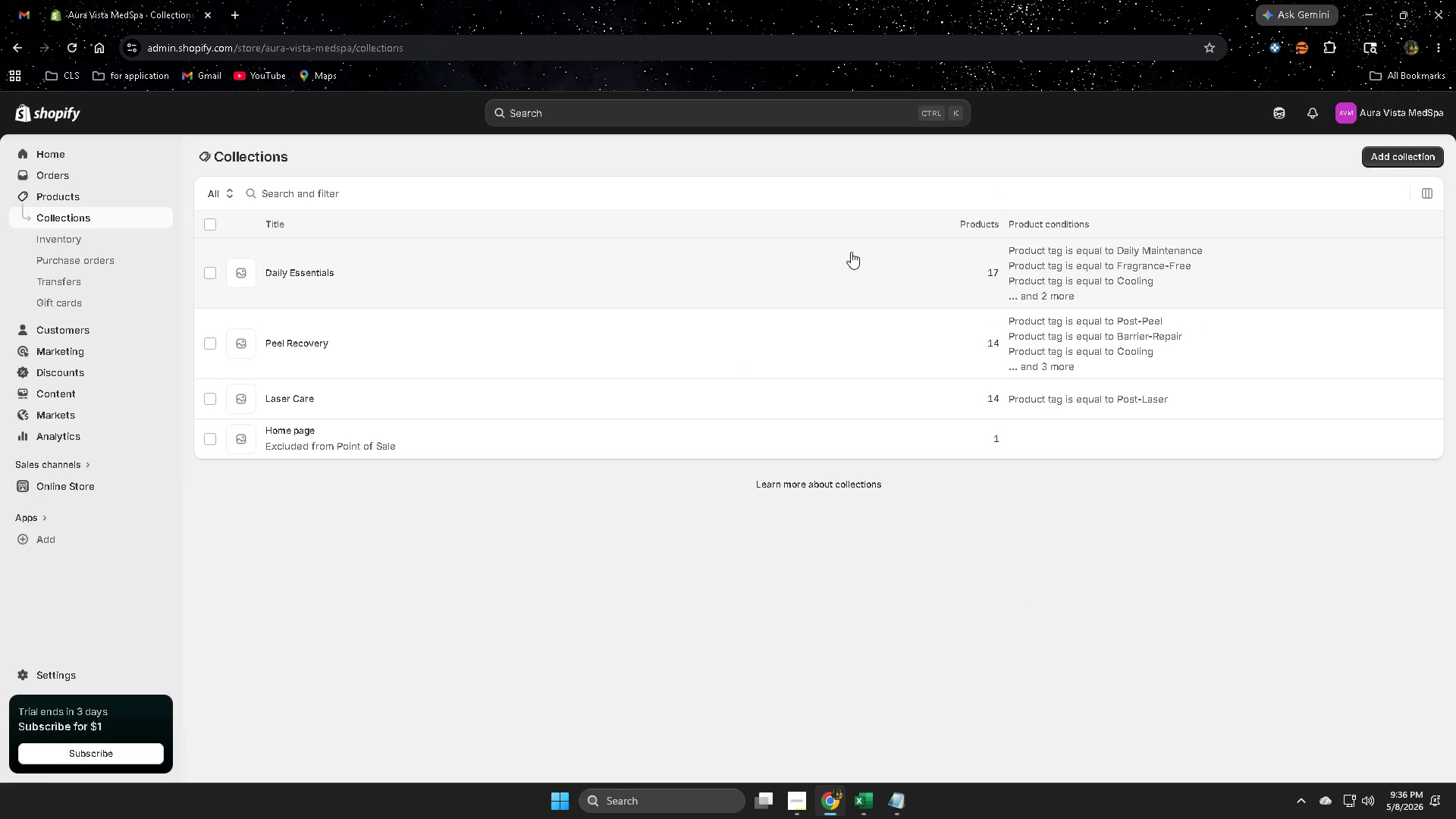 
left_click([733, 403])
 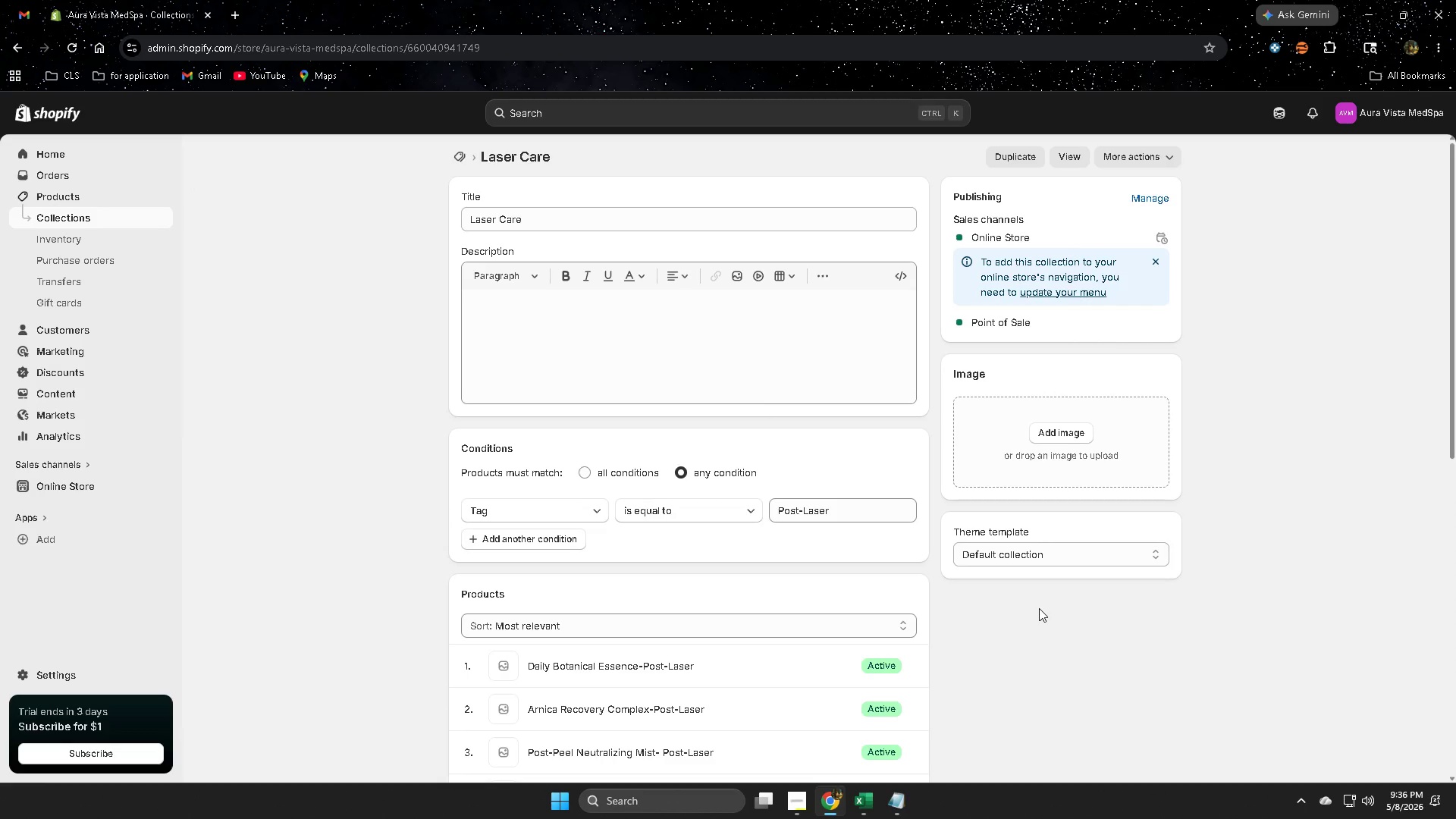 
left_click([539, 547])
 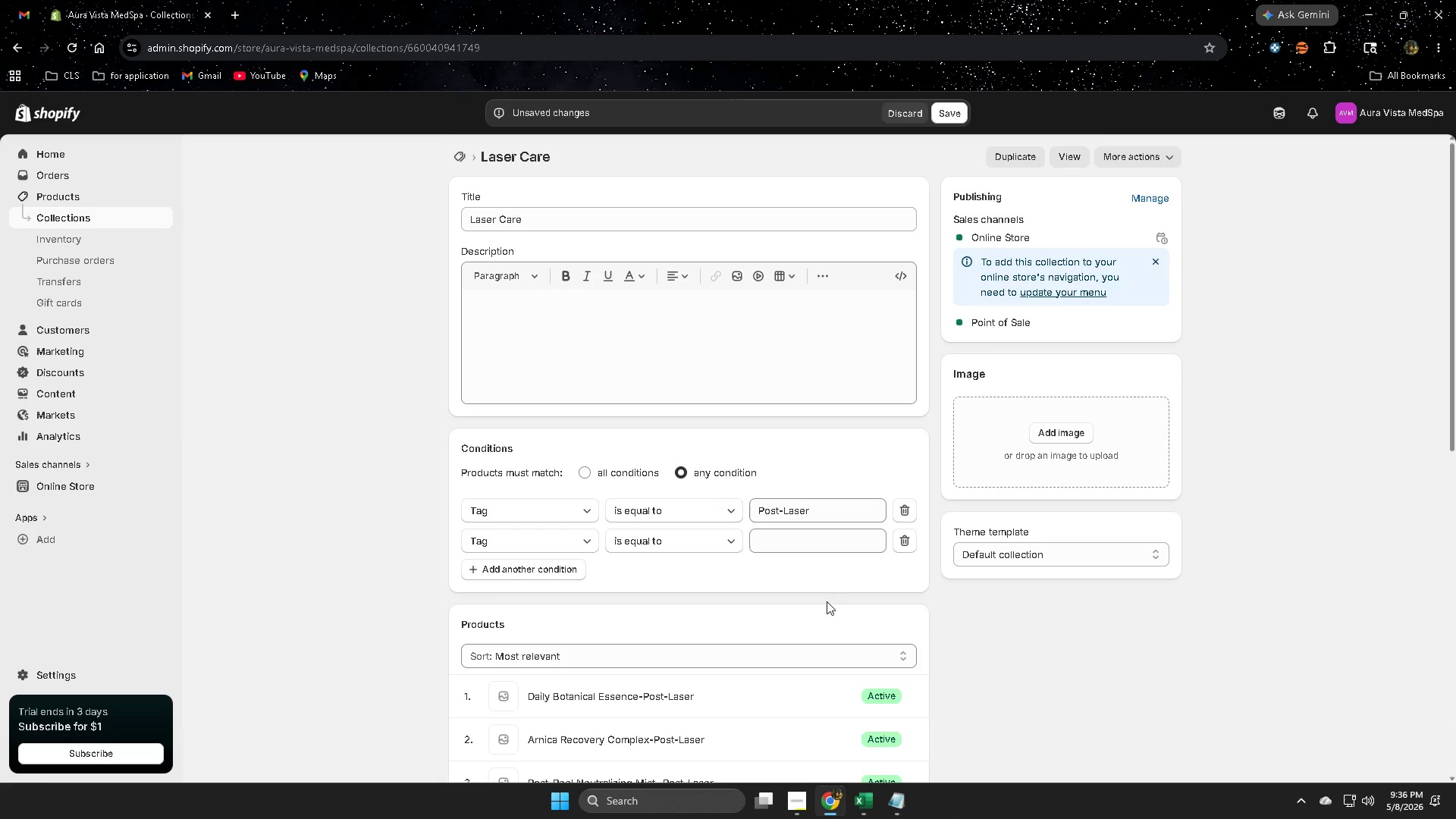 
scroll: coordinate [1032, 625], scroll_direction: down, amount: 9.0
 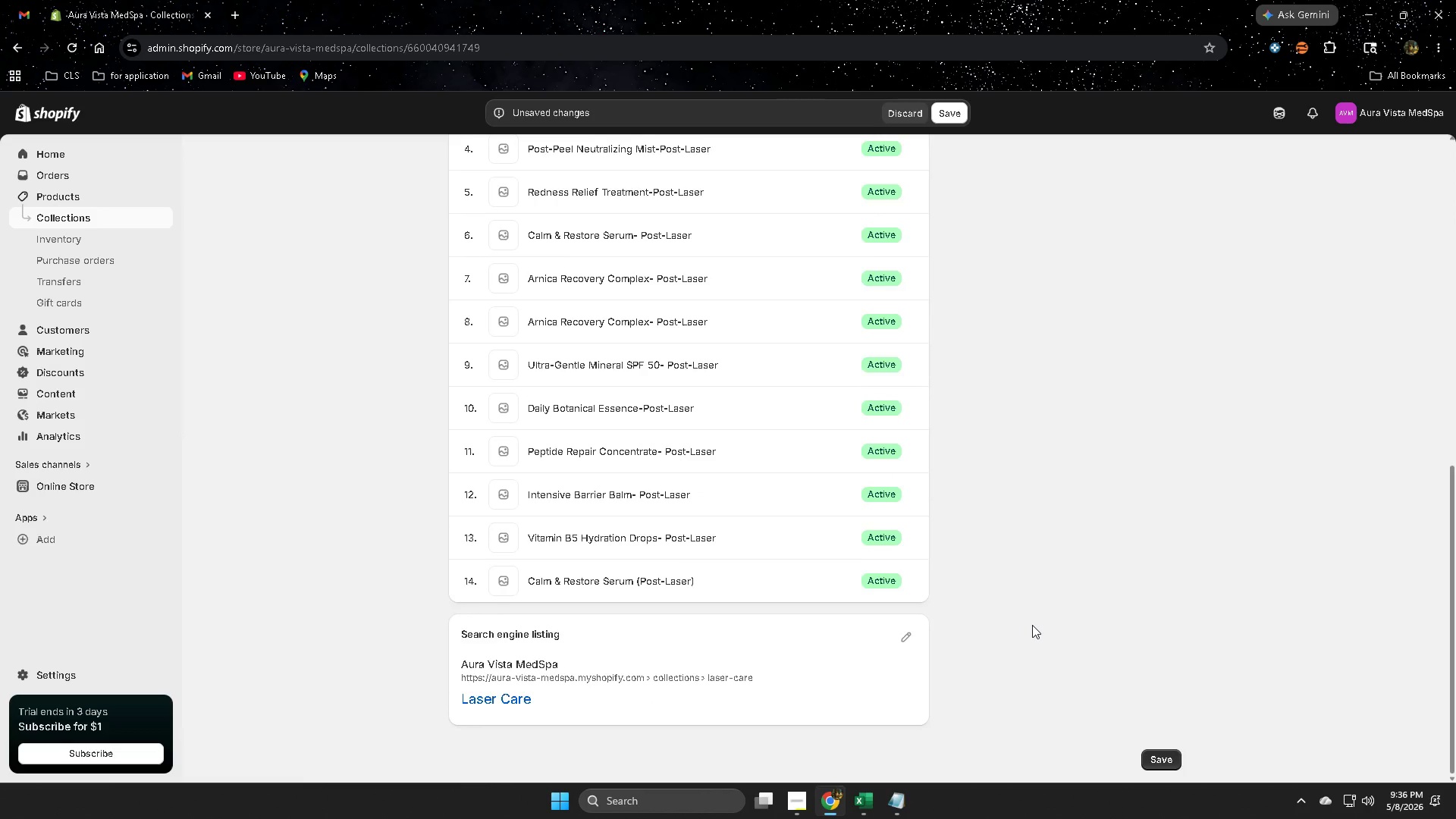 
scroll: coordinate [1028, 618], scroll_direction: up, amount: 9.0
 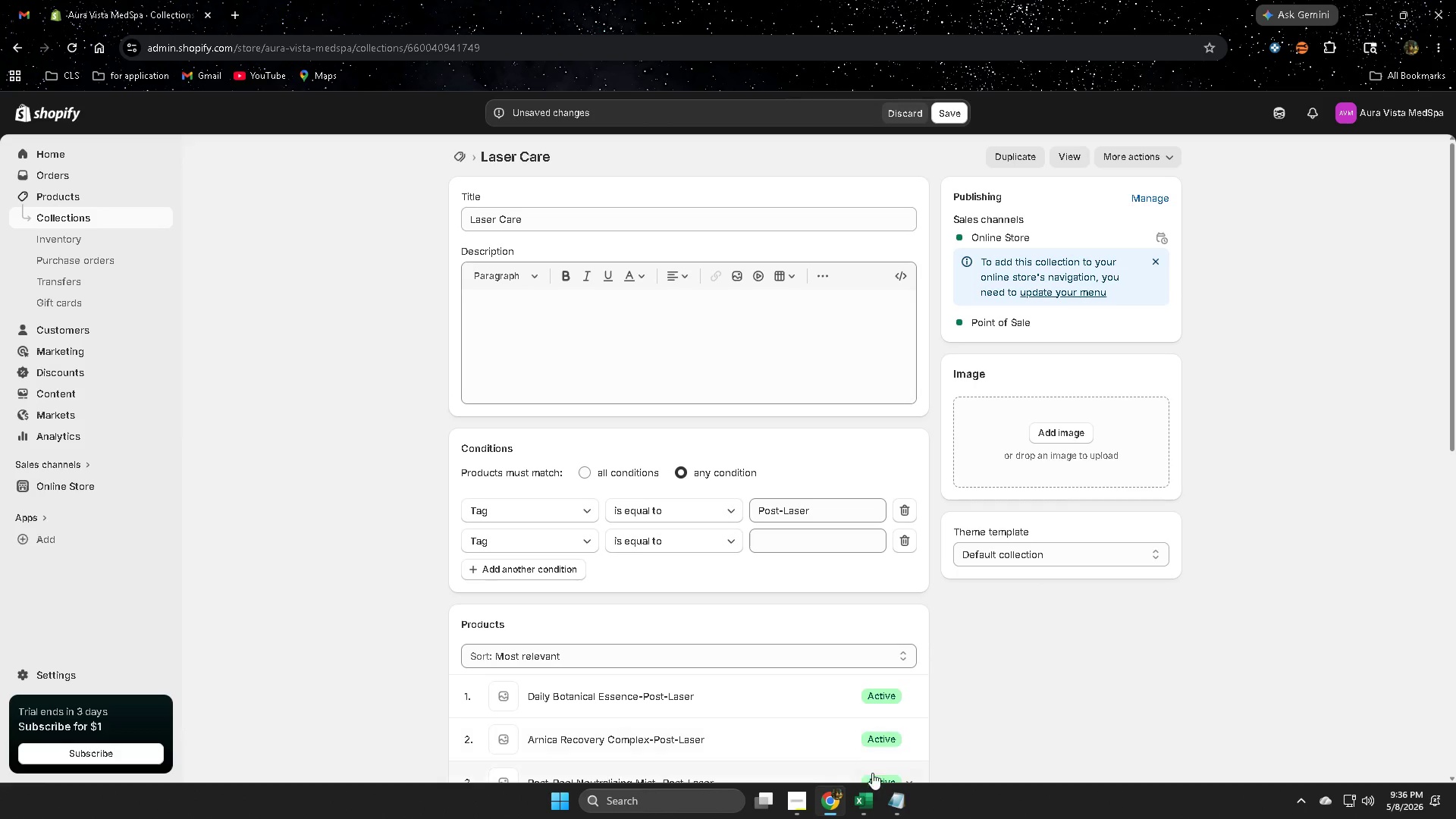 
left_click([866, 808])
 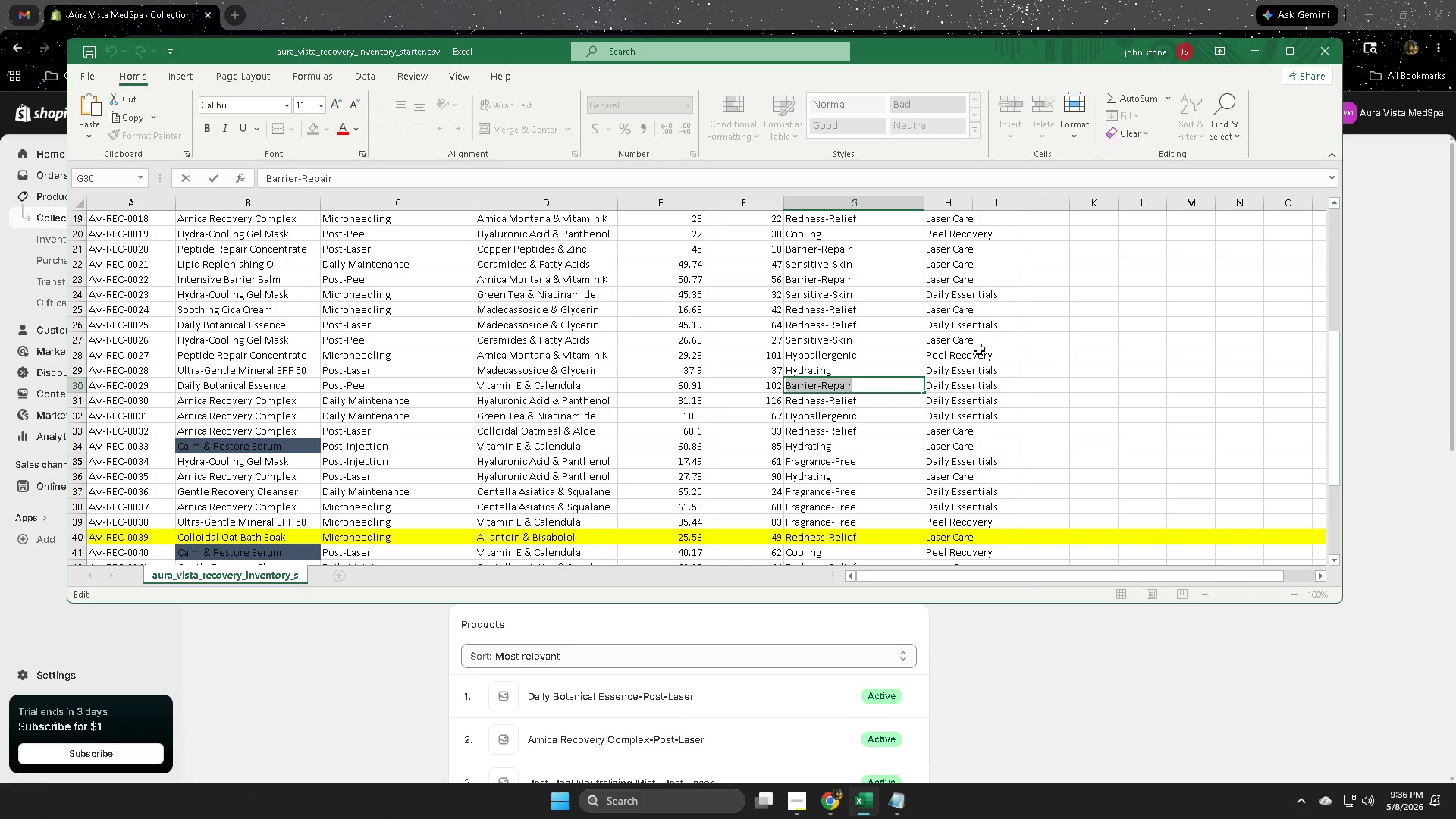 
left_click([873, 316])
 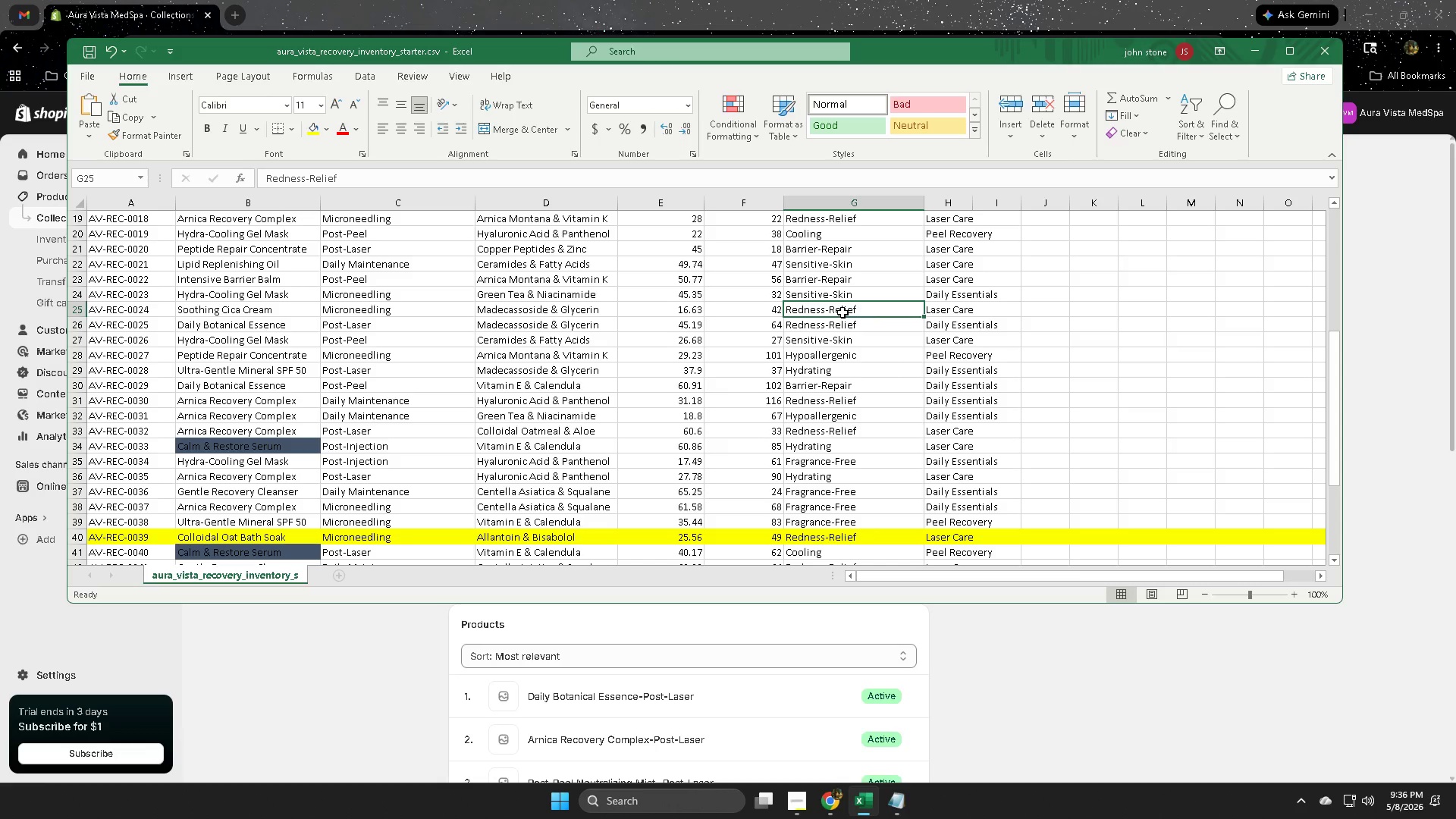 
double_click([843, 312])
 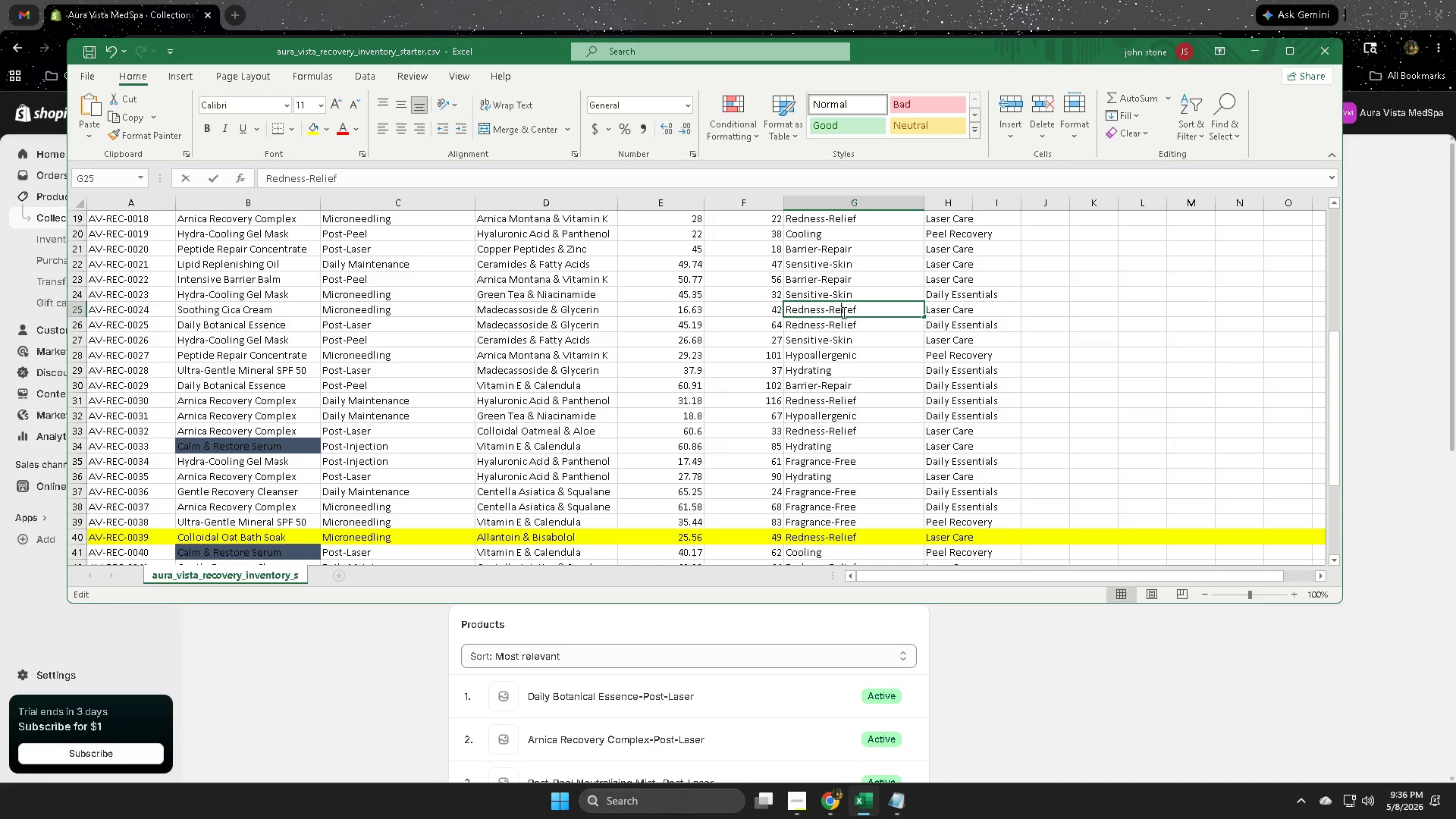 
triple_click([843, 312])
 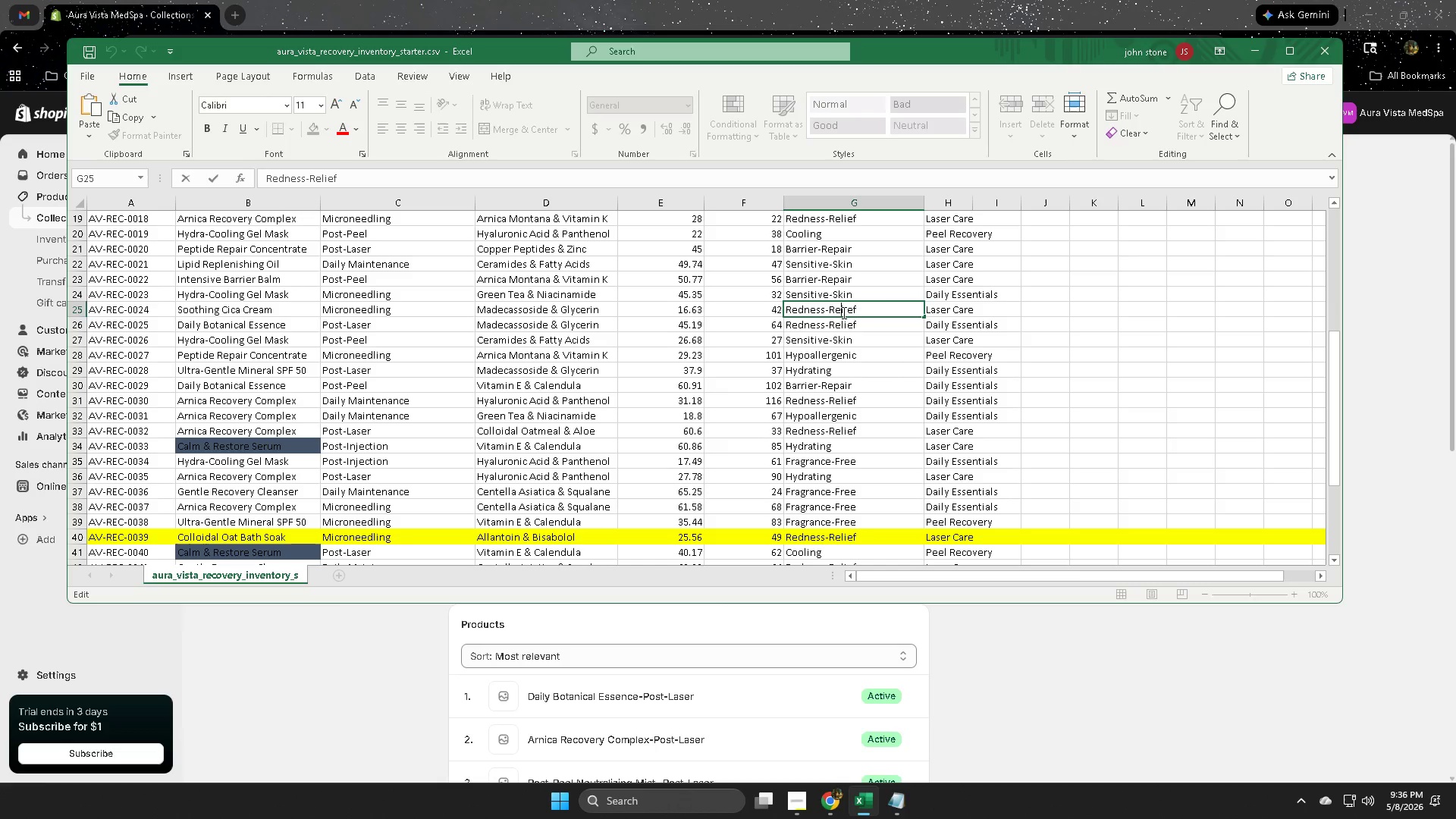 
triple_click([843, 312])
 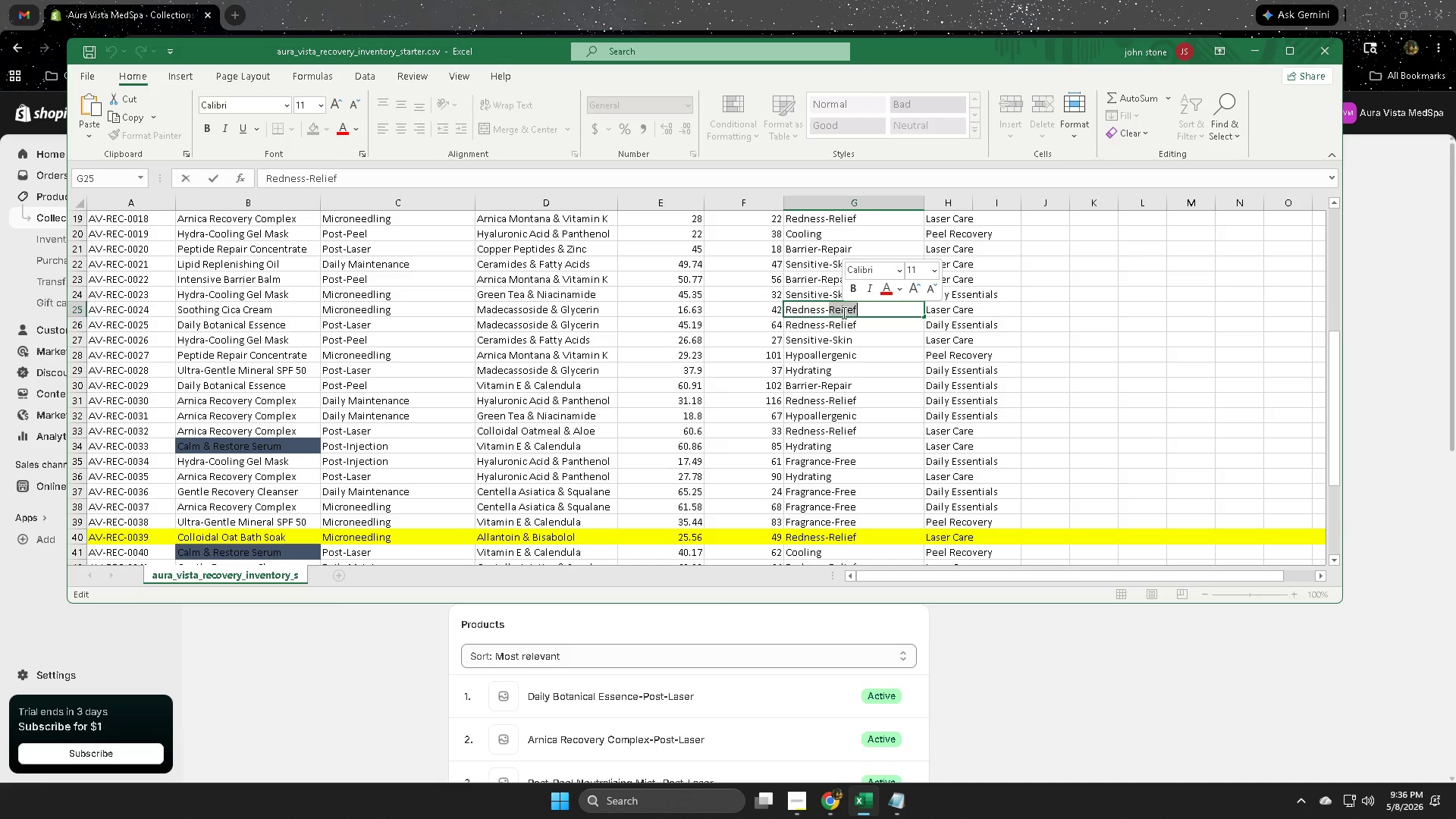 
triple_click([843, 312])
 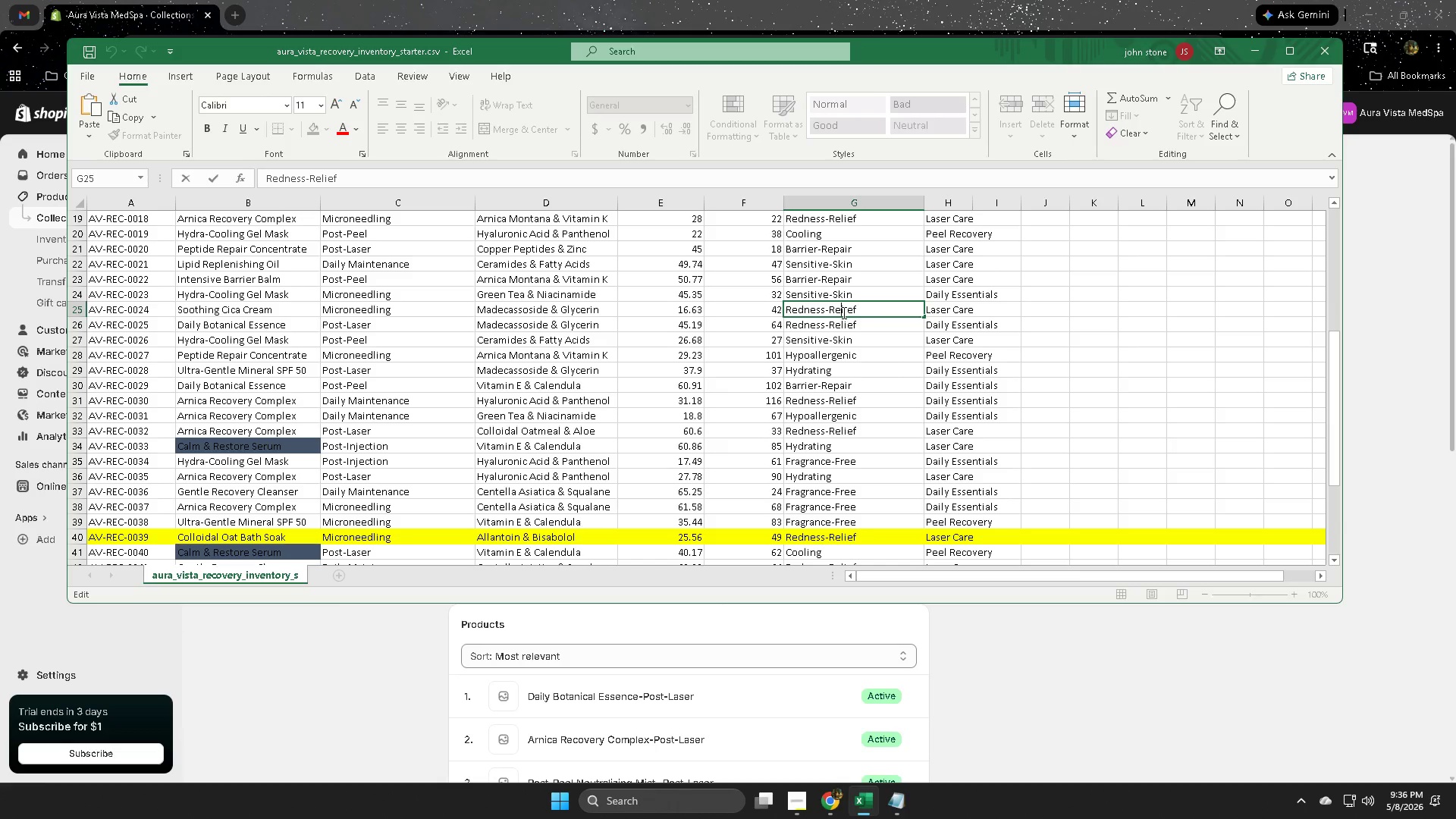 
double_click([843, 312])
 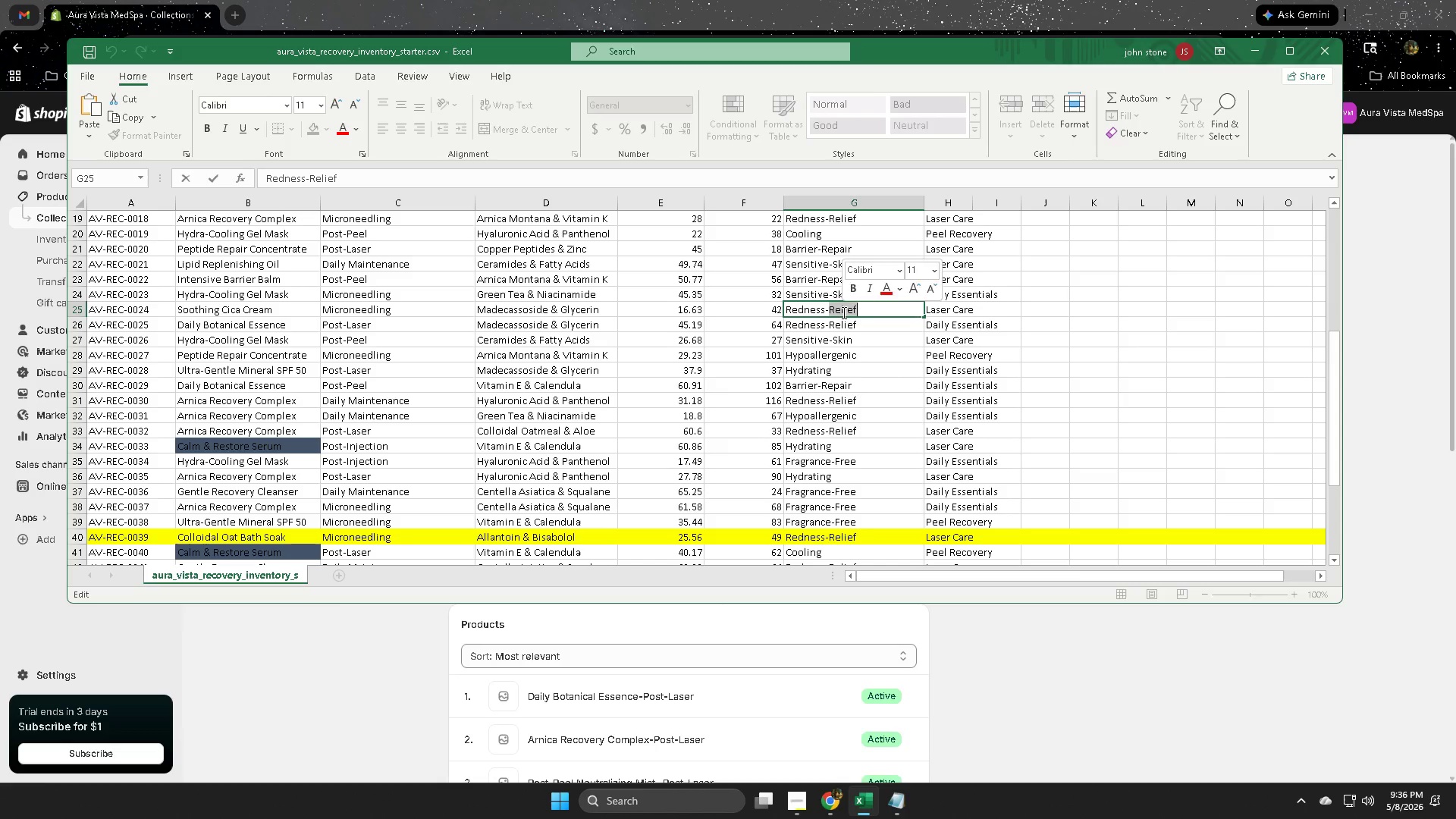 
left_click_drag(start_coordinate=[843, 312], to_coordinate=[828, 313])
 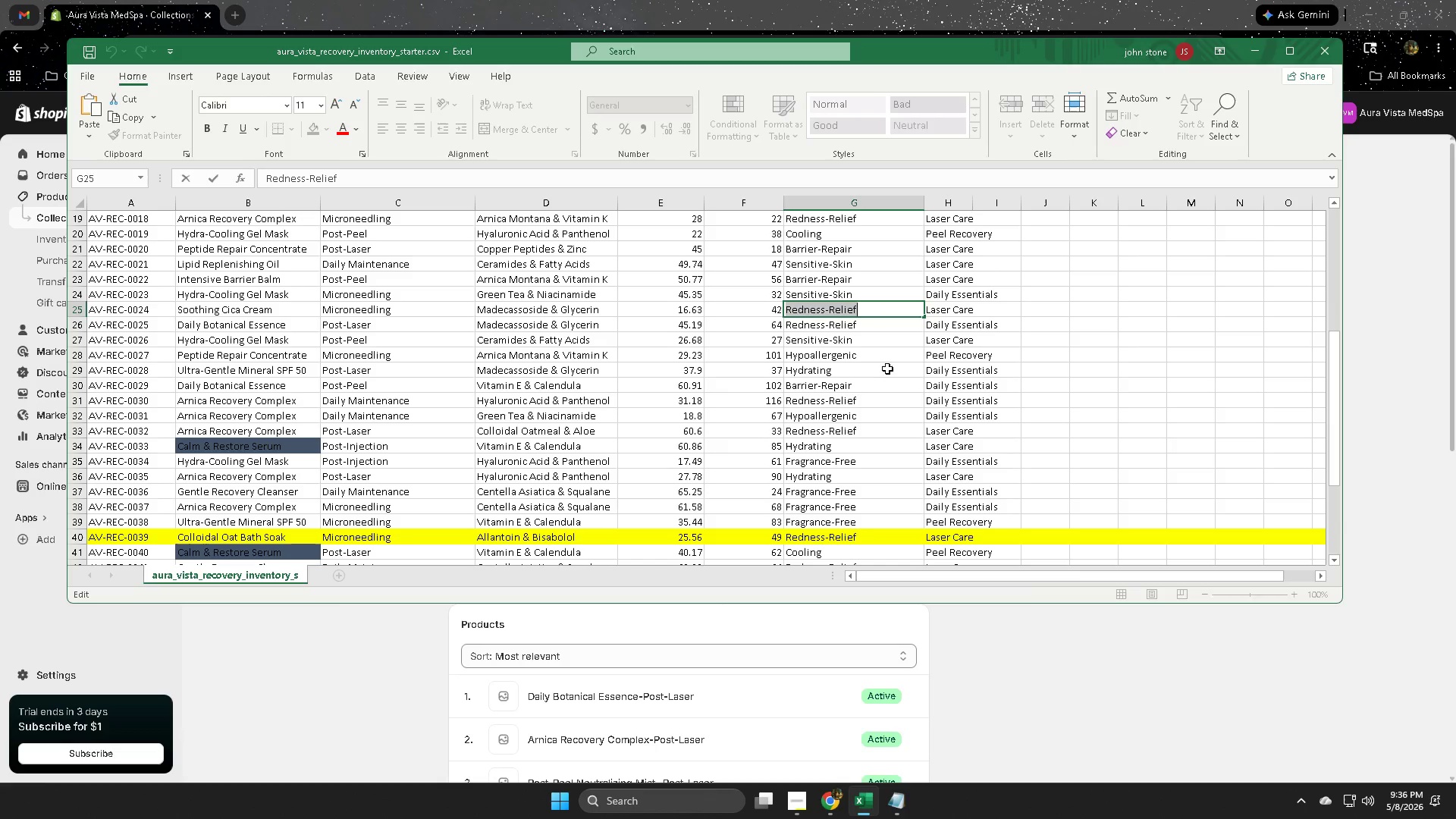 
key(Control+ControlLeft)
 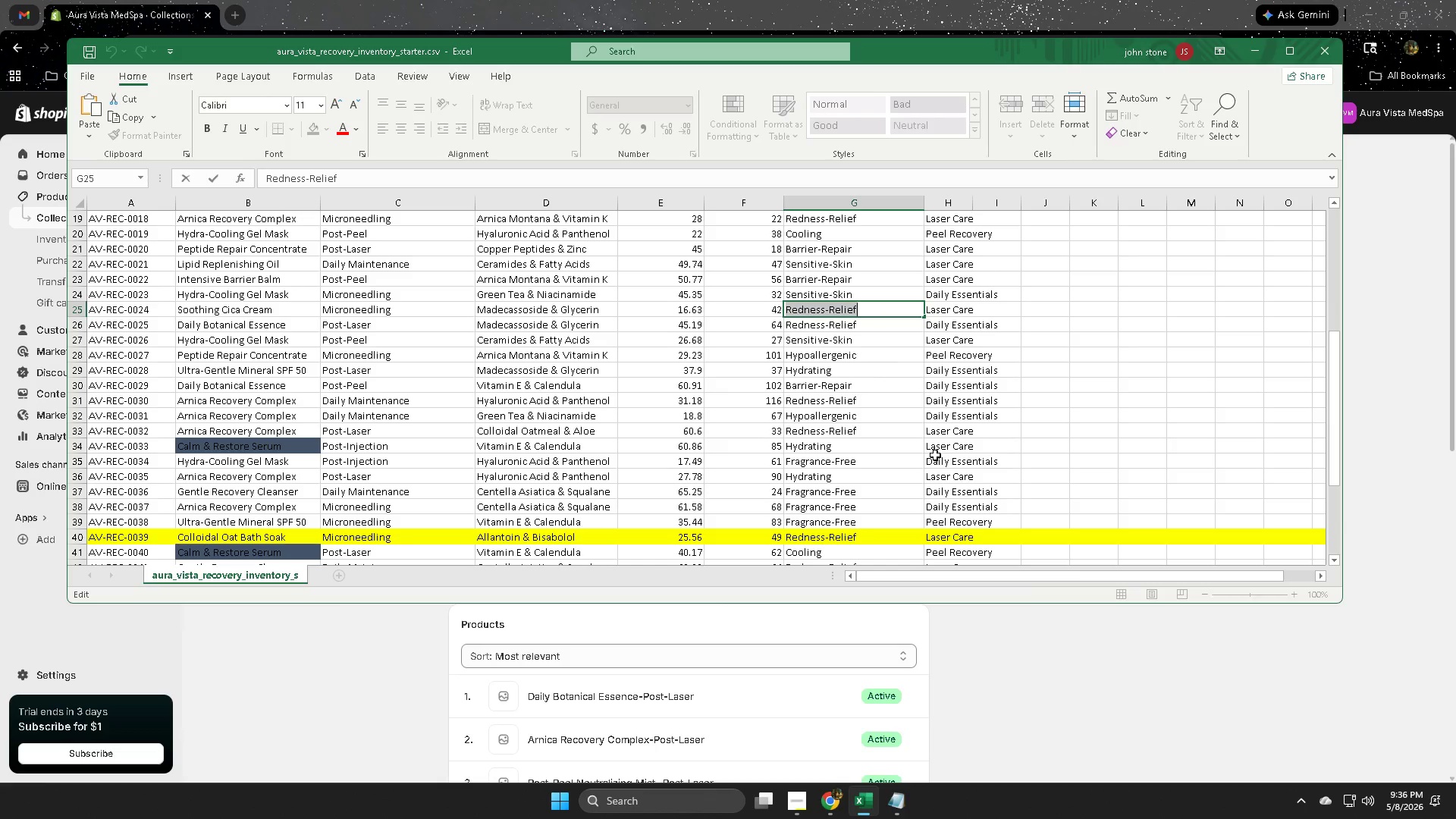 
key(Control+C)
 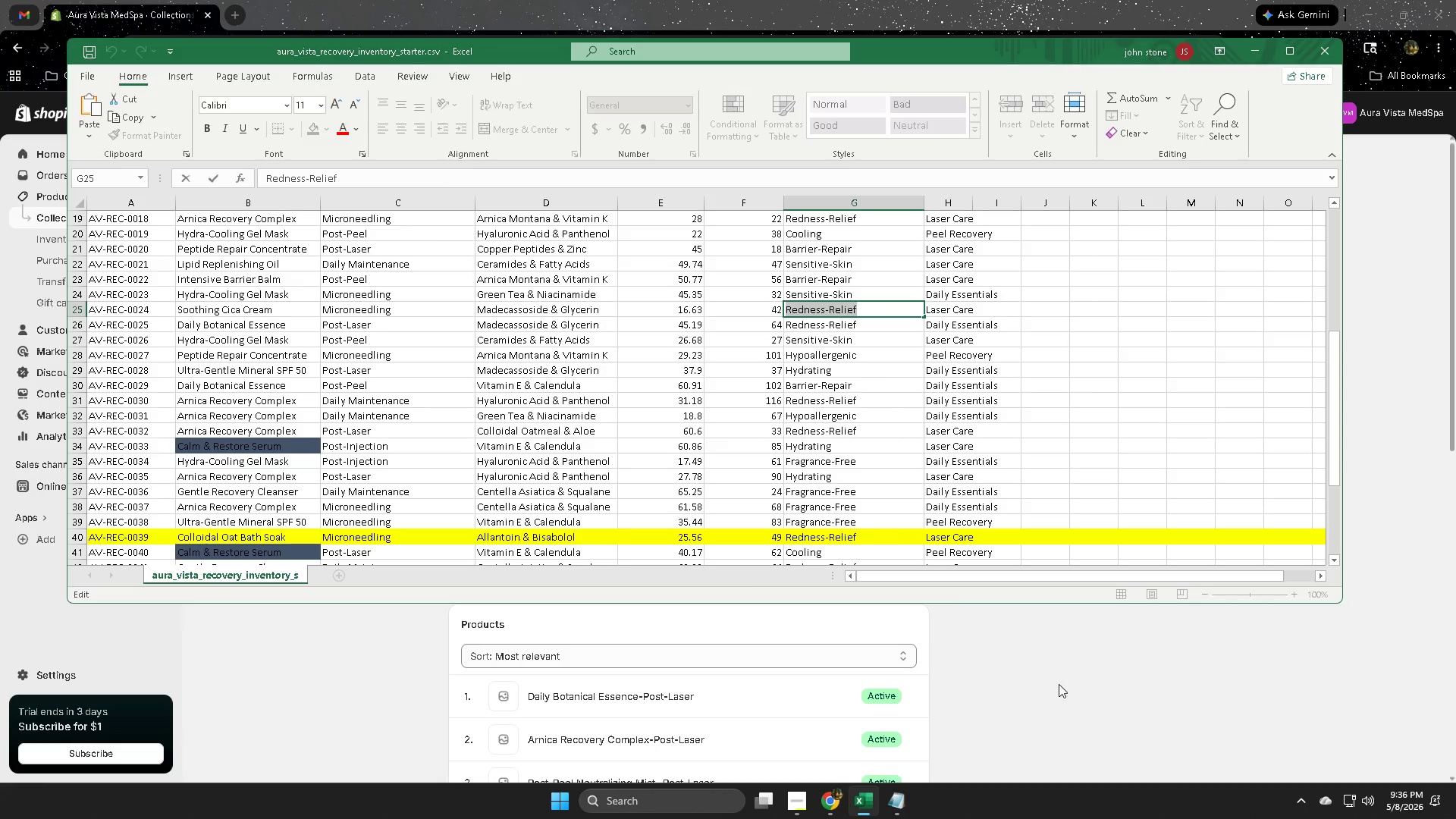 
left_click([1056, 695])
 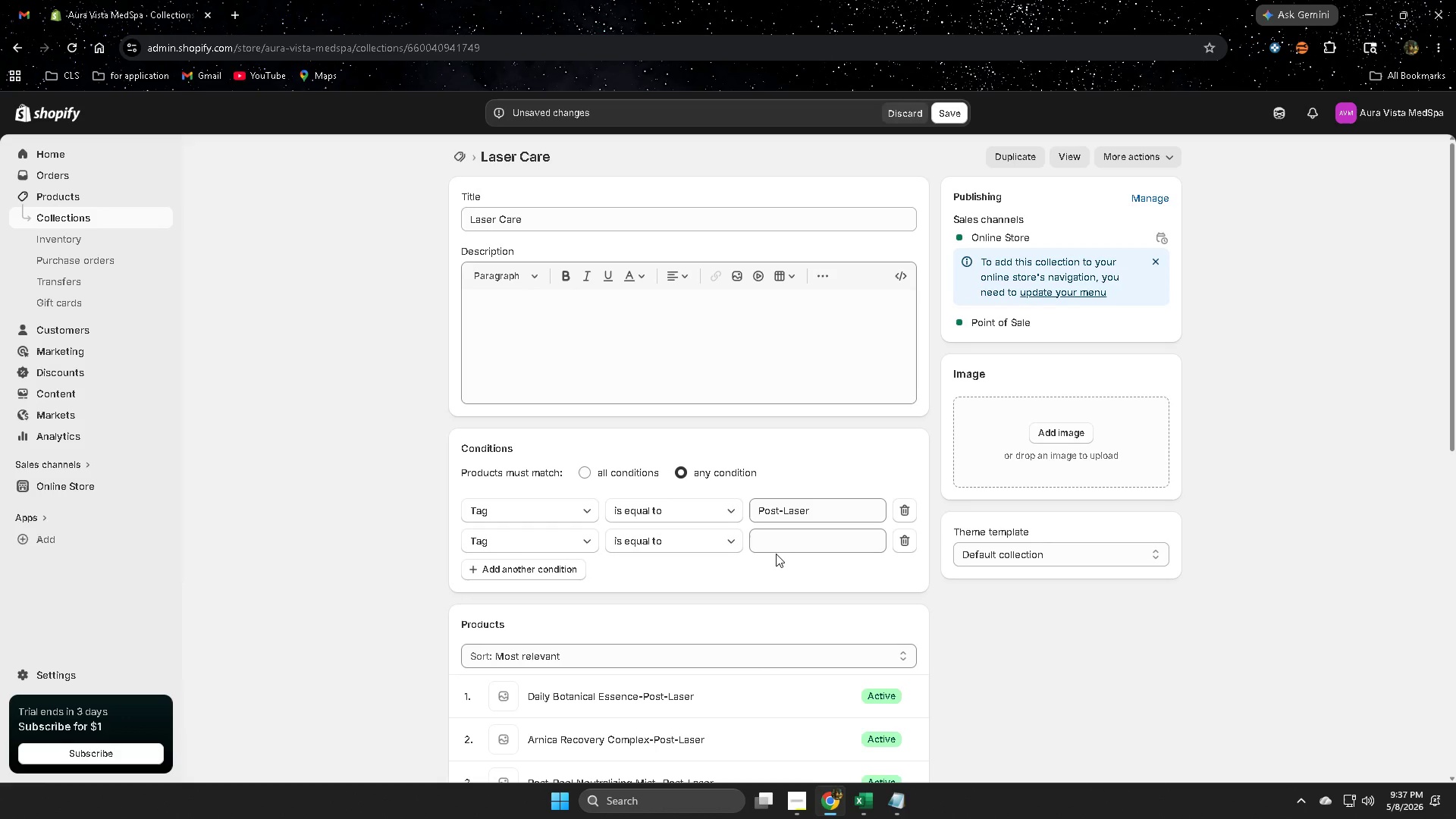 
double_click([776, 547])
 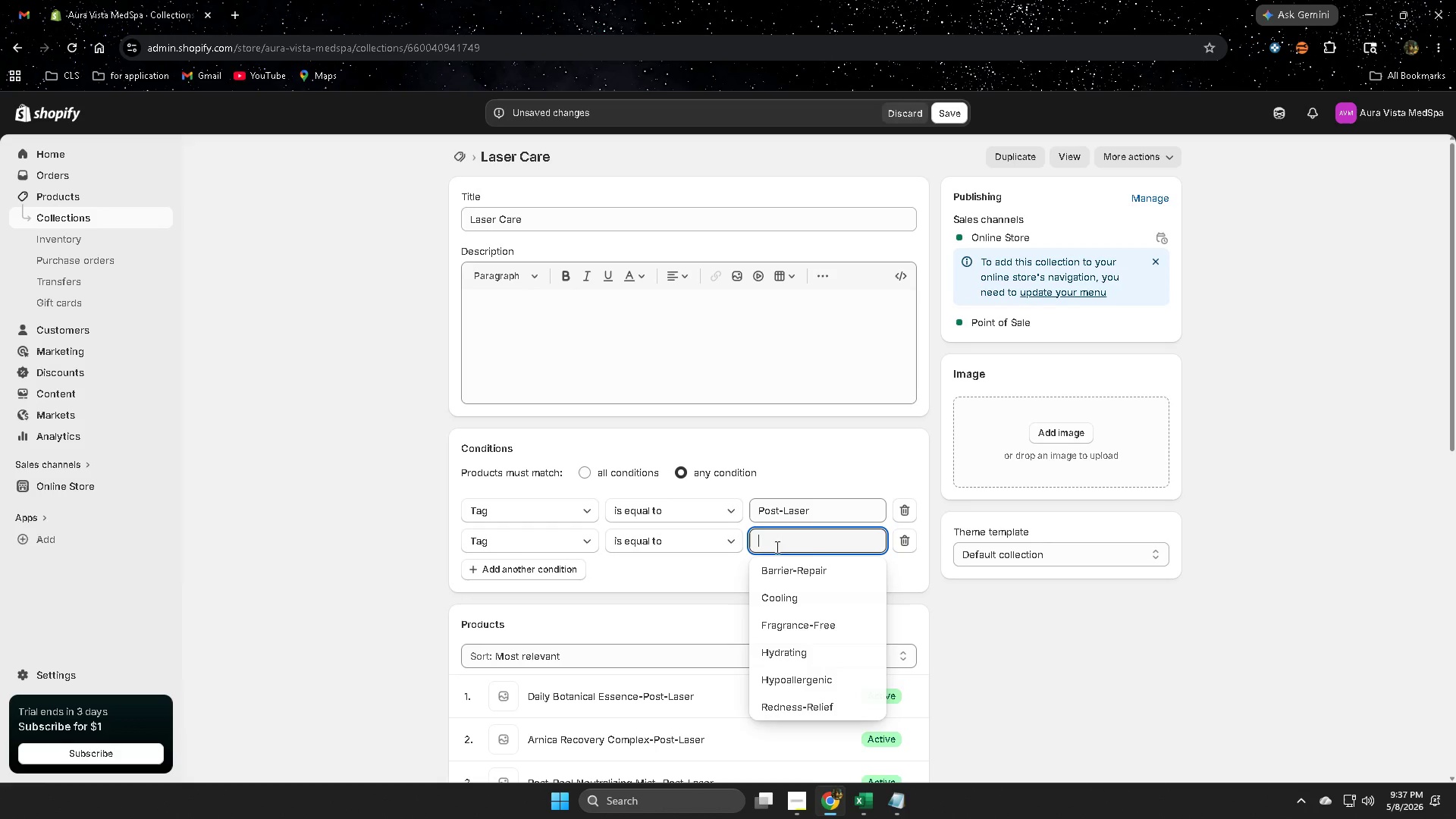 
key(Control+ControlLeft)
 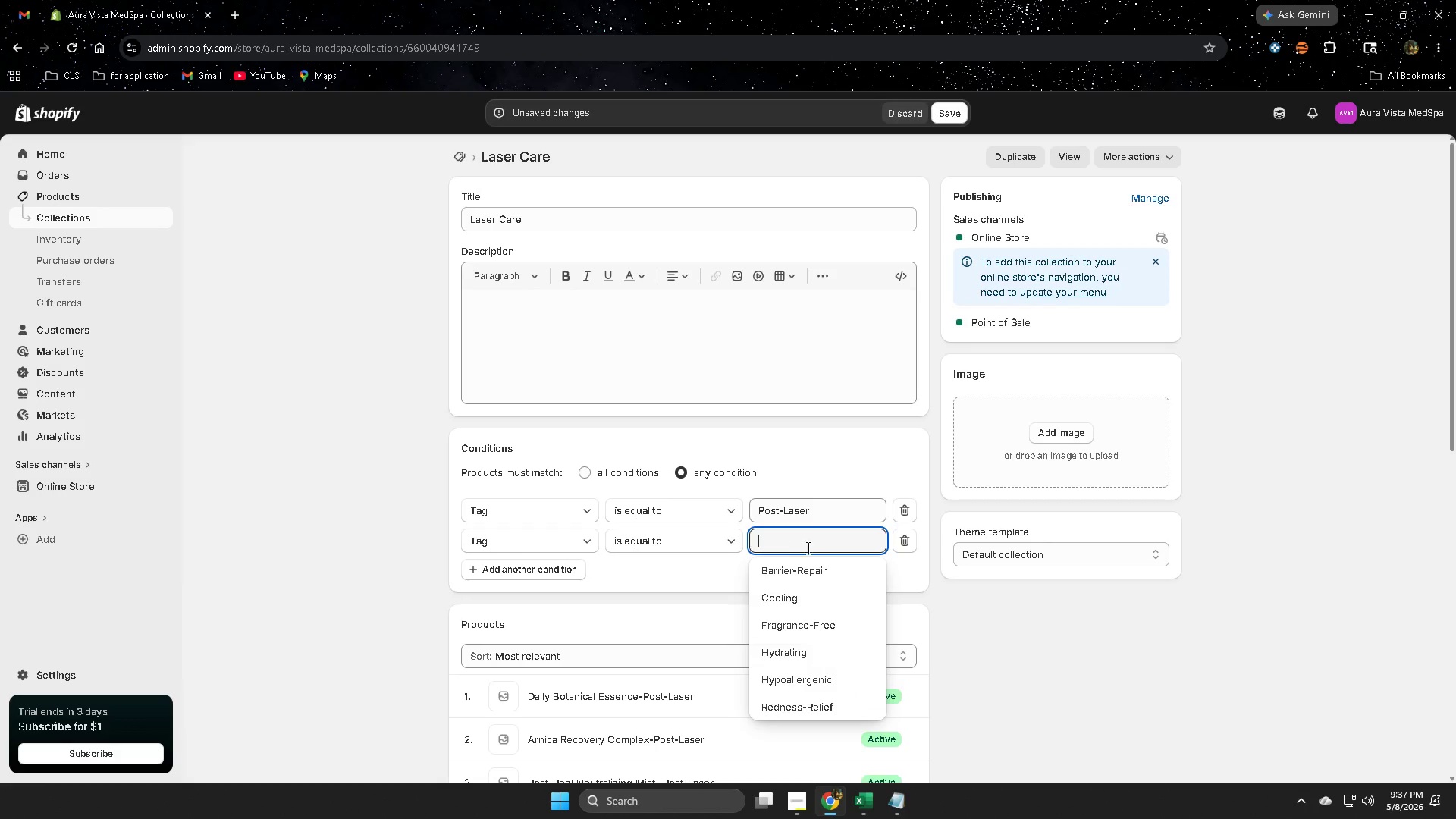 
key(Control+V)
 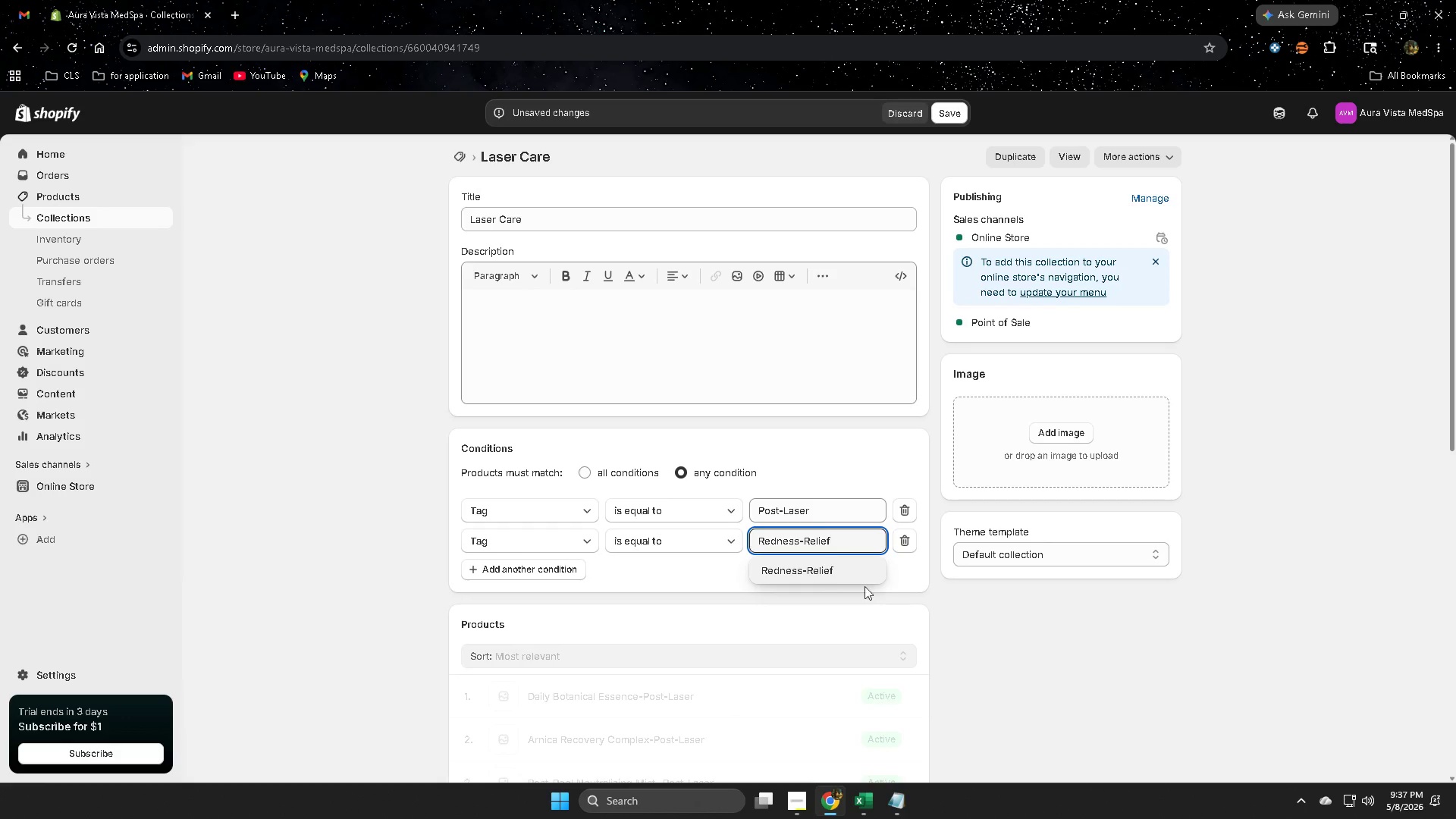 
left_click([824, 570])
 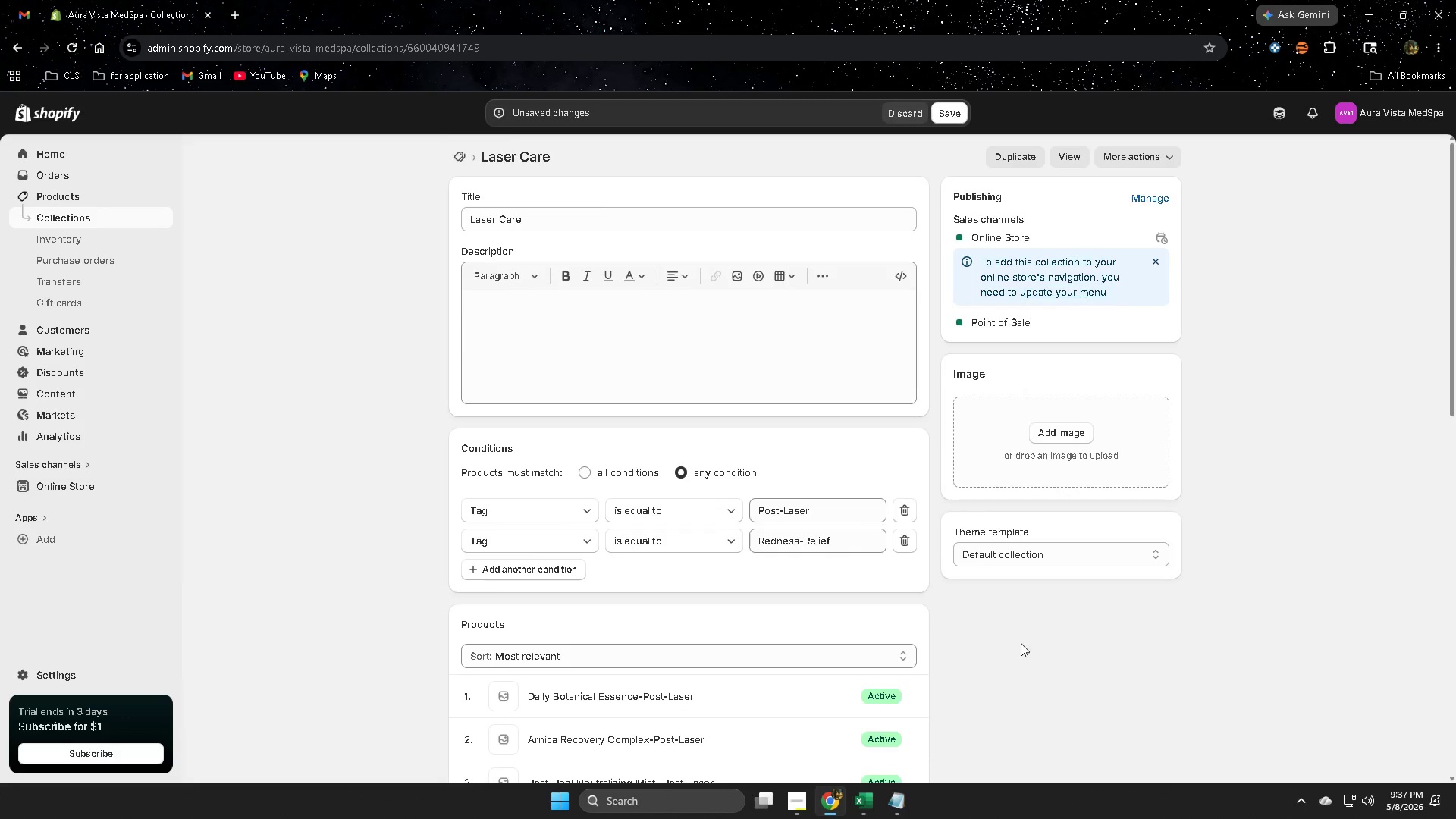 
scroll: coordinate [1008, 630], scroll_direction: down, amount: 1.0
 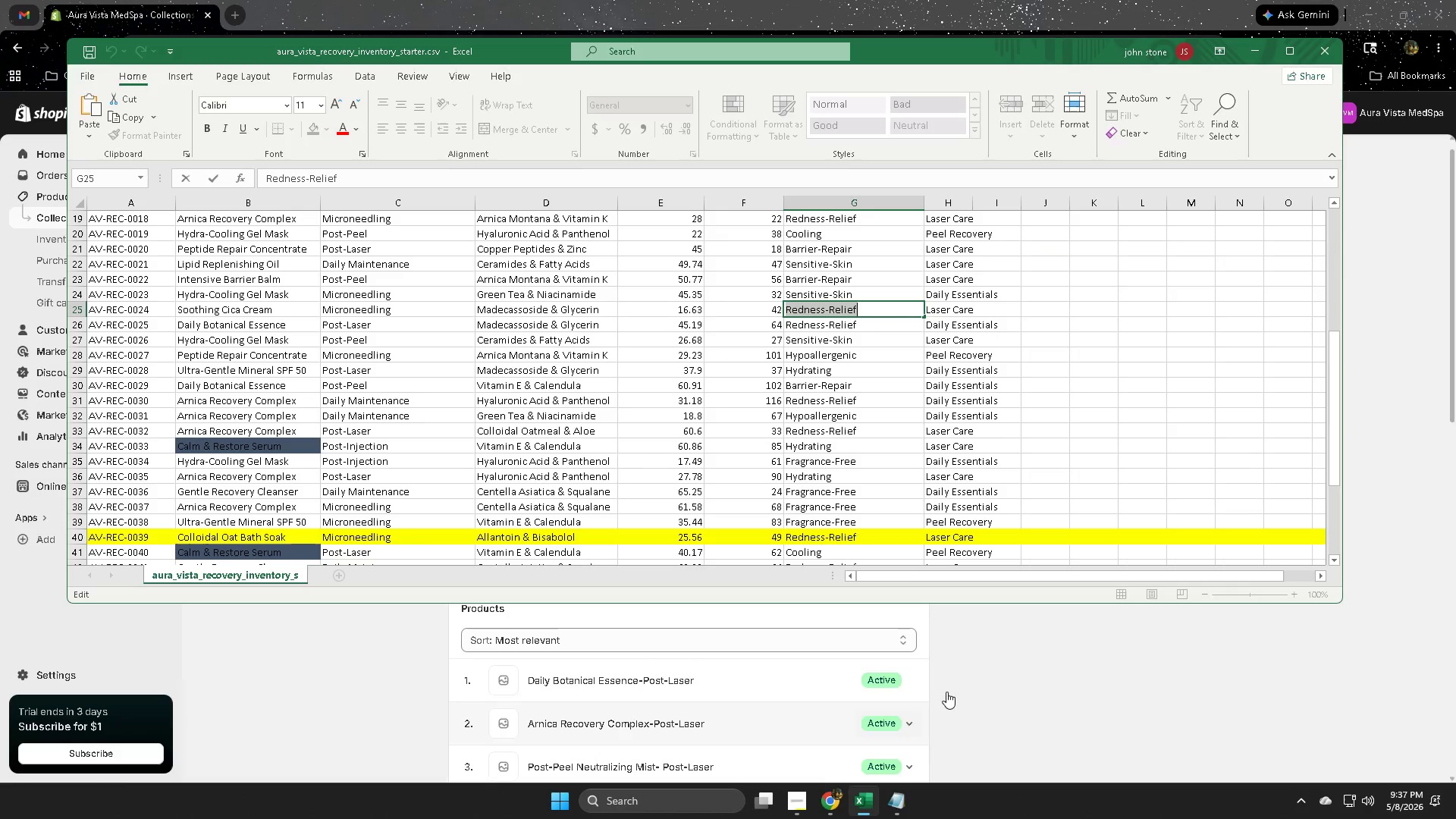 
scroll: coordinate [995, 530], scroll_direction: up, amount: 2.0
 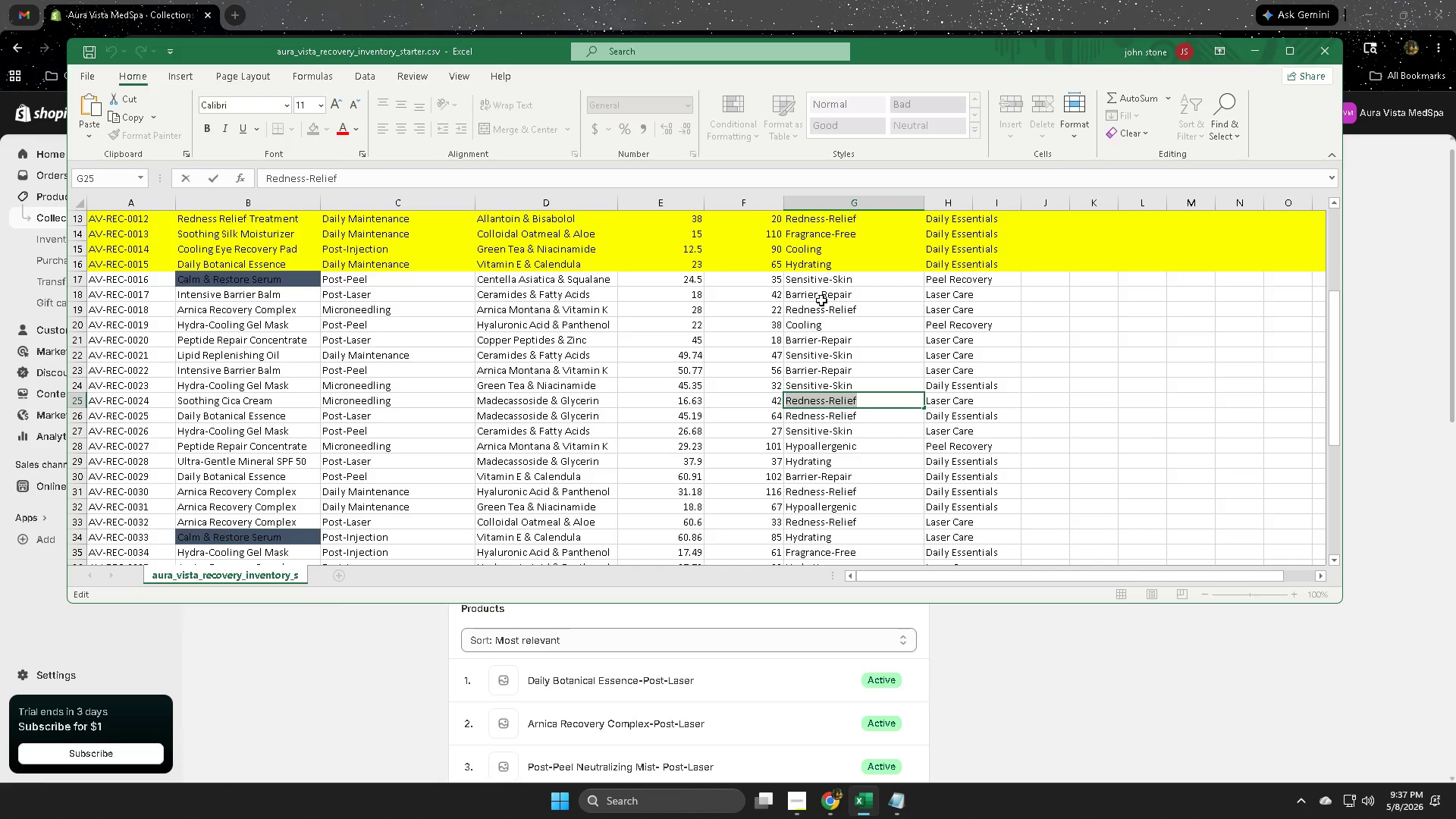 
left_click([1018, 705])
 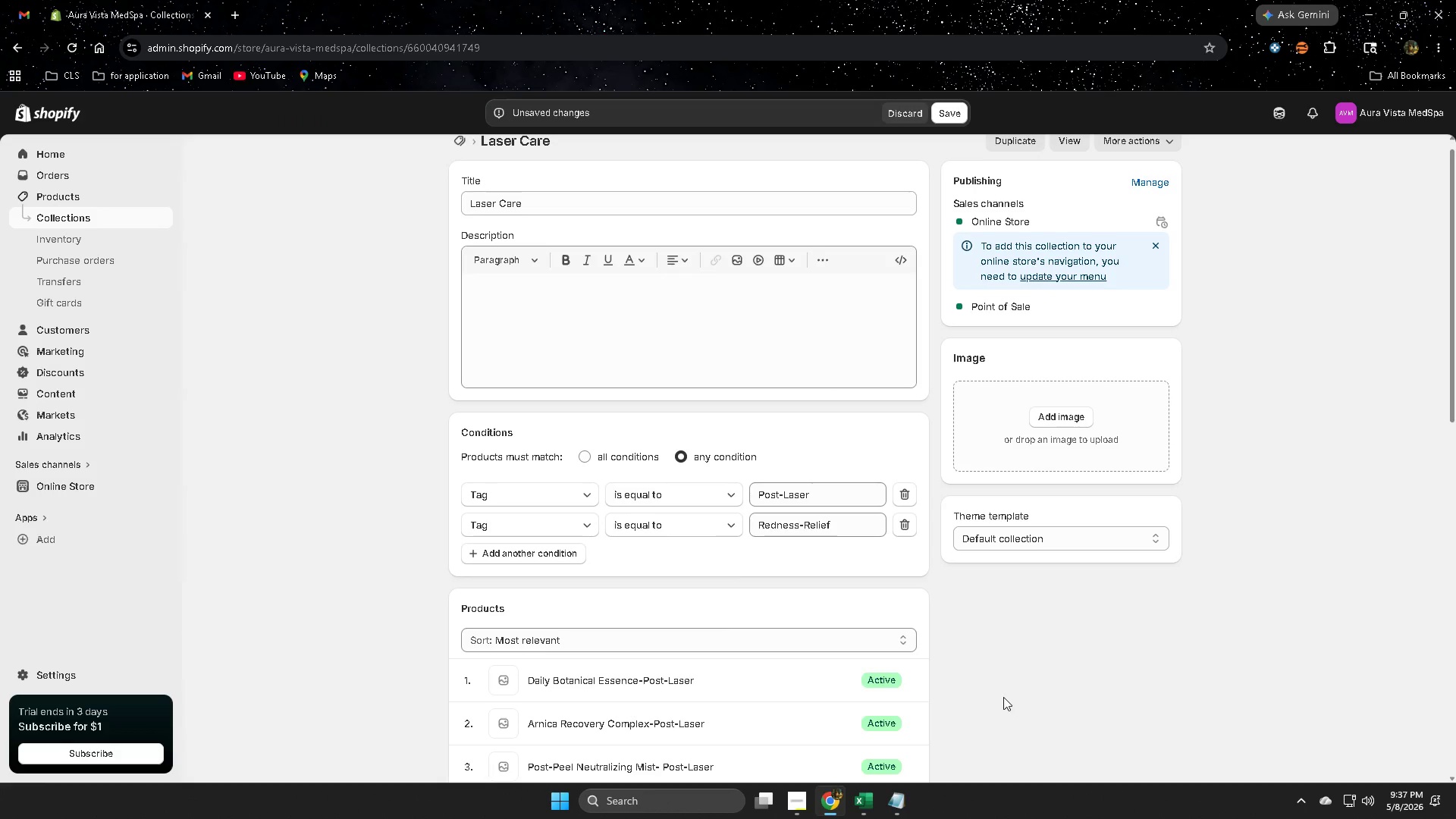 
scroll: coordinate [996, 693], scroll_direction: up, amount: 1.0
 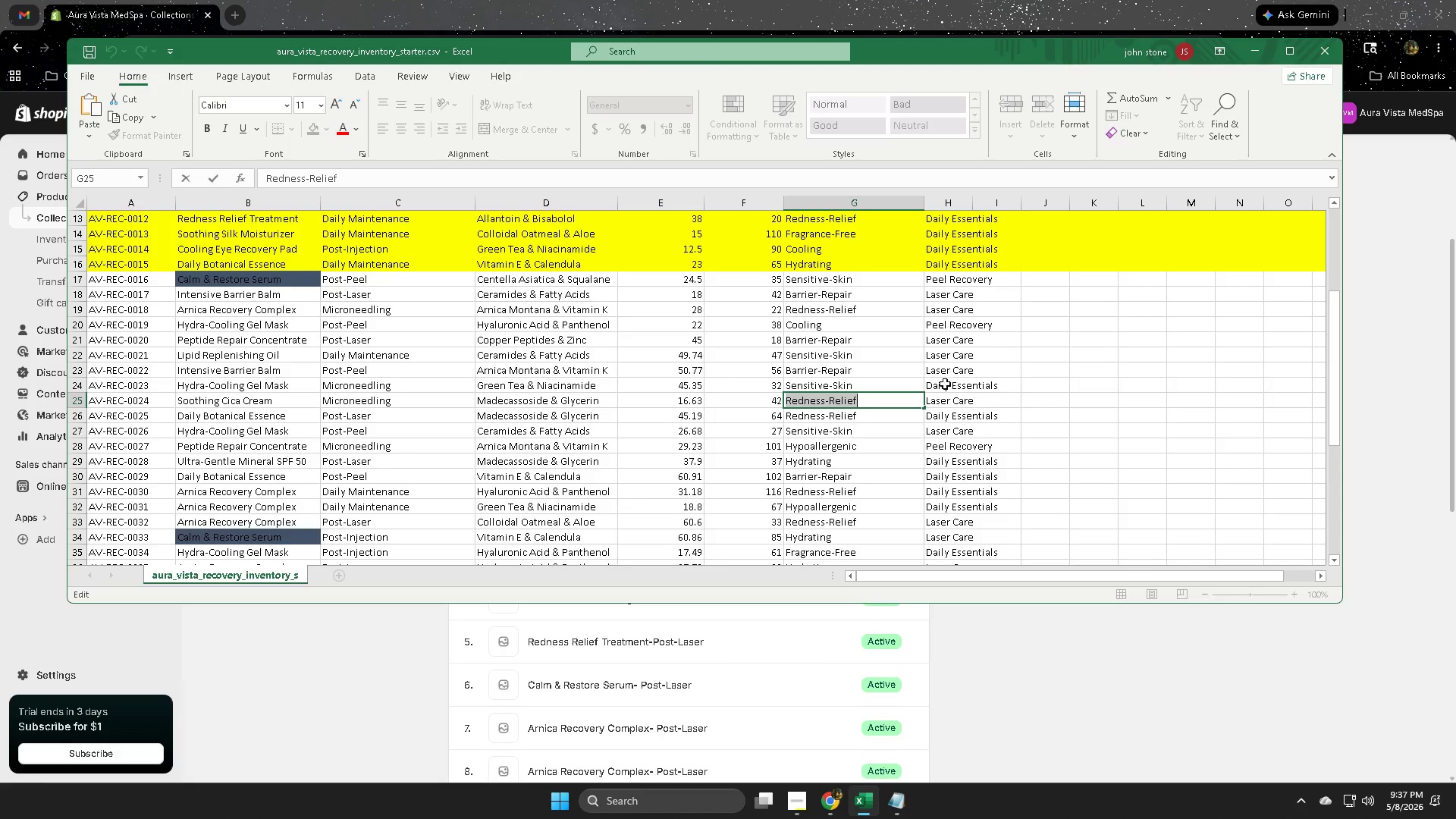 
wait(7.84)
 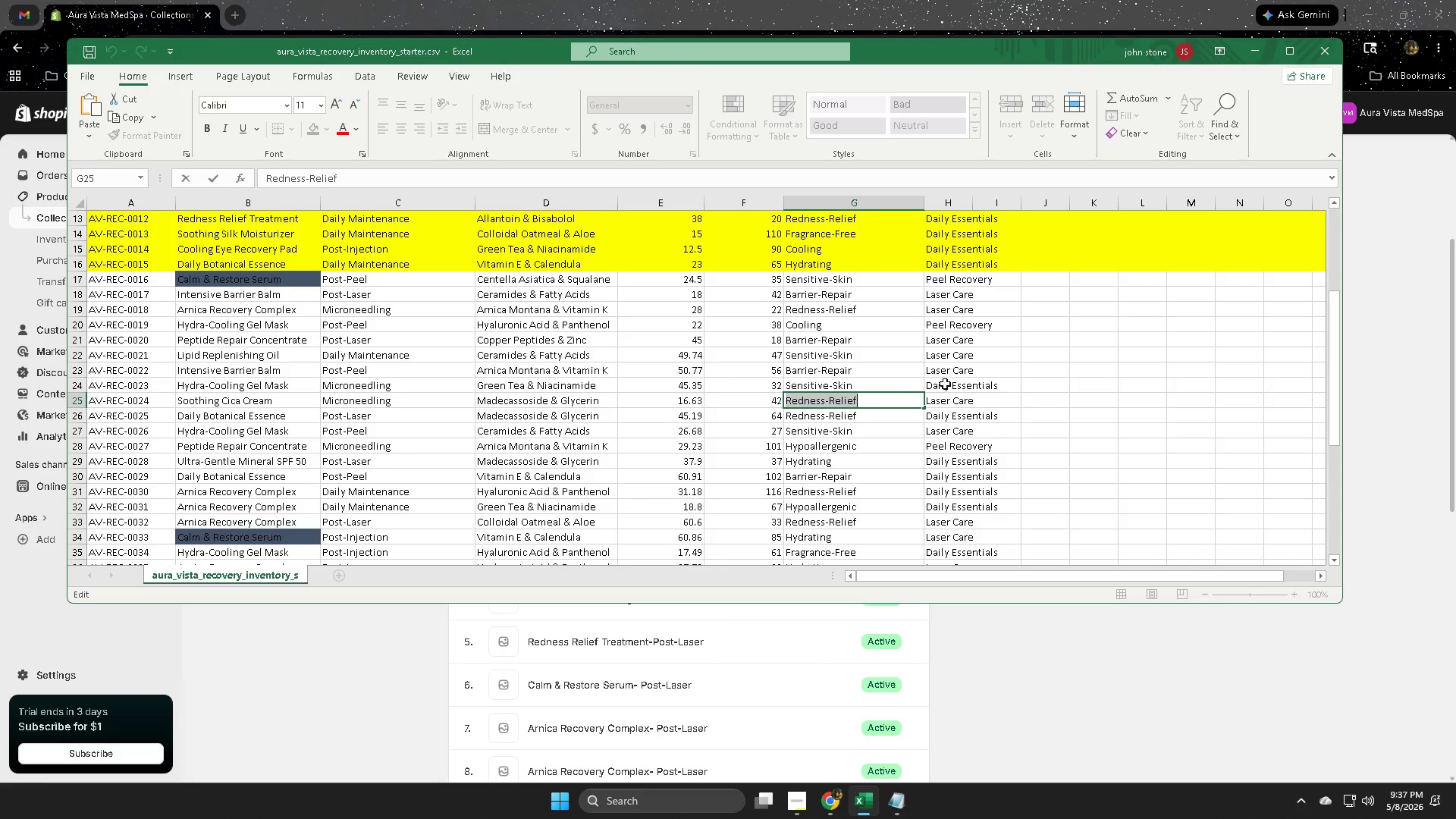 
double_click([842, 297])
 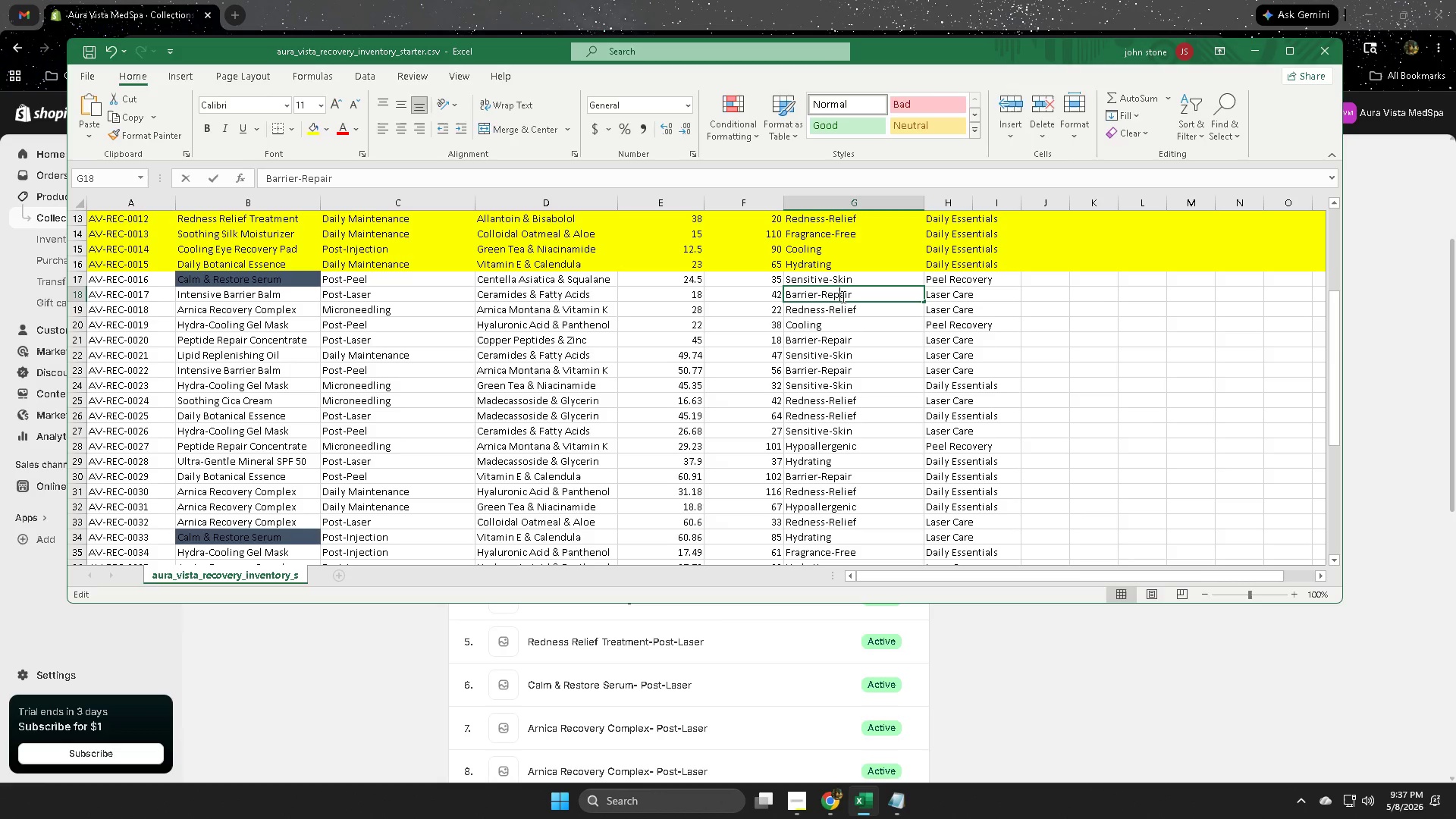 
triple_click([842, 297])
 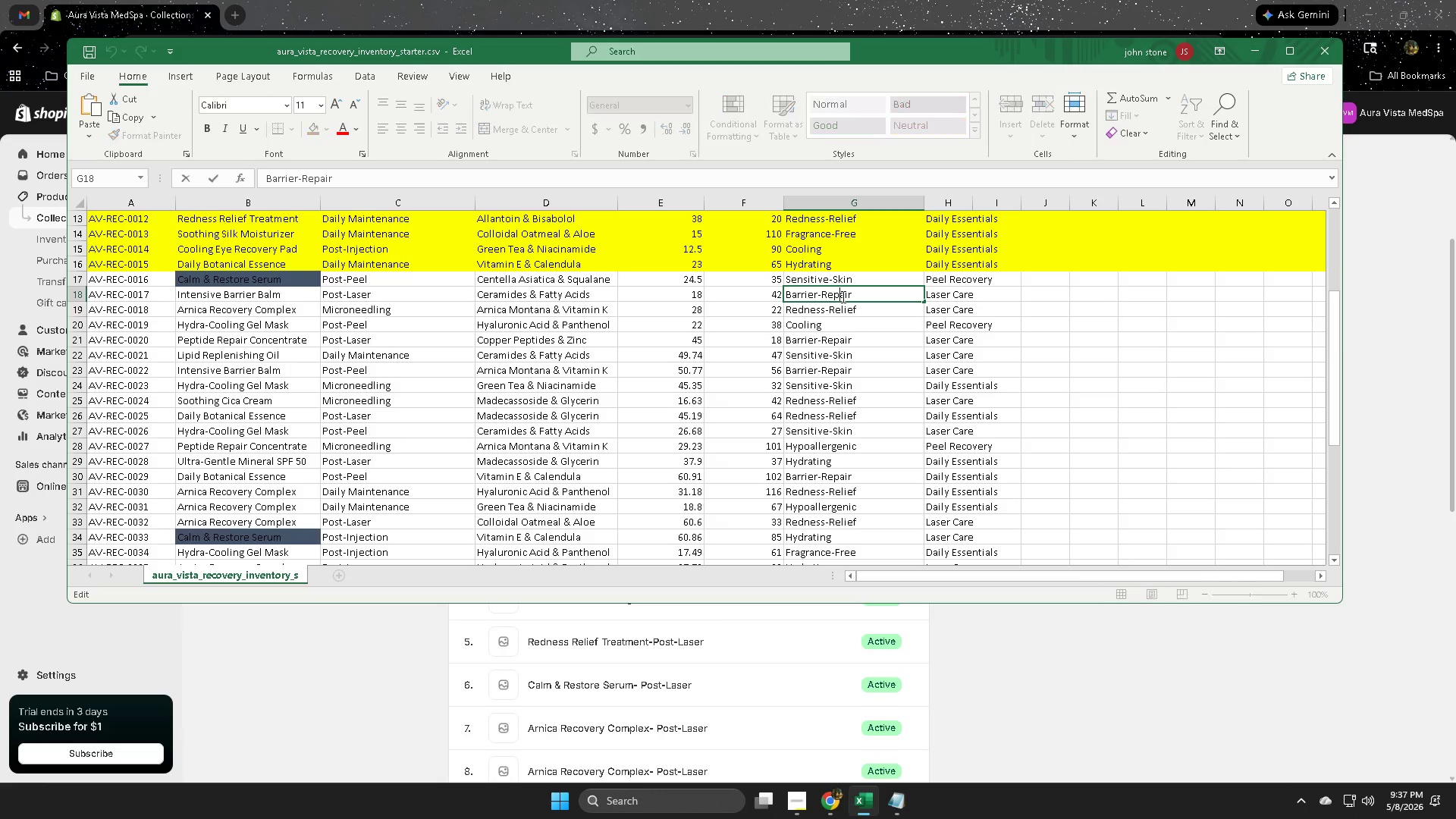 
triple_click([842, 297])
 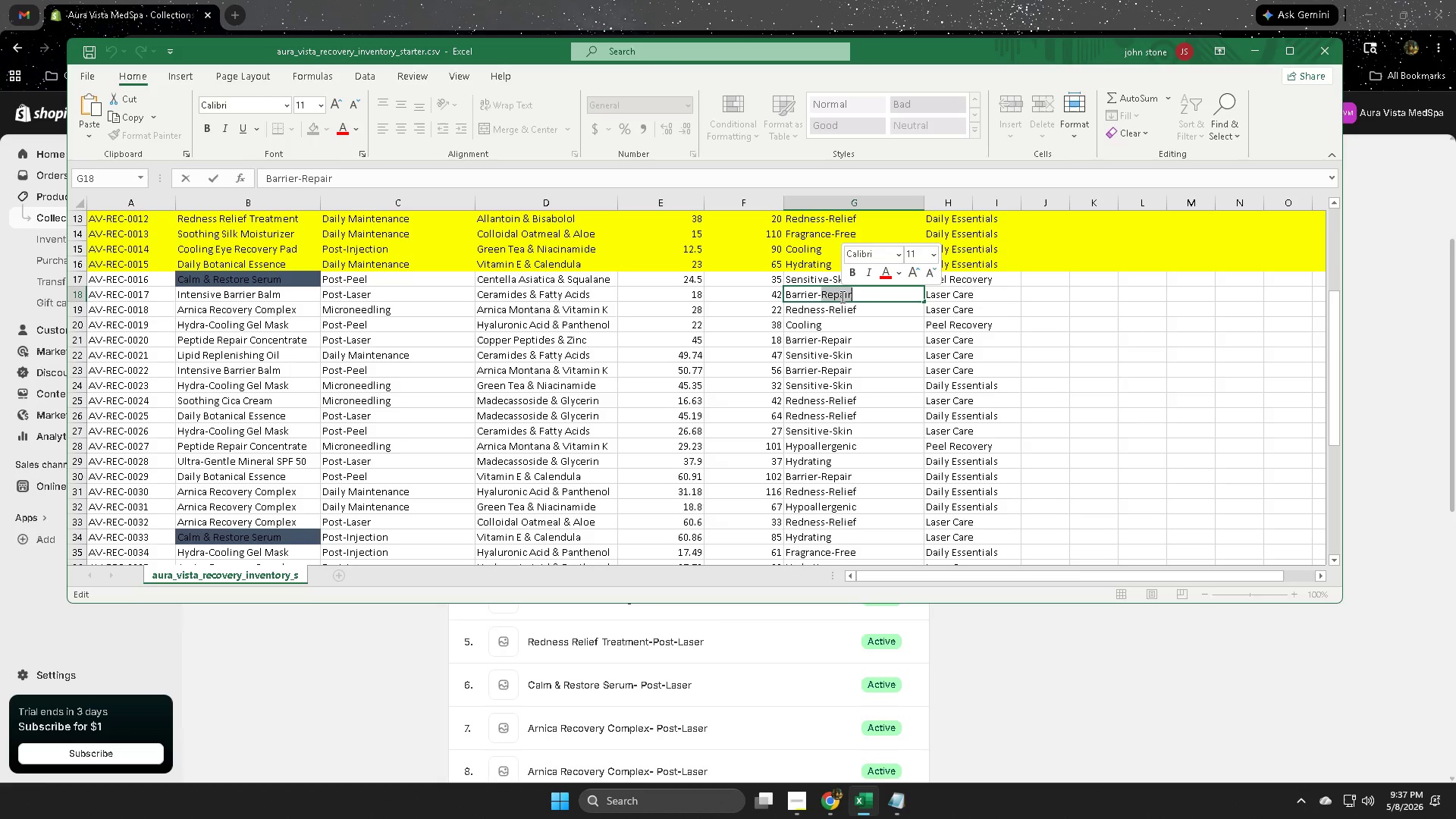 
triple_click([841, 297])
 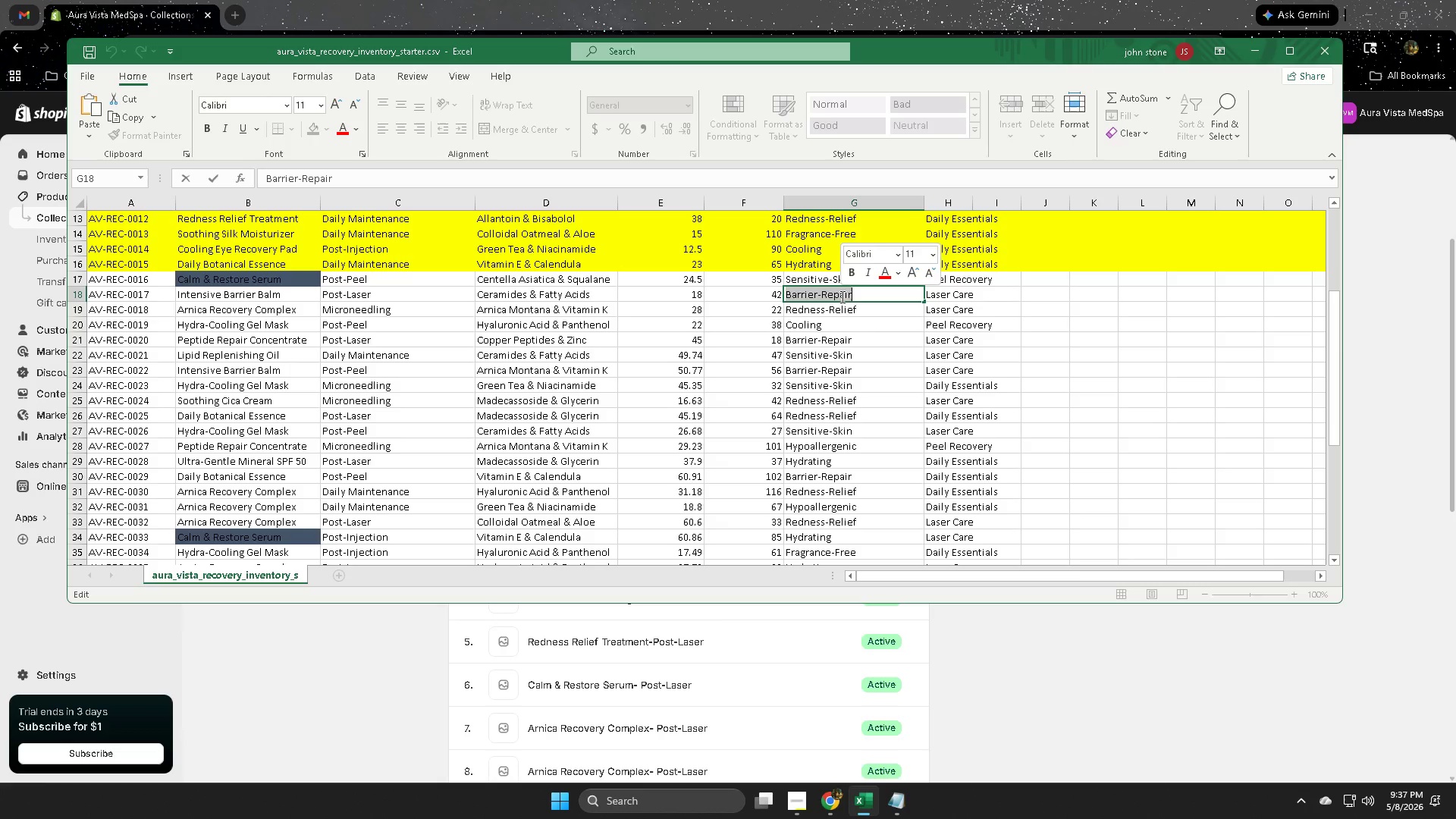 
key(Control+ControlLeft)
 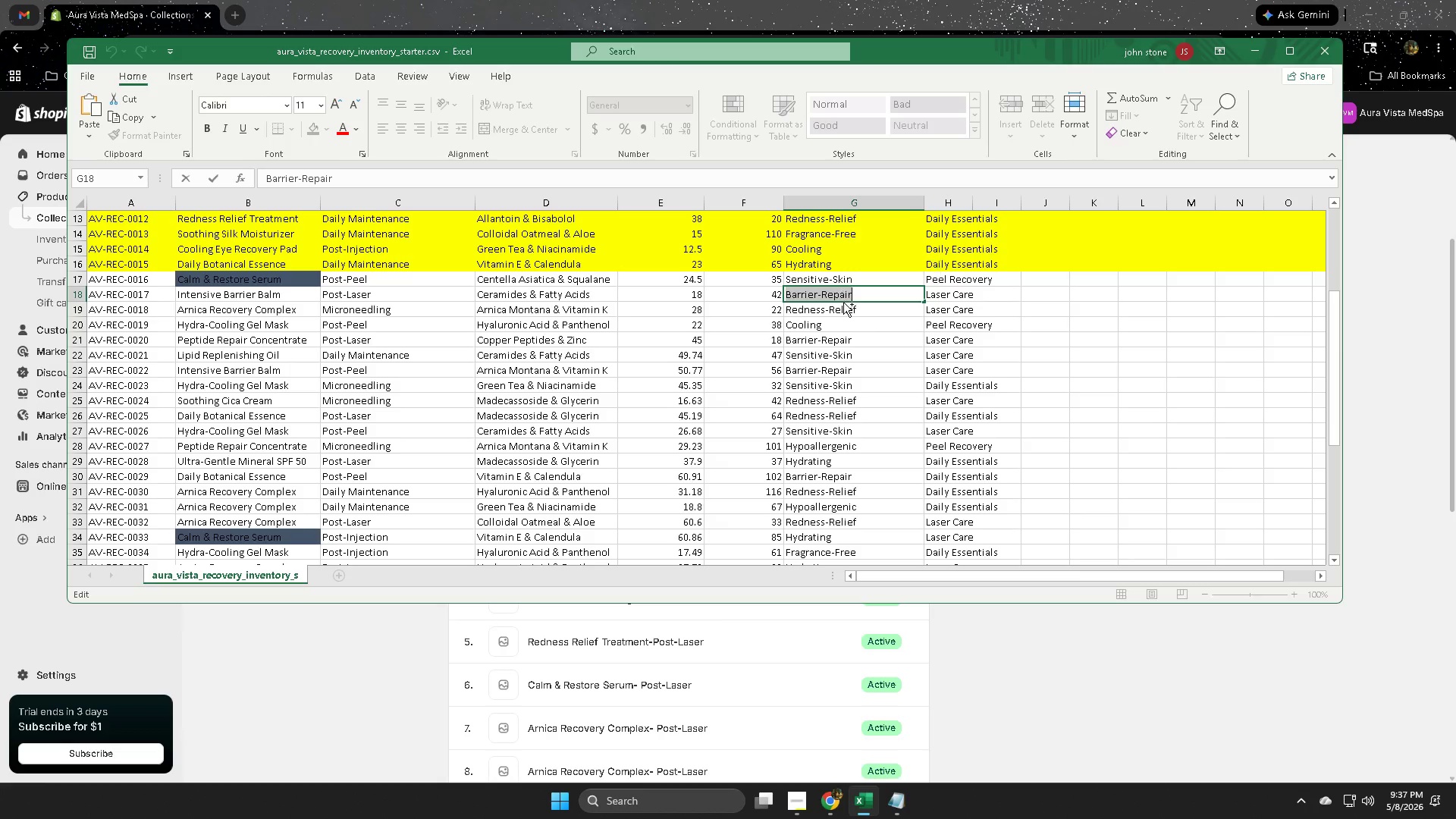 
key(Control+C)
 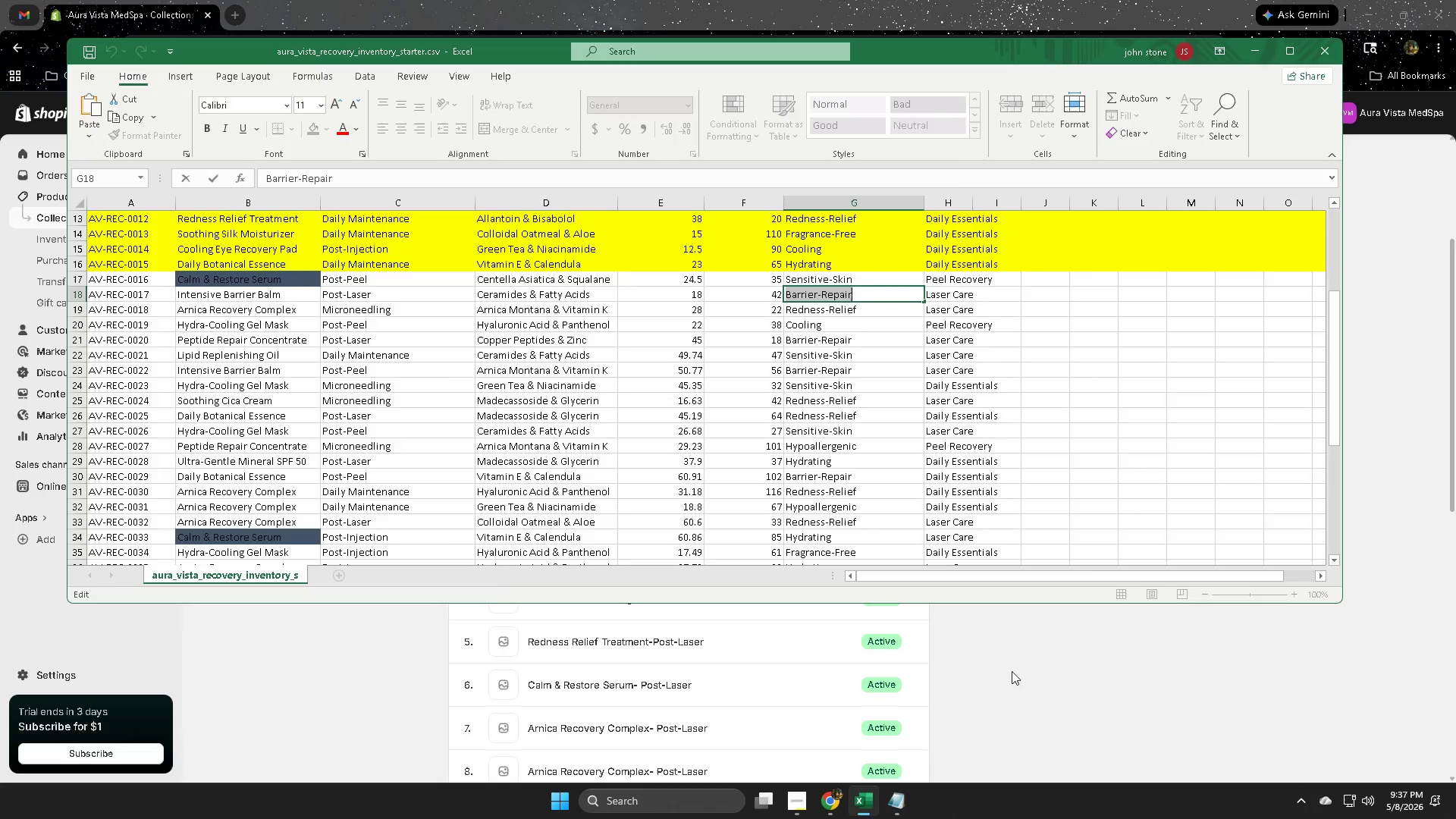 
left_click([1012, 664])
 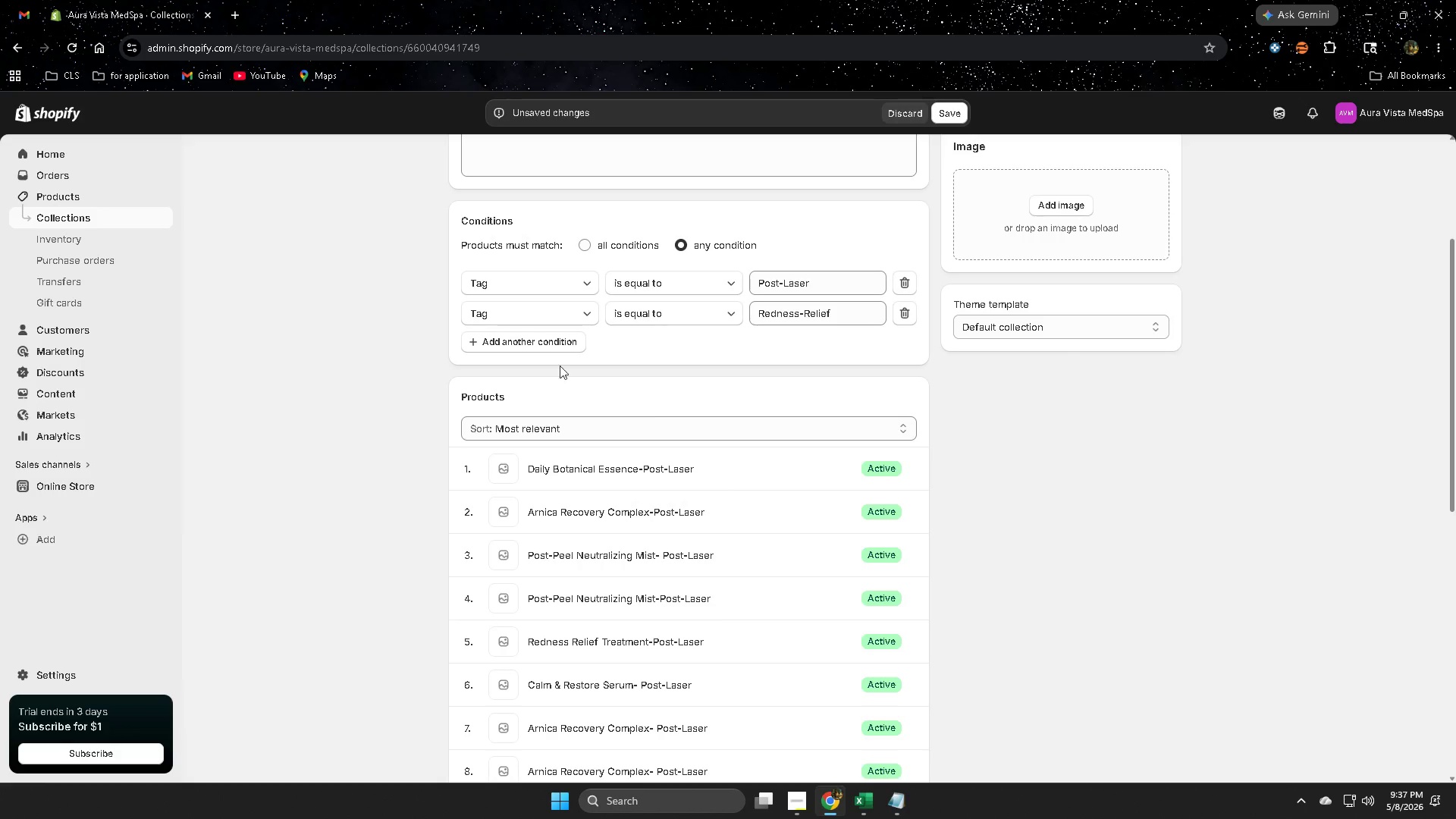 
left_click([522, 347])
 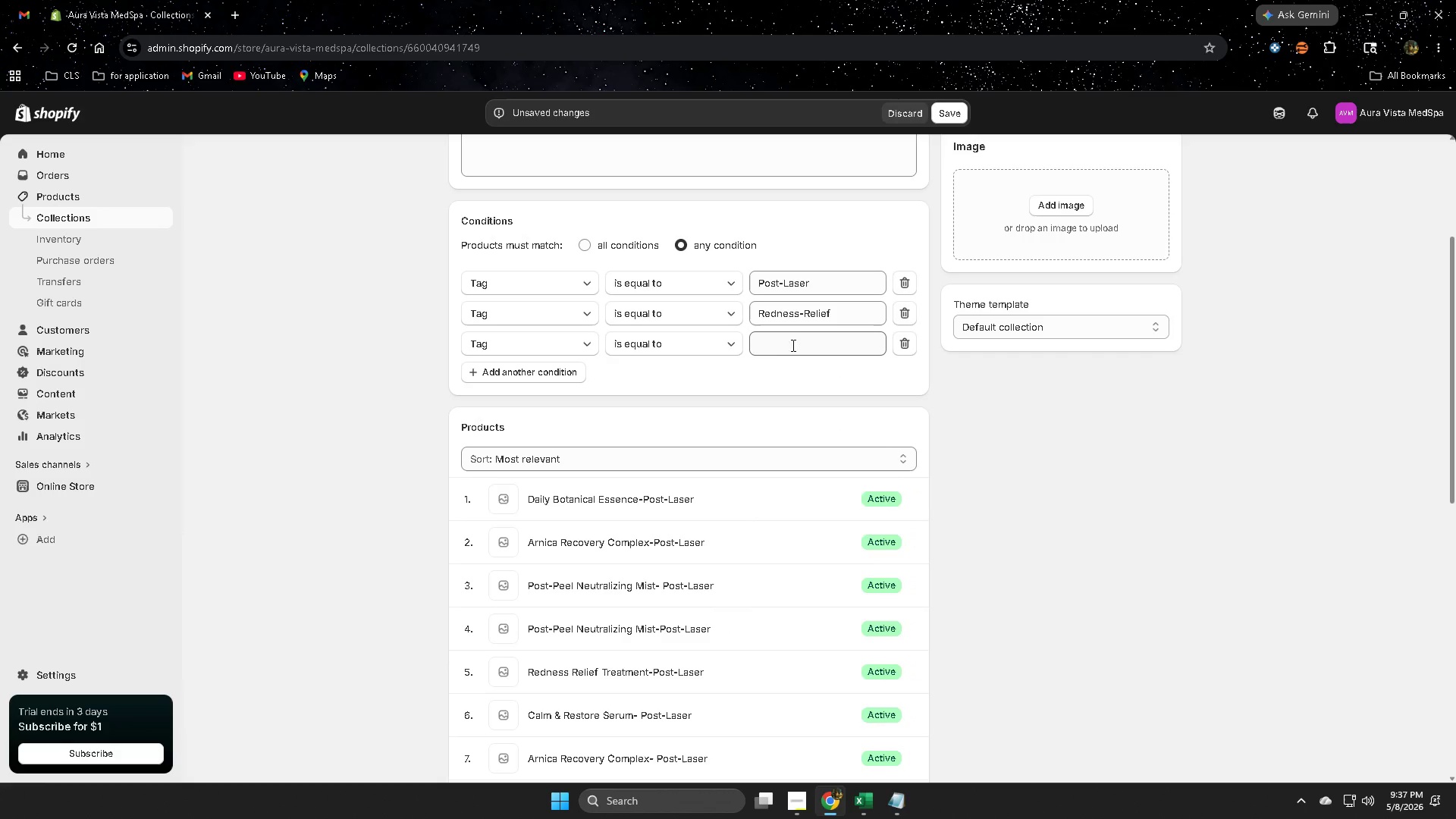 
left_click([798, 341])
 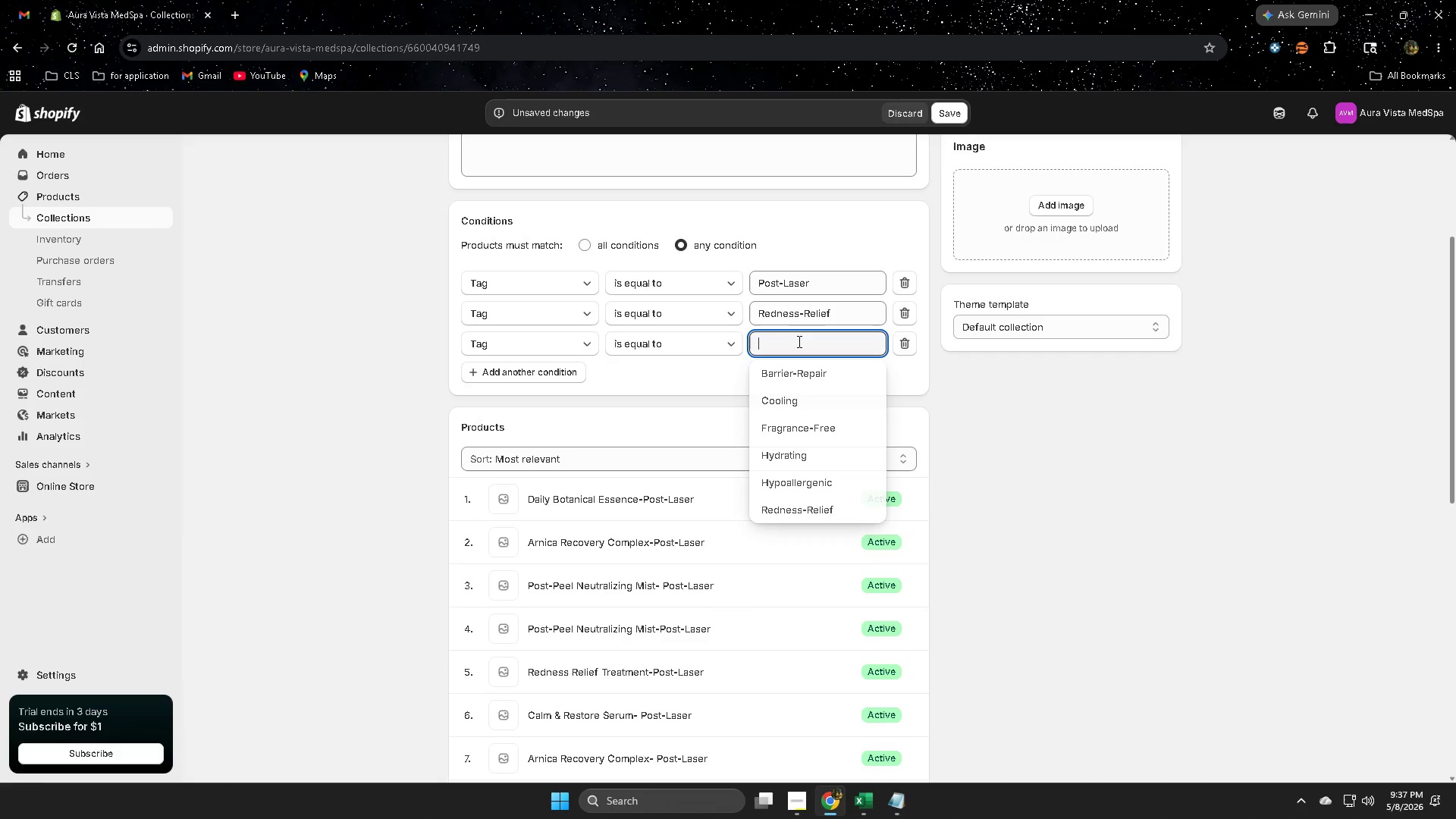 
key(Control+ControlLeft)
 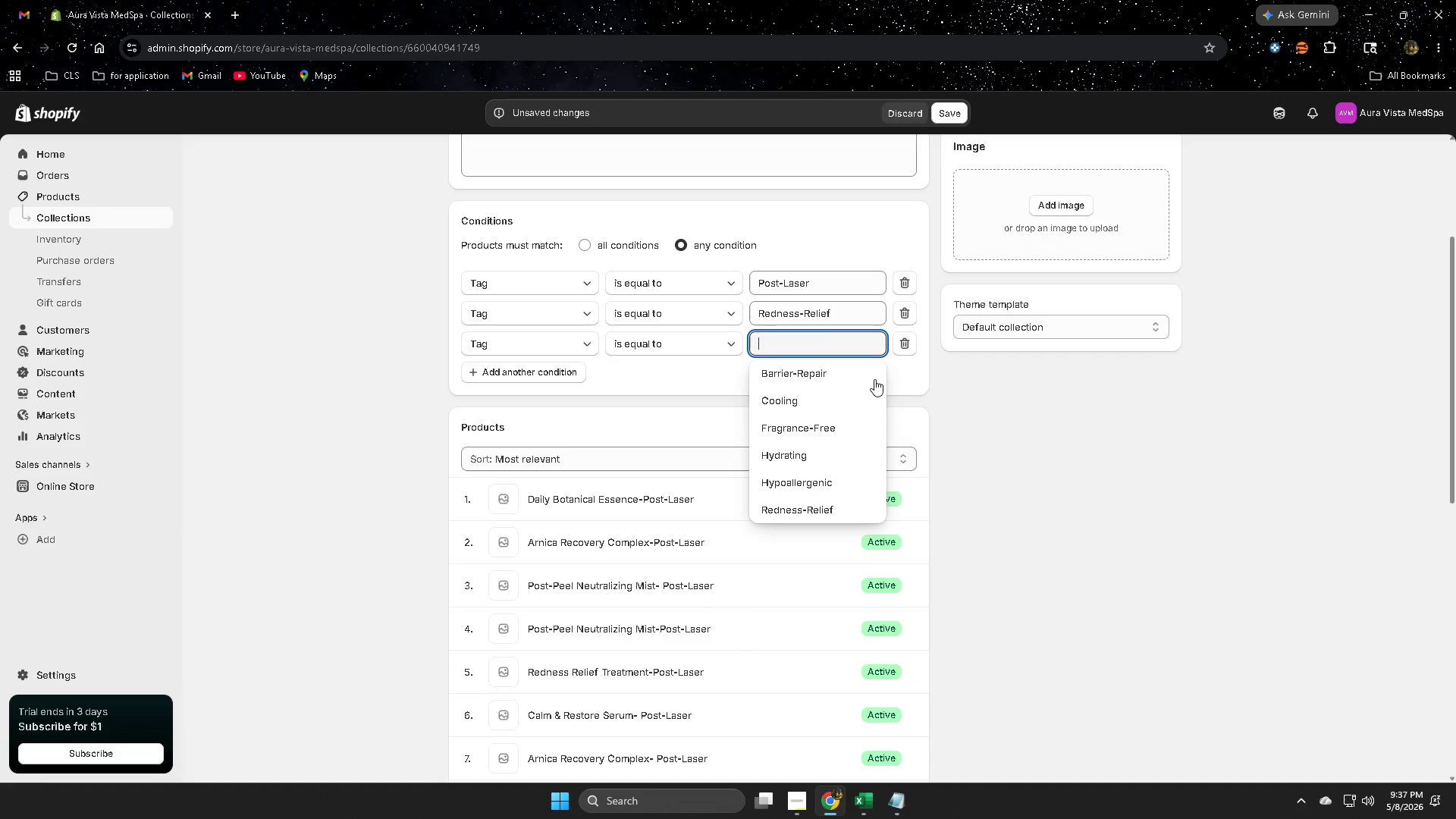 
key(Control+V)
 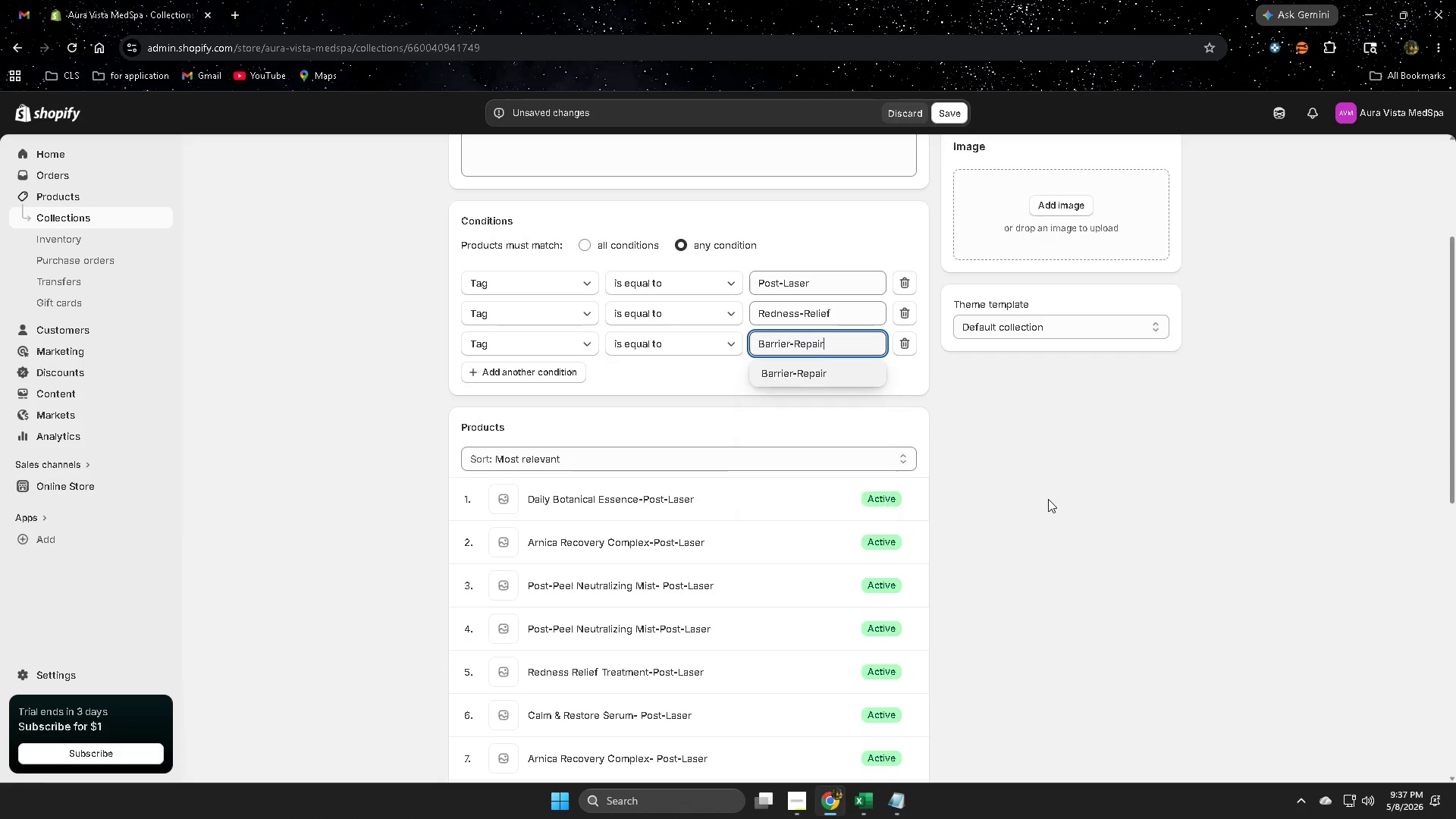 
left_click([1048, 499])
 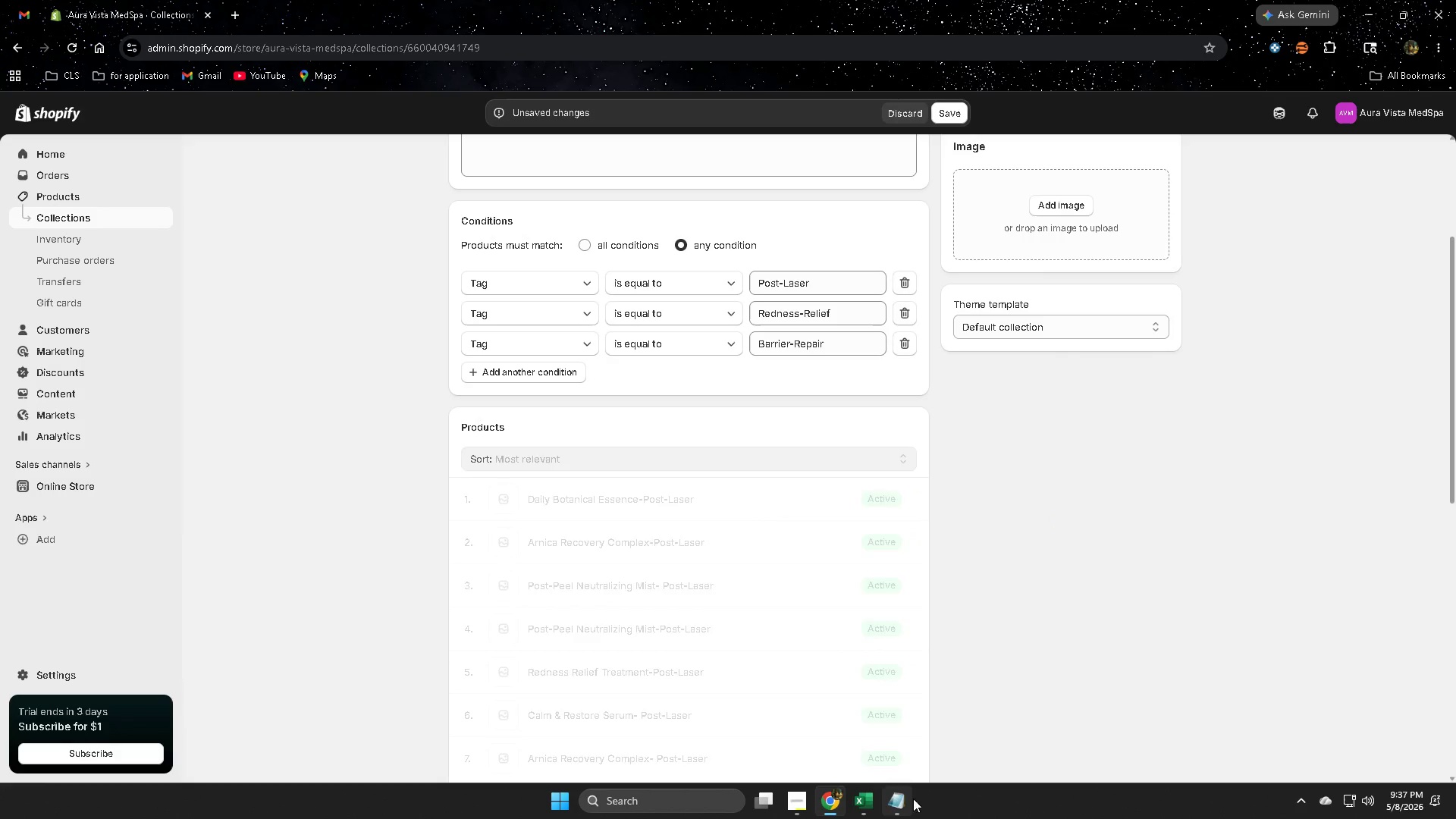 
left_click([864, 806])
 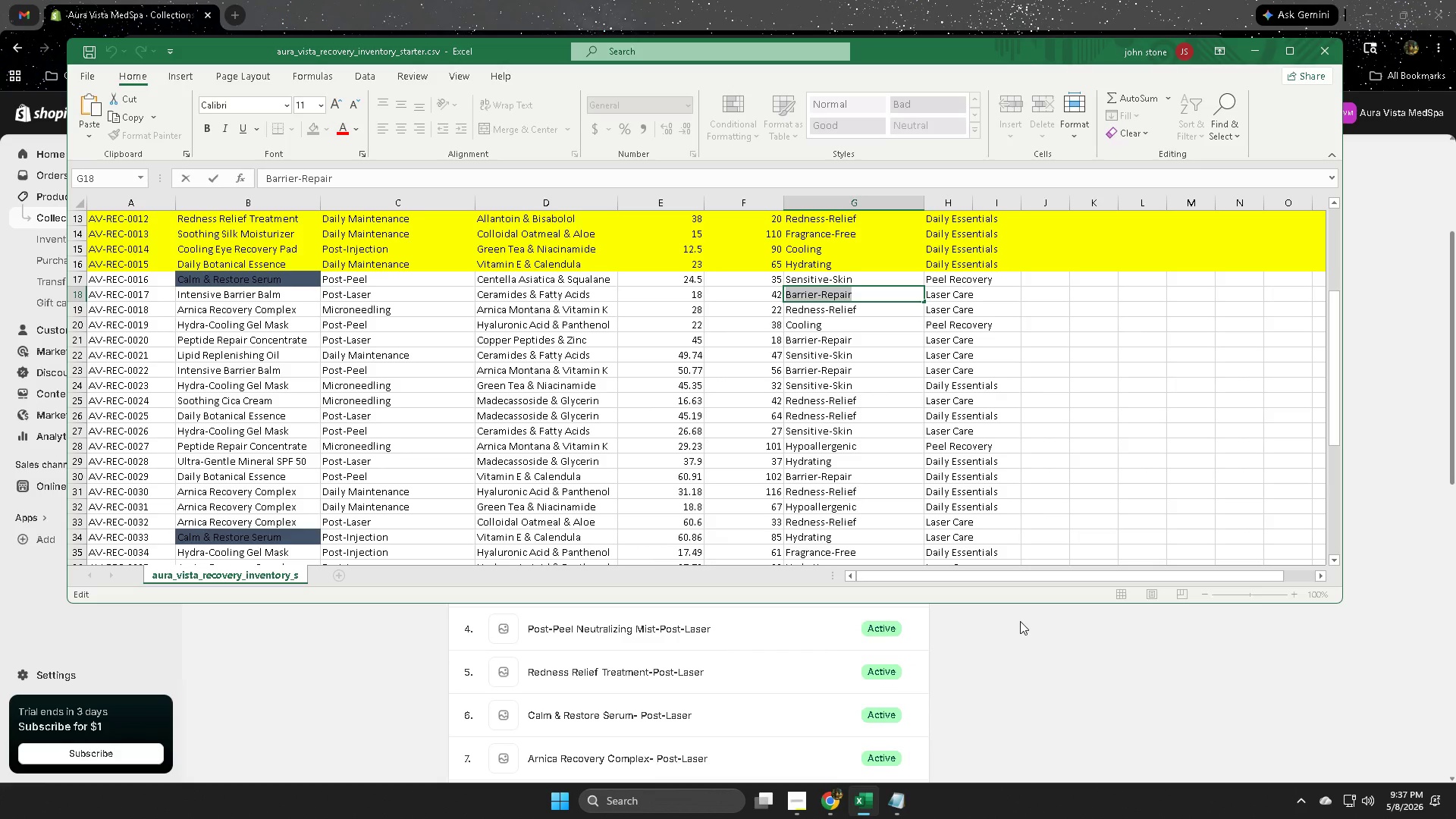 
scroll: coordinate [984, 421], scroll_direction: up, amount: 7.0
 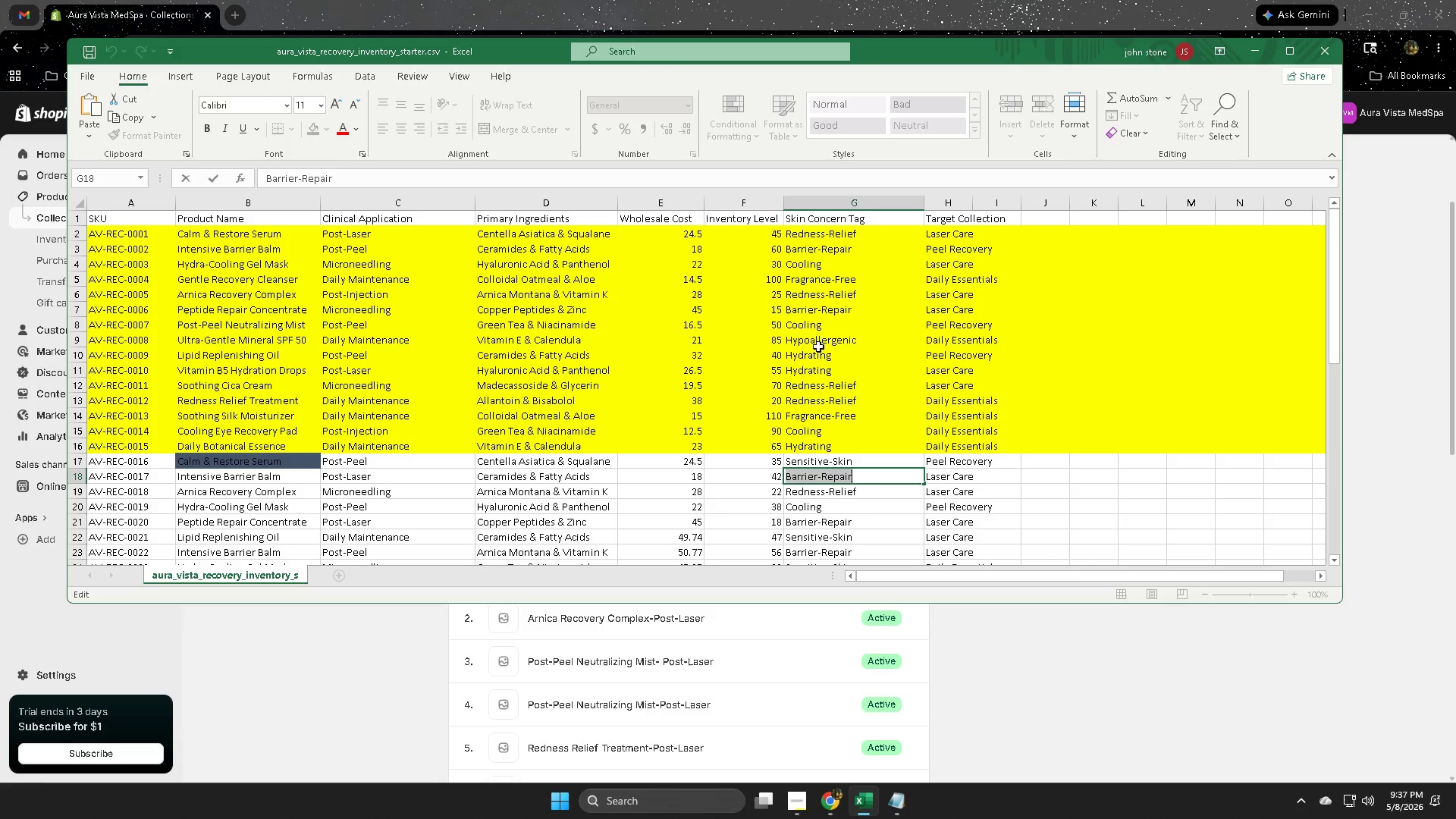 
scroll: coordinate [985, 453], scroll_direction: down, amount: 4.0
 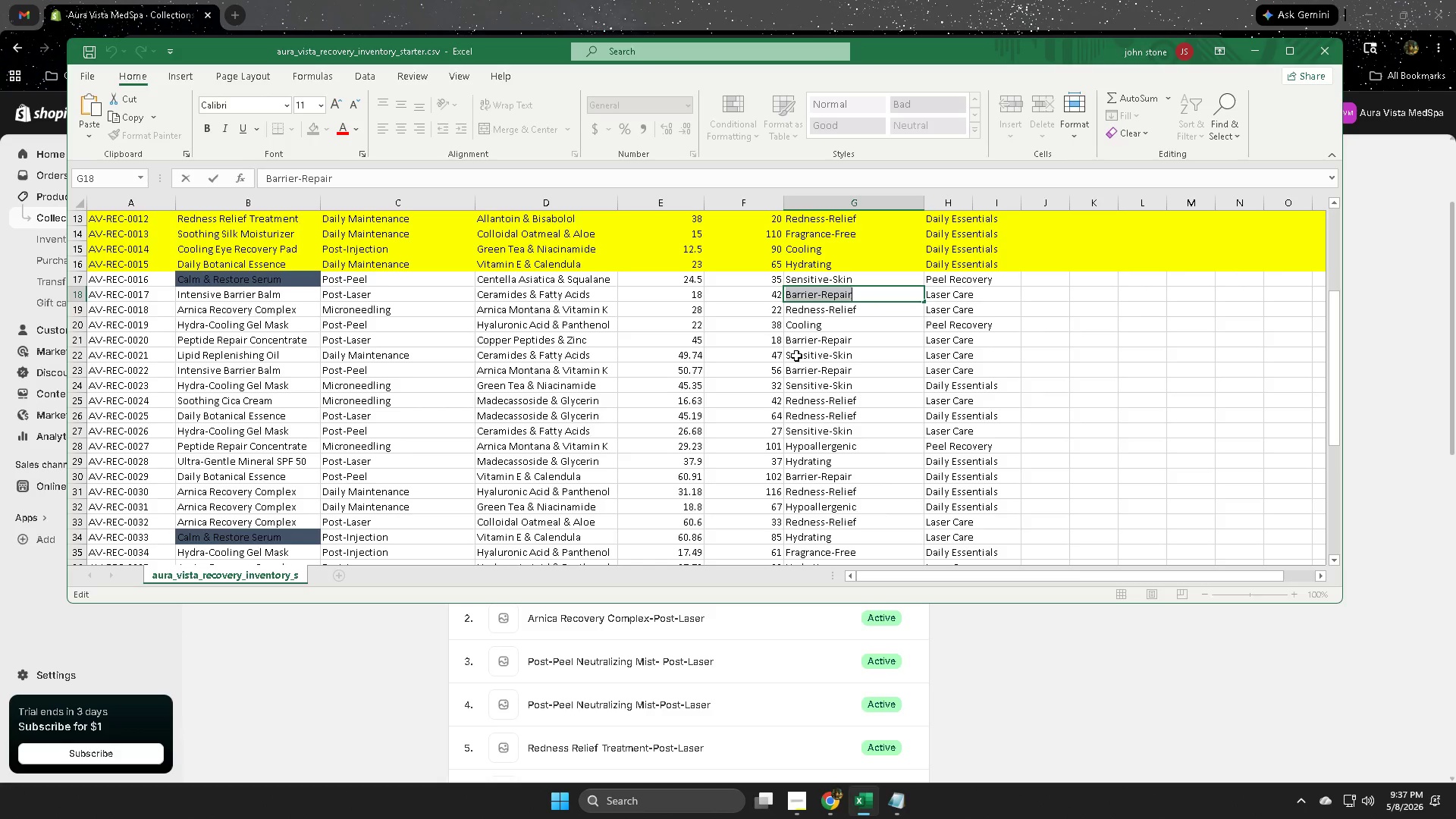 
left_click([791, 351])
 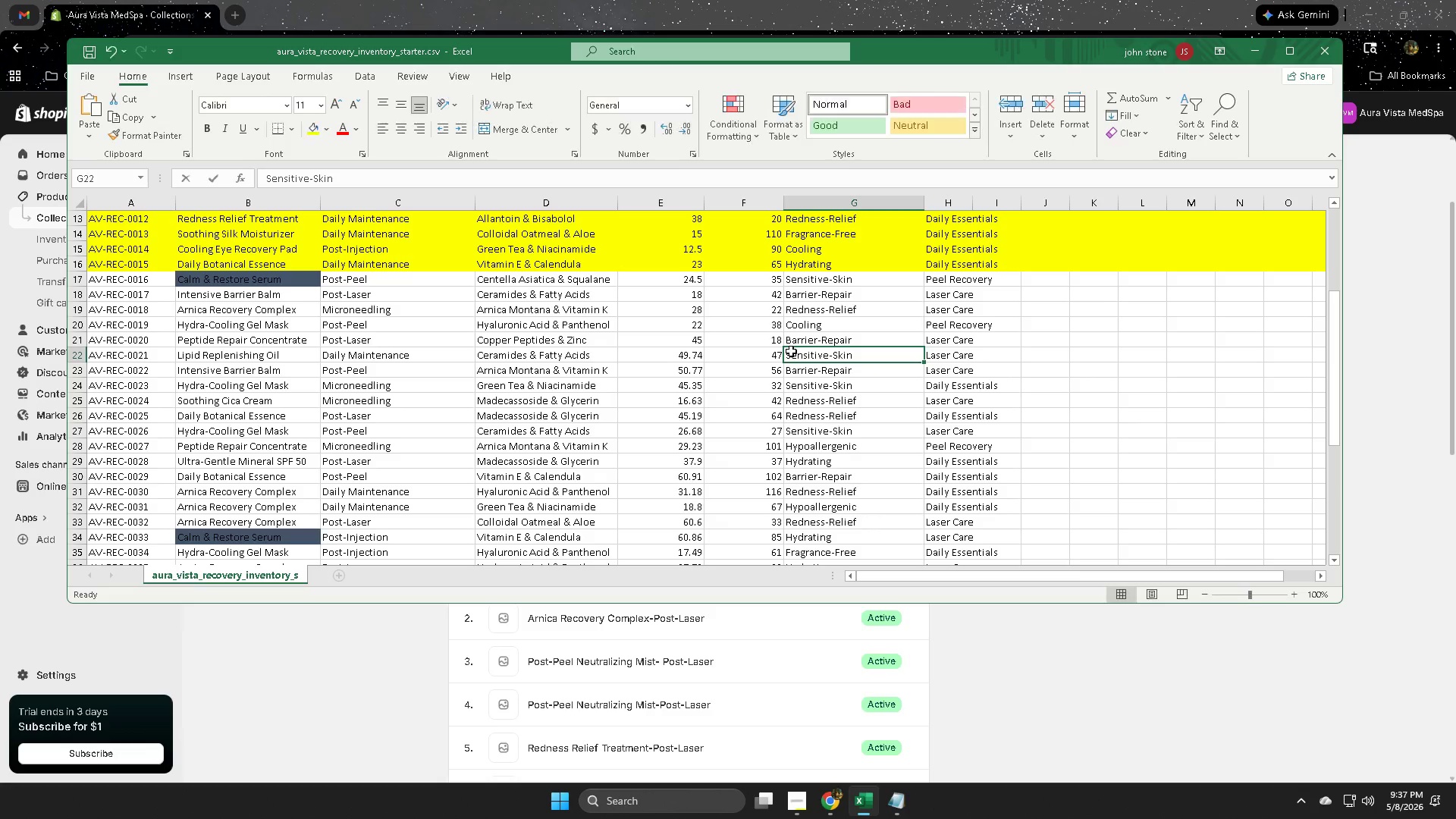 
left_click_drag(start_coordinate=[791, 351], to_coordinate=[842, 353])
 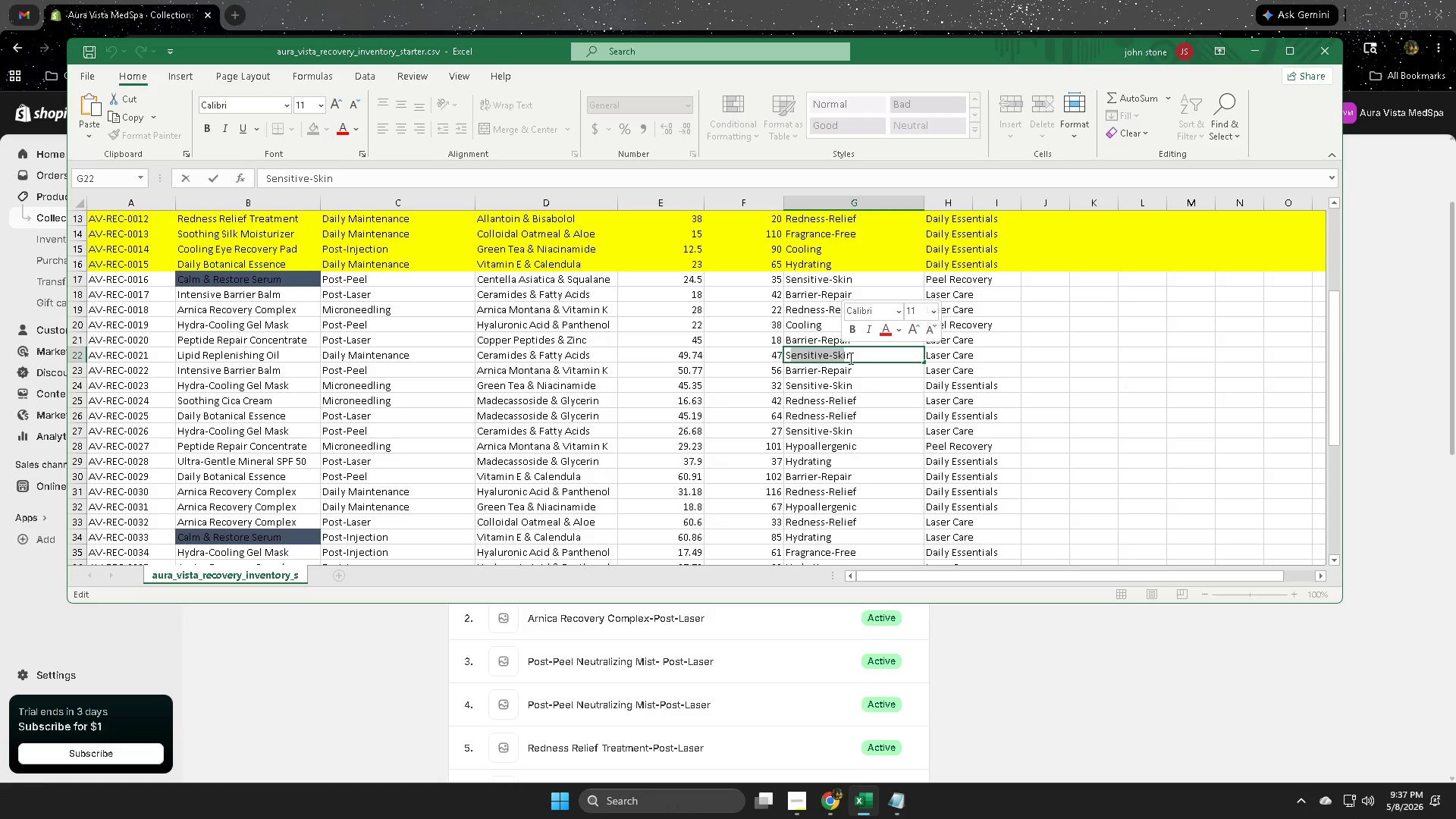 
left_click([849, 358])
 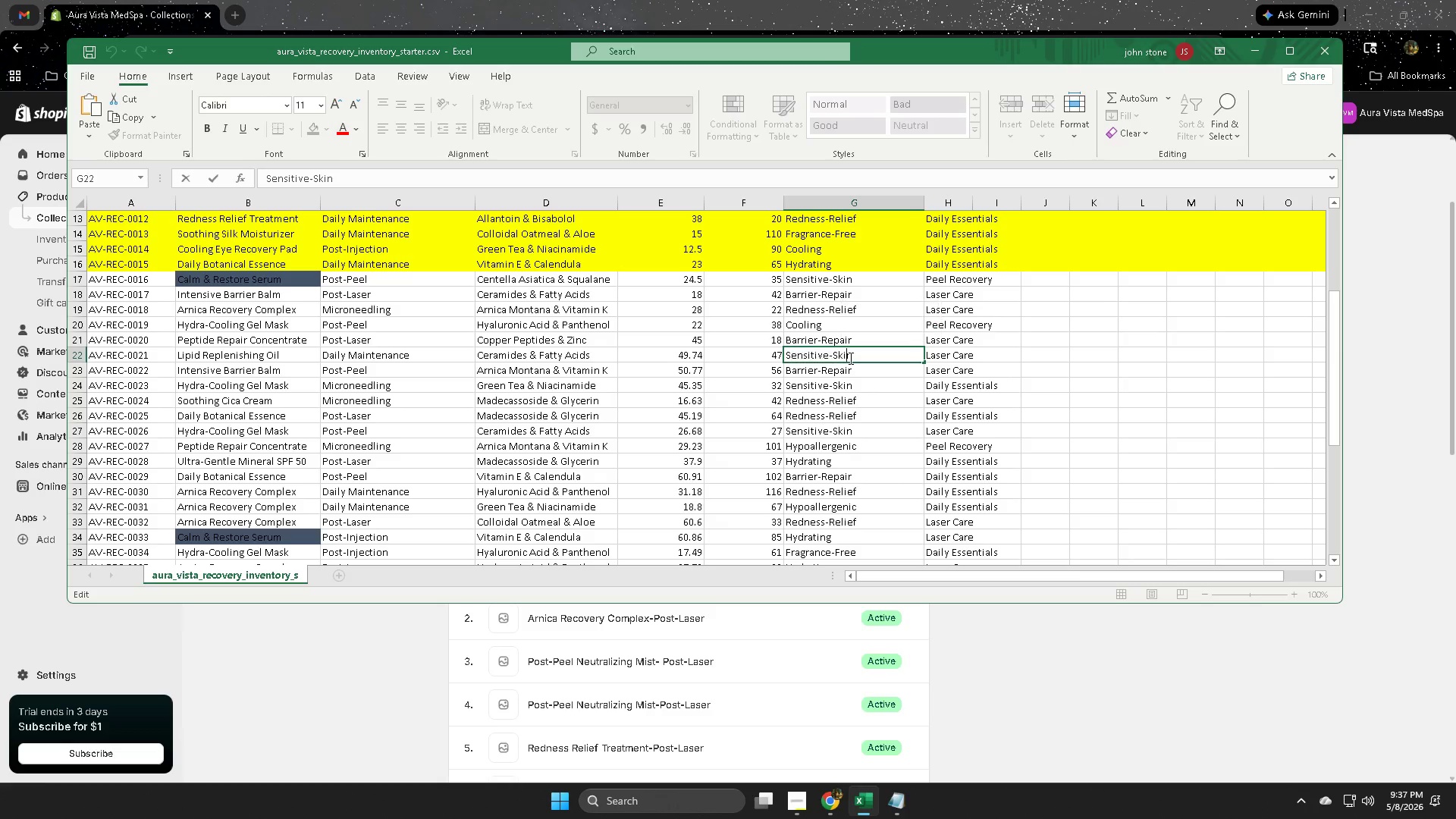 
left_click_drag(start_coordinate=[849, 358], to_coordinate=[800, 355])
 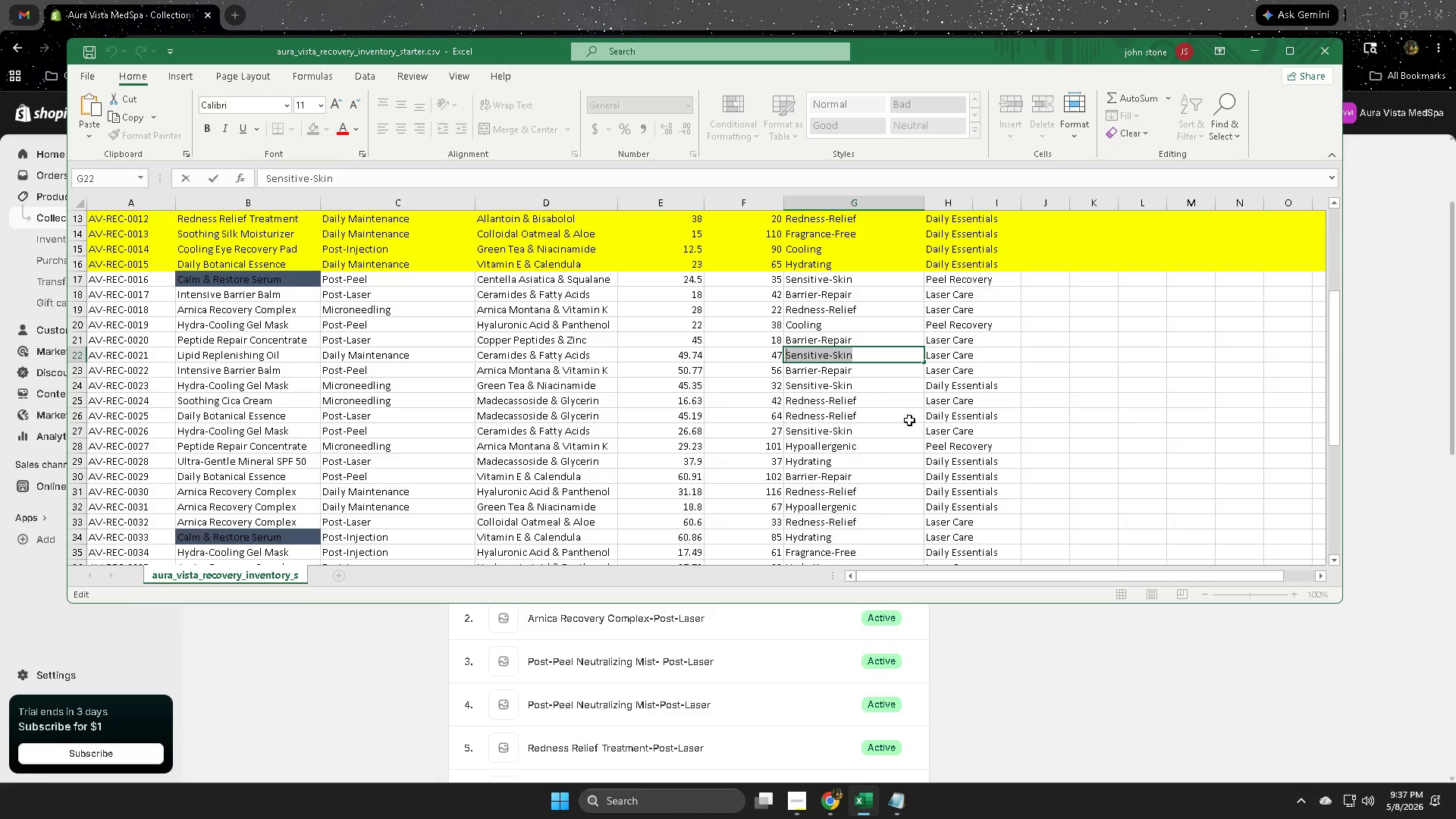 
key(Control+ControlLeft)
 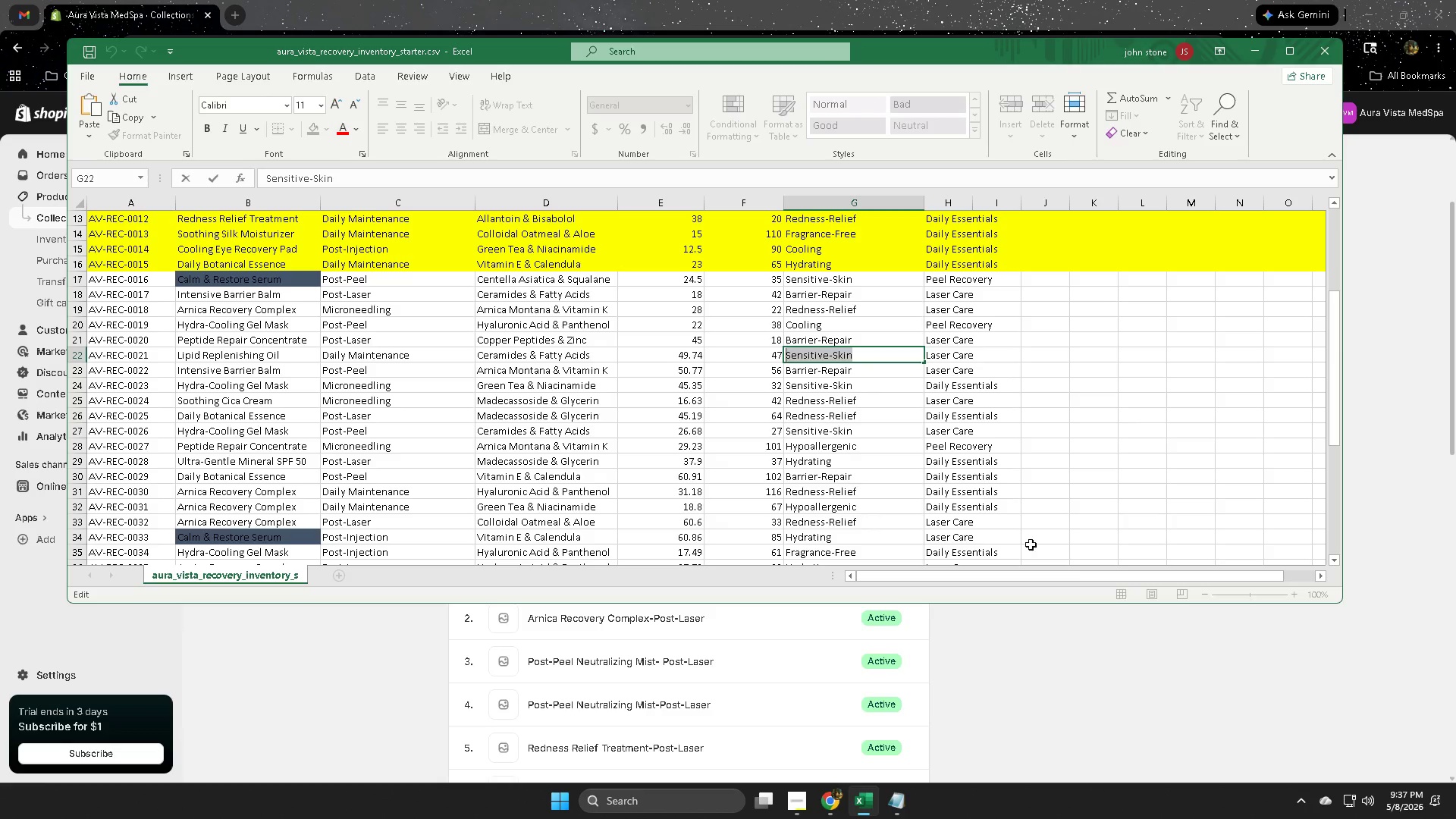 
key(Control+C)
 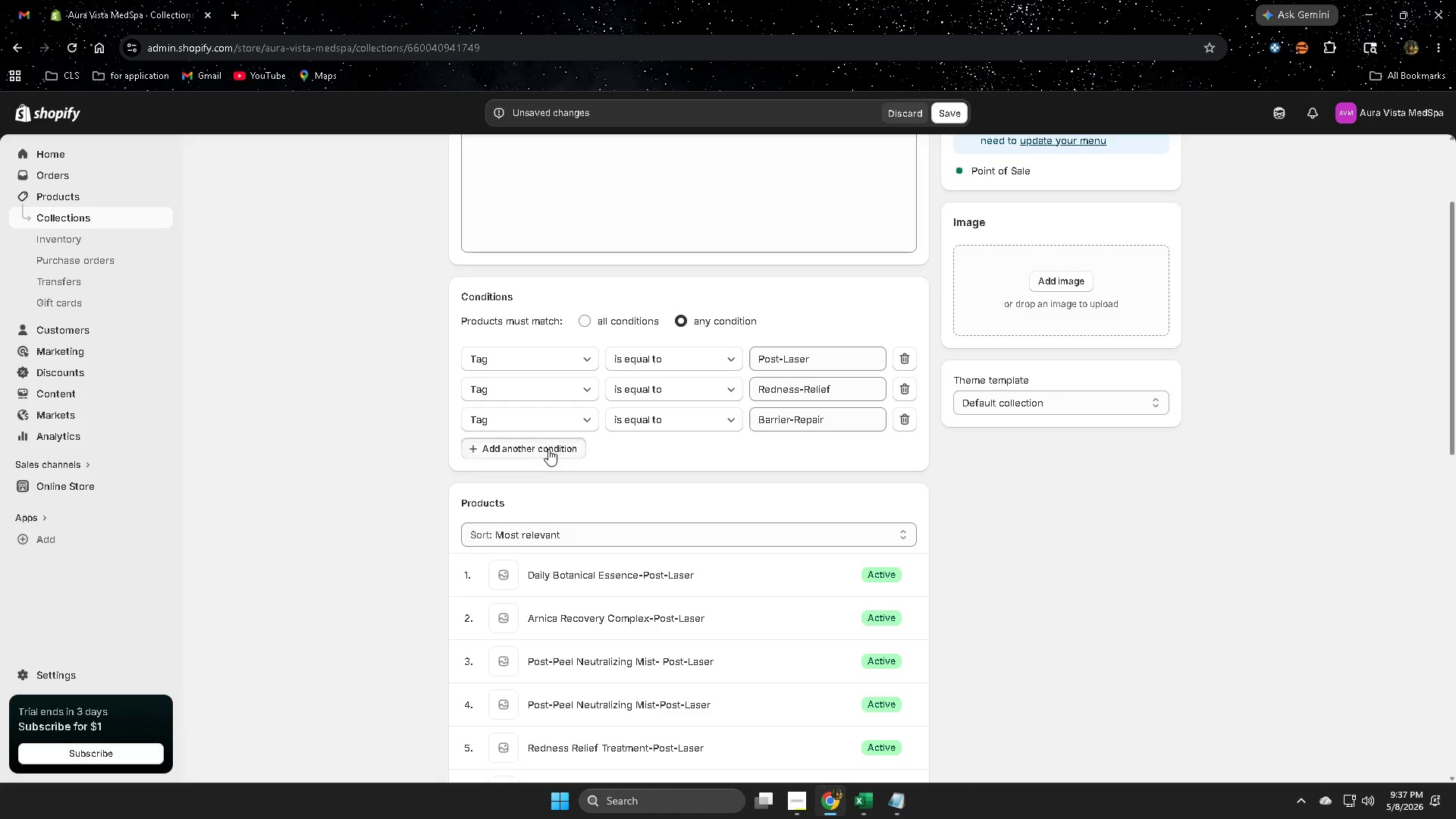 
left_click([800, 450])
 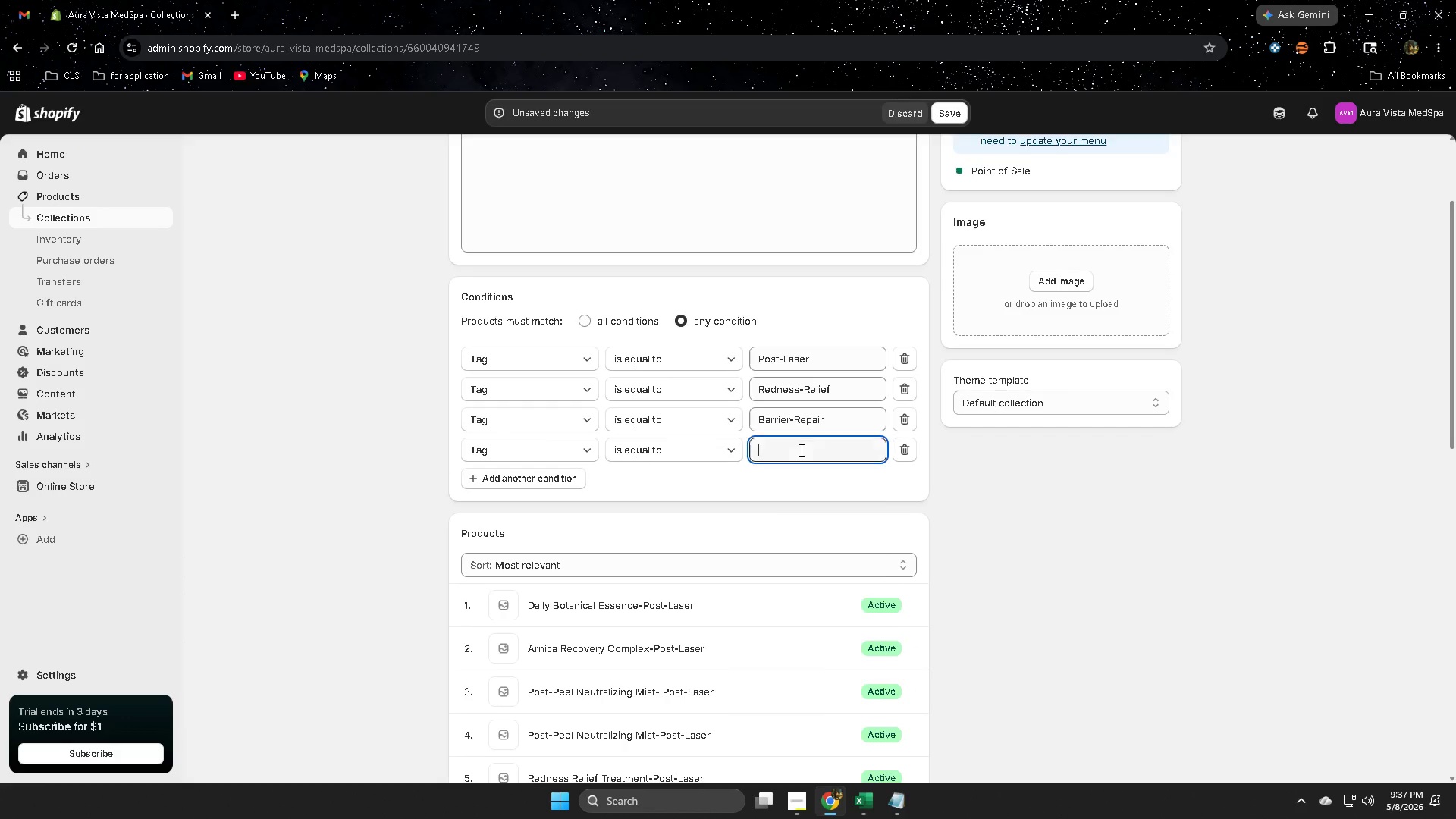 
key(Control+ControlLeft)
 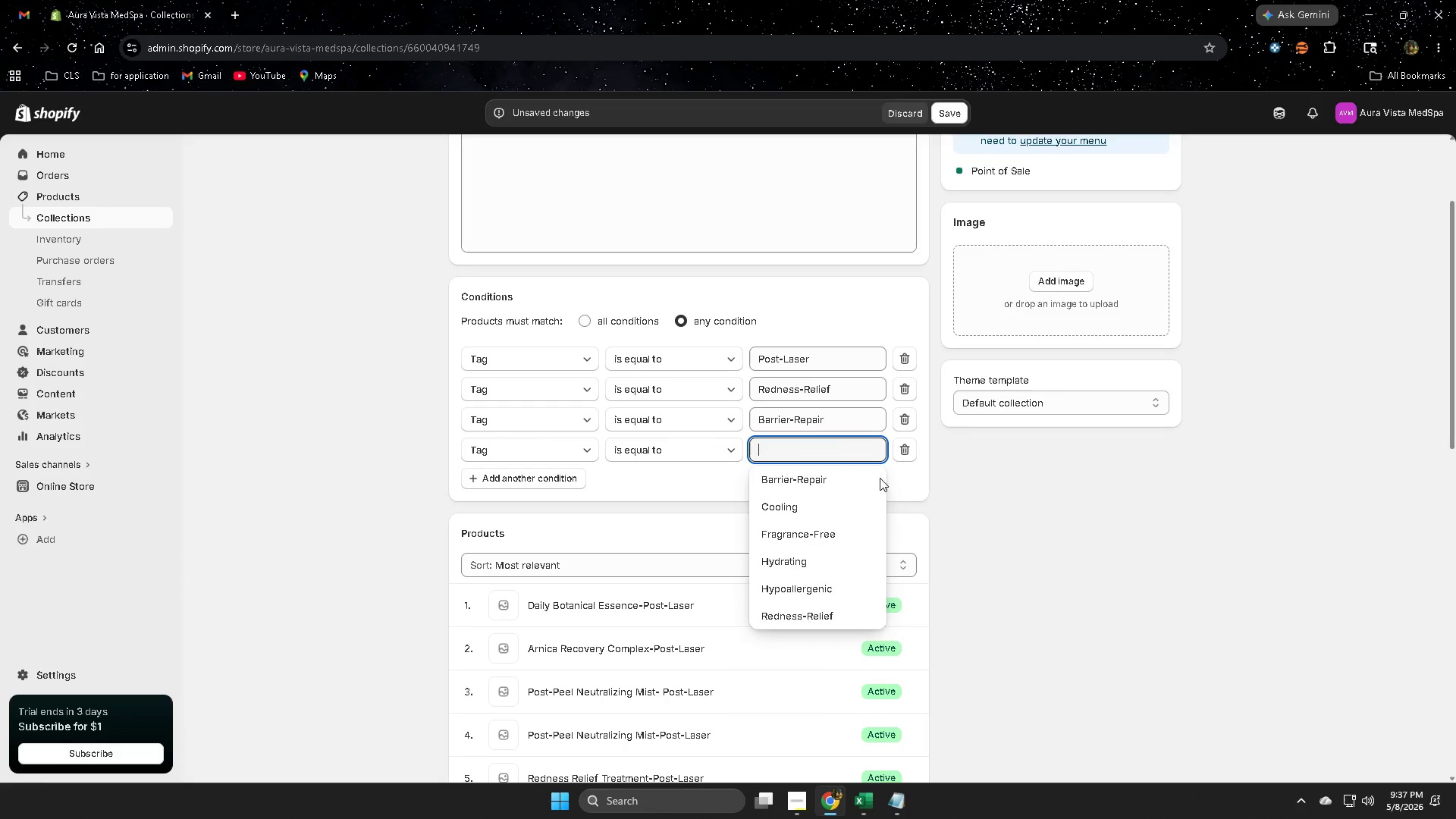 
key(Control+V)
 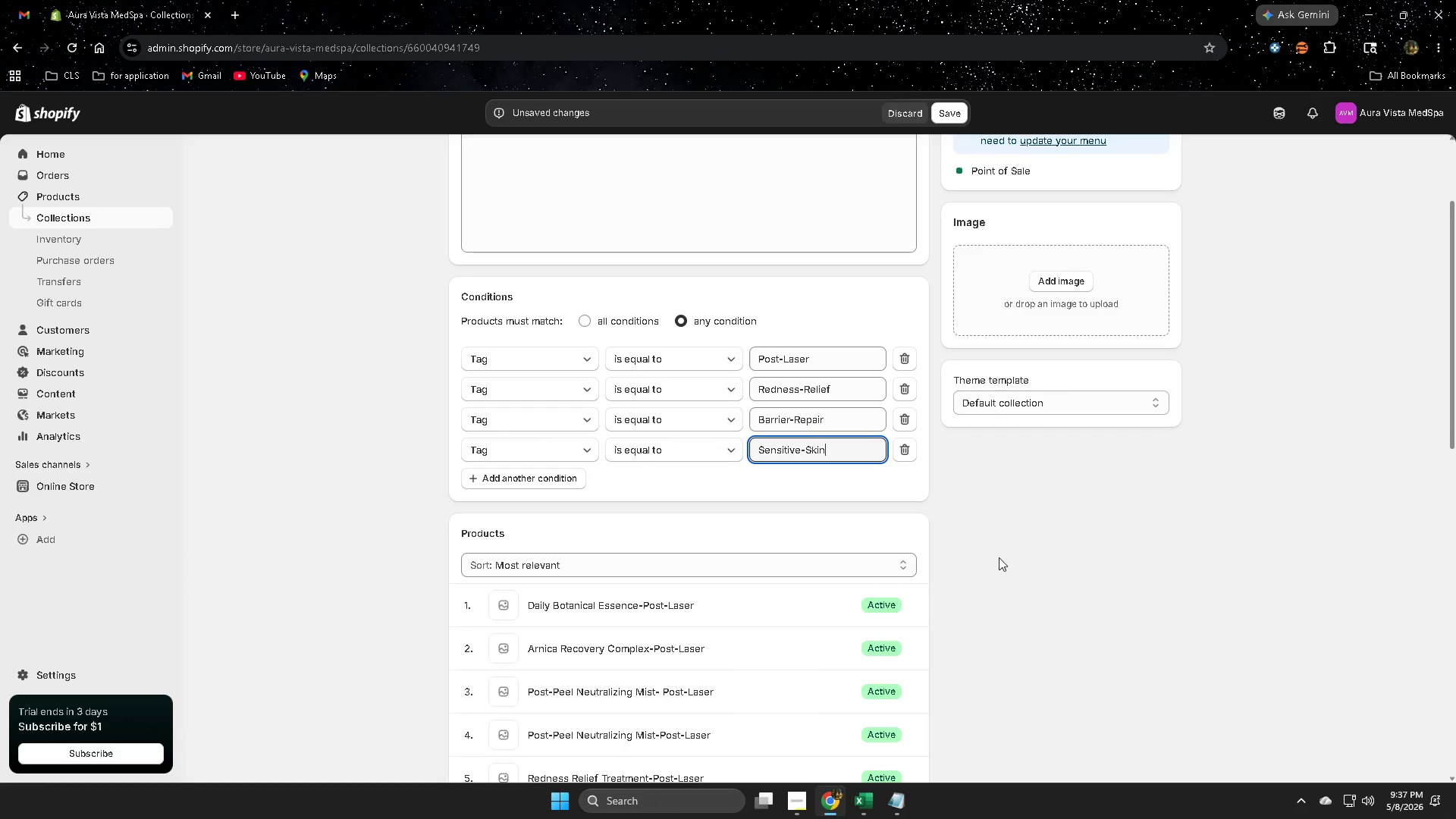 
left_click([1050, 566])
 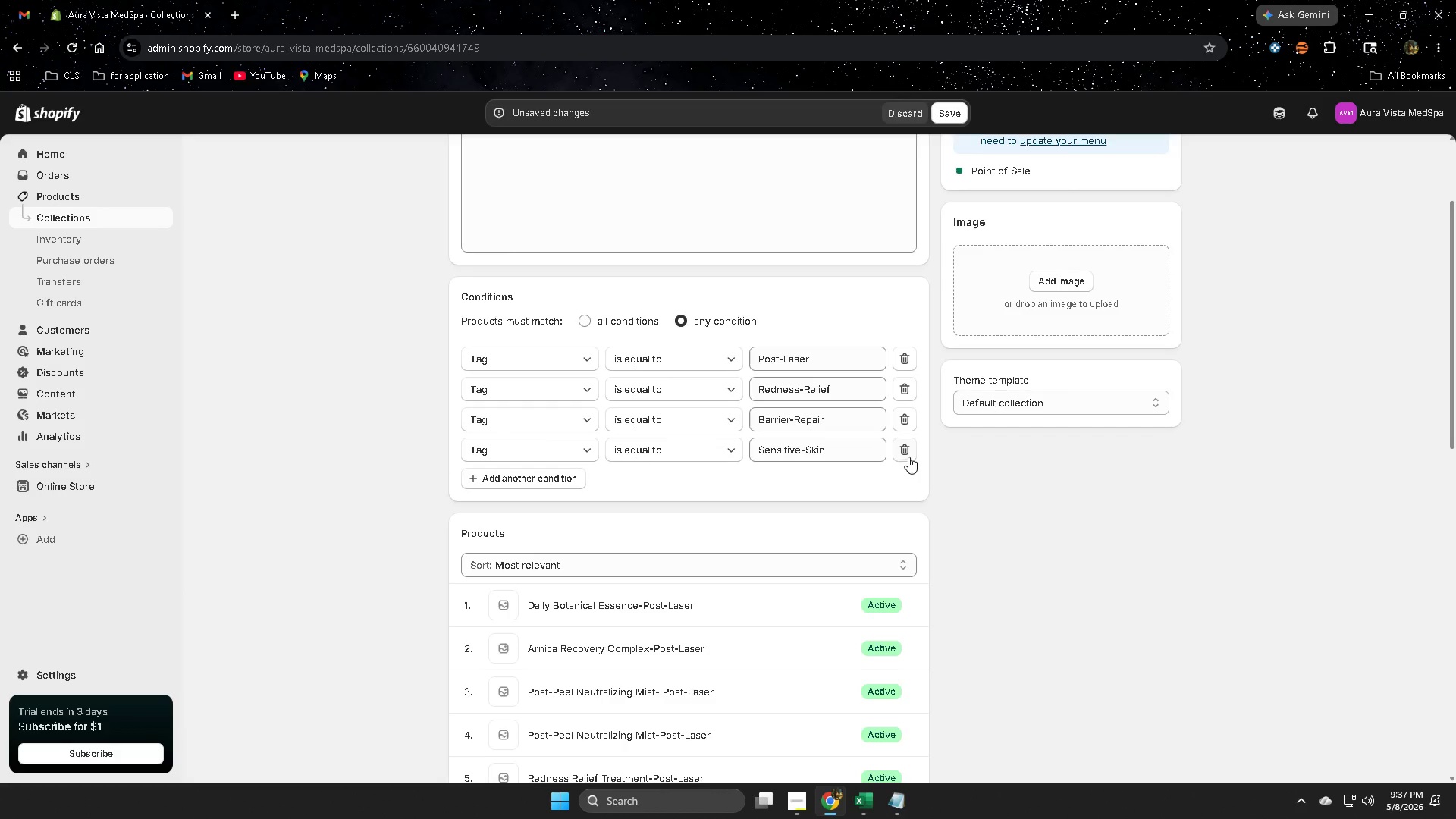 
scroll: coordinate [998, 582], scroll_direction: down, amount: 1.0
 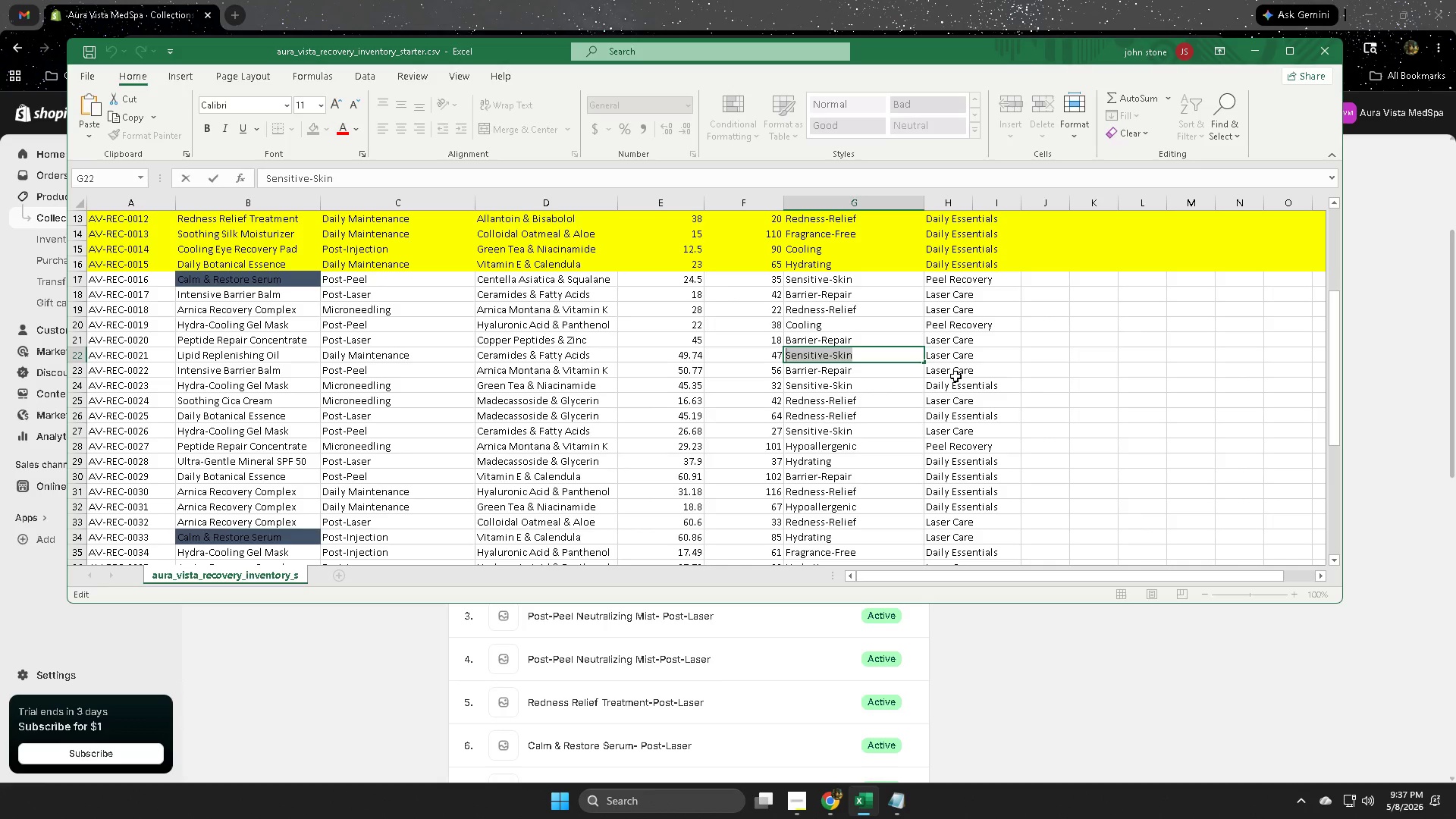 
wait(12.11)
 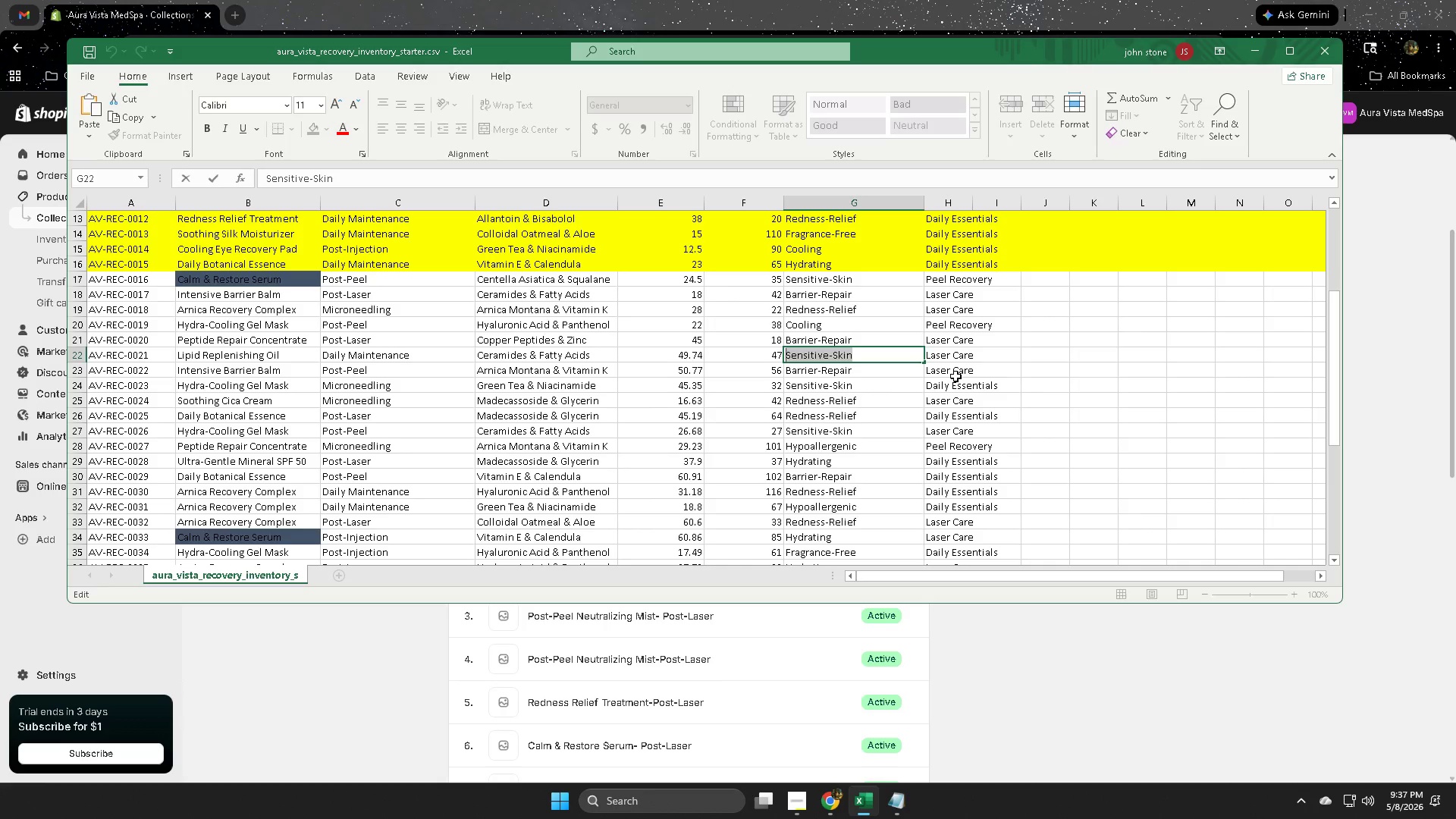 
scroll: coordinate [894, 395], scroll_direction: down, amount: 2.0
 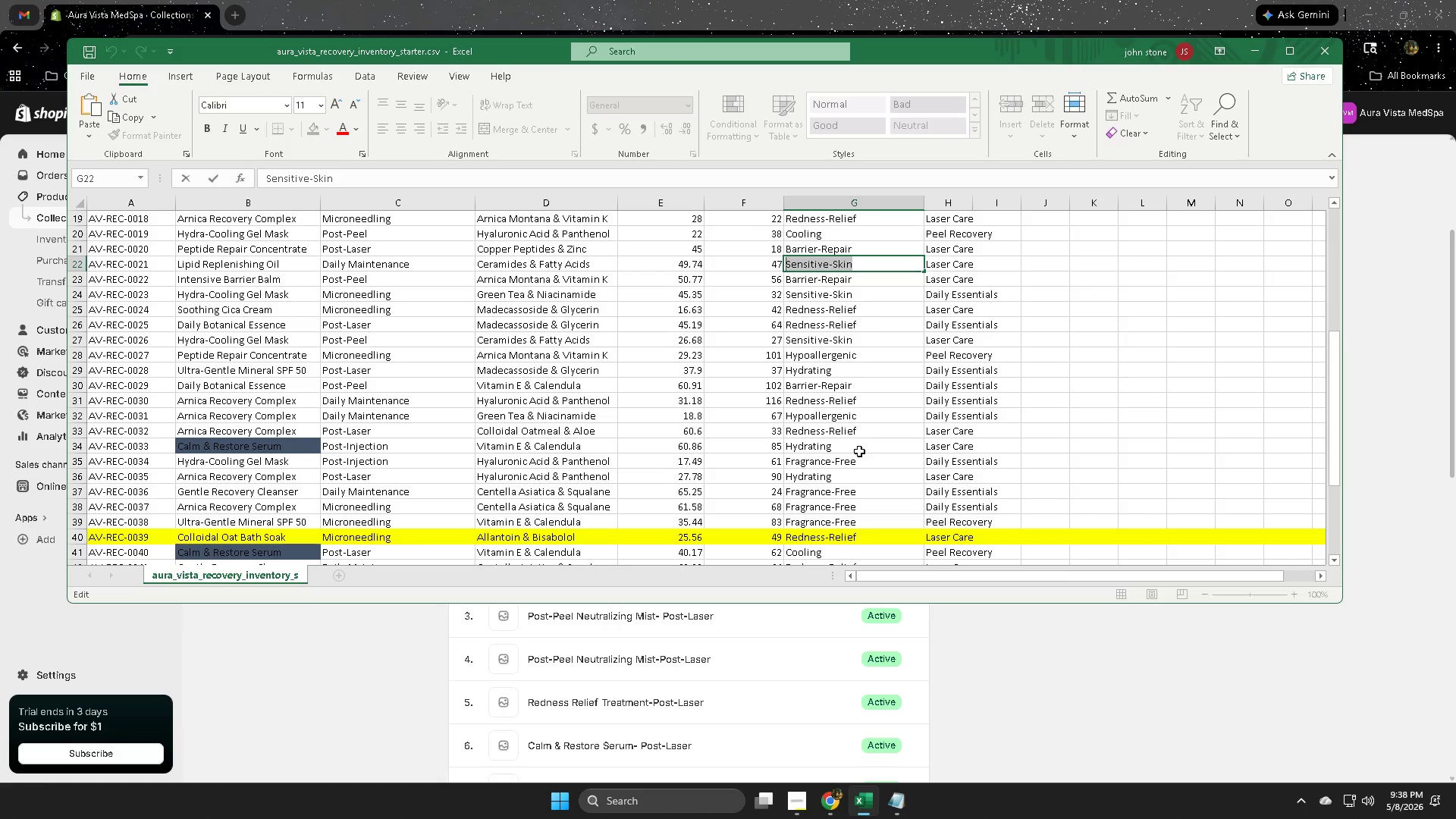 
left_click([1018, 697])
 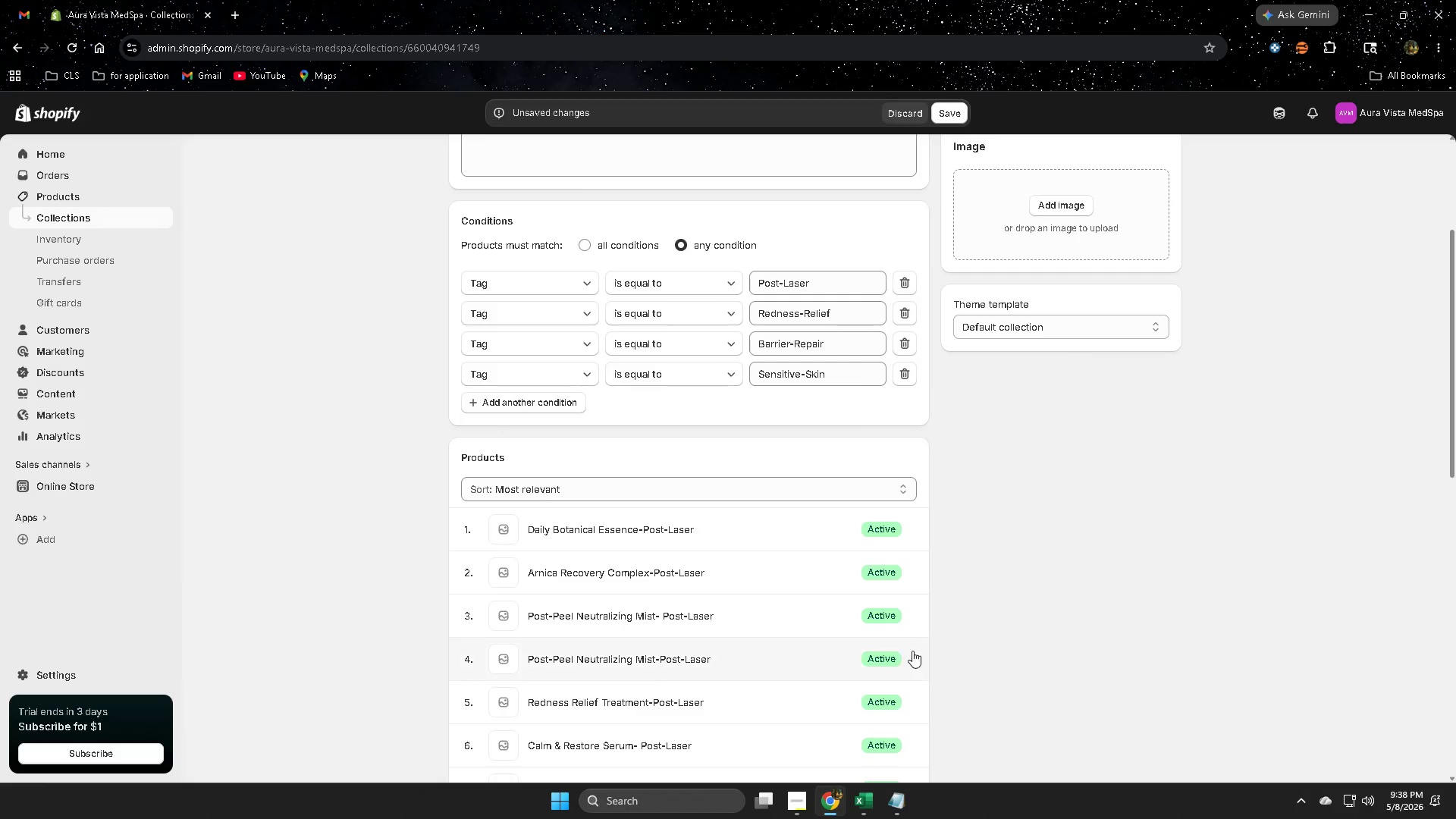 
scroll: coordinate [892, 639], scroll_direction: down, amount: 8.0
 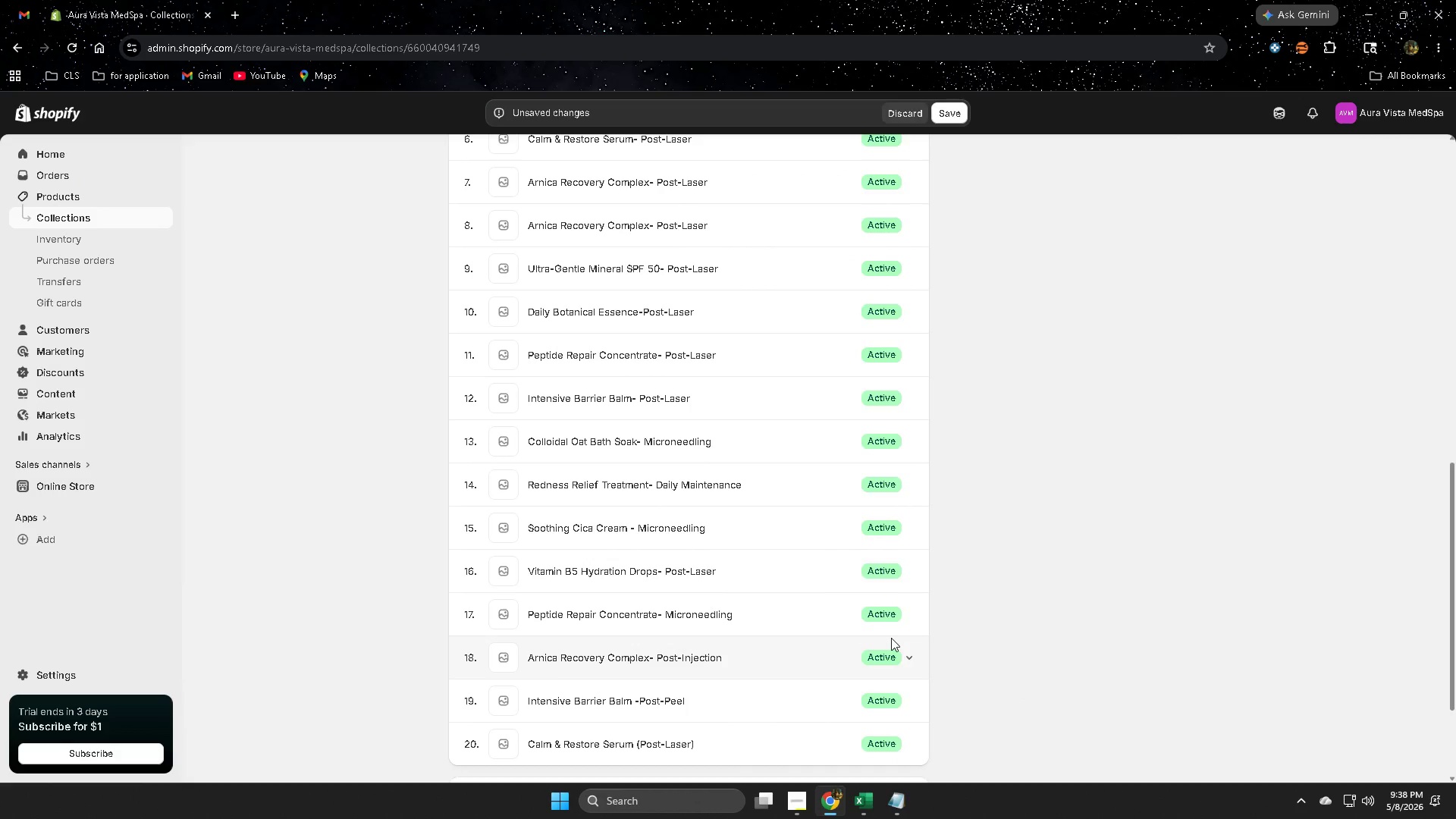 
scroll: coordinate [888, 636], scroll_direction: up, amount: 8.0
 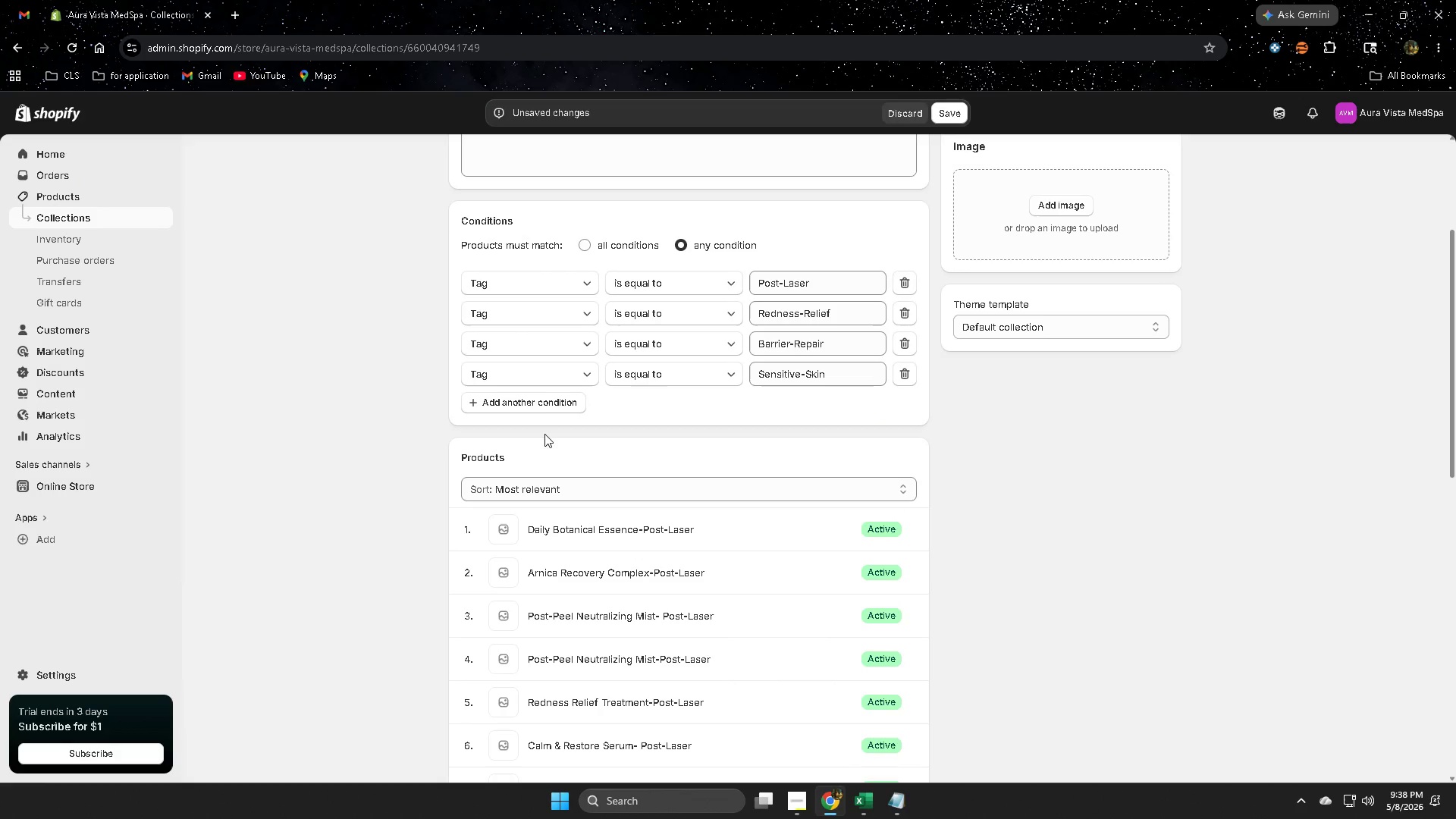 
left_click([546, 404])
 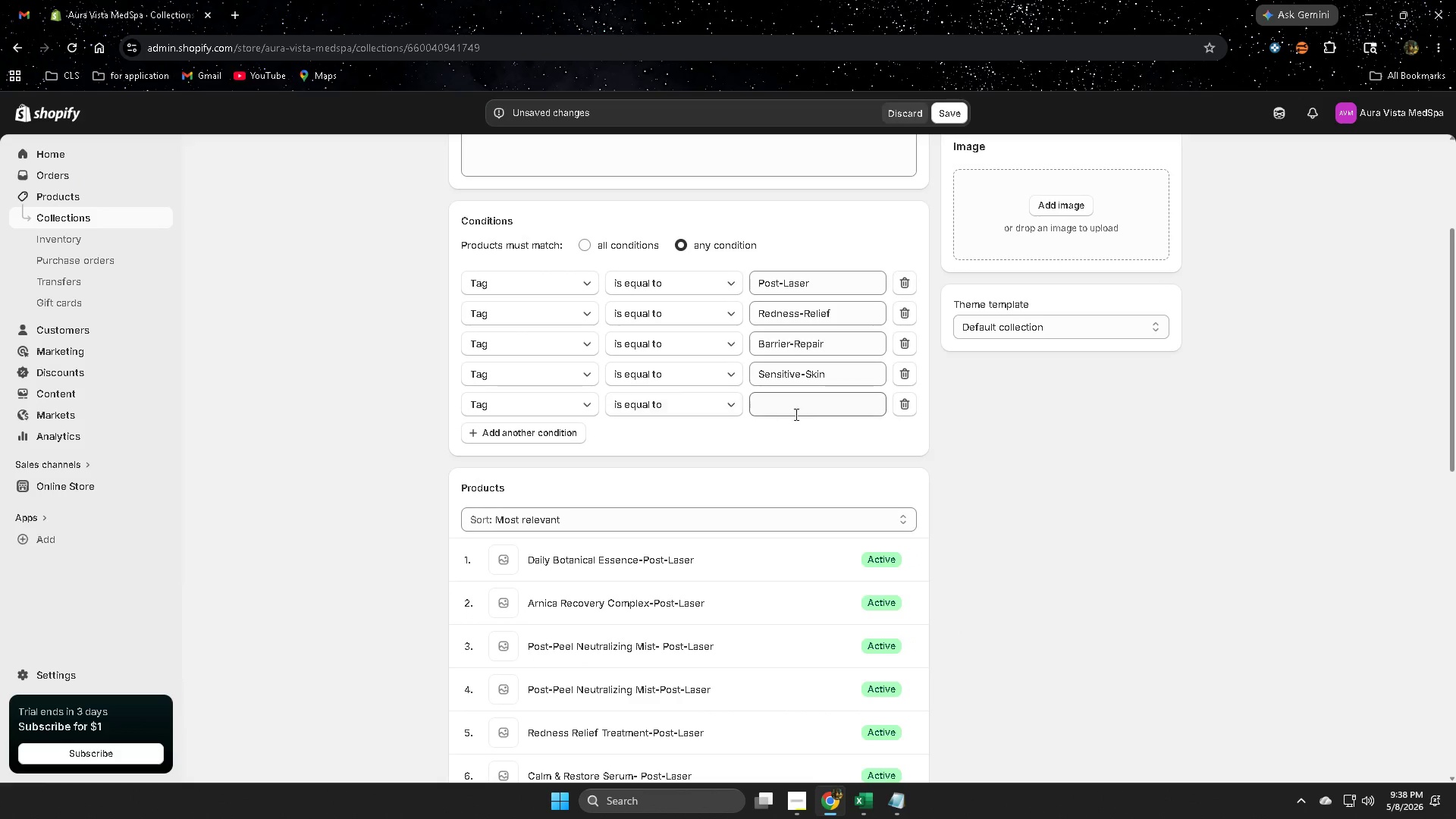 
left_click([808, 412])
 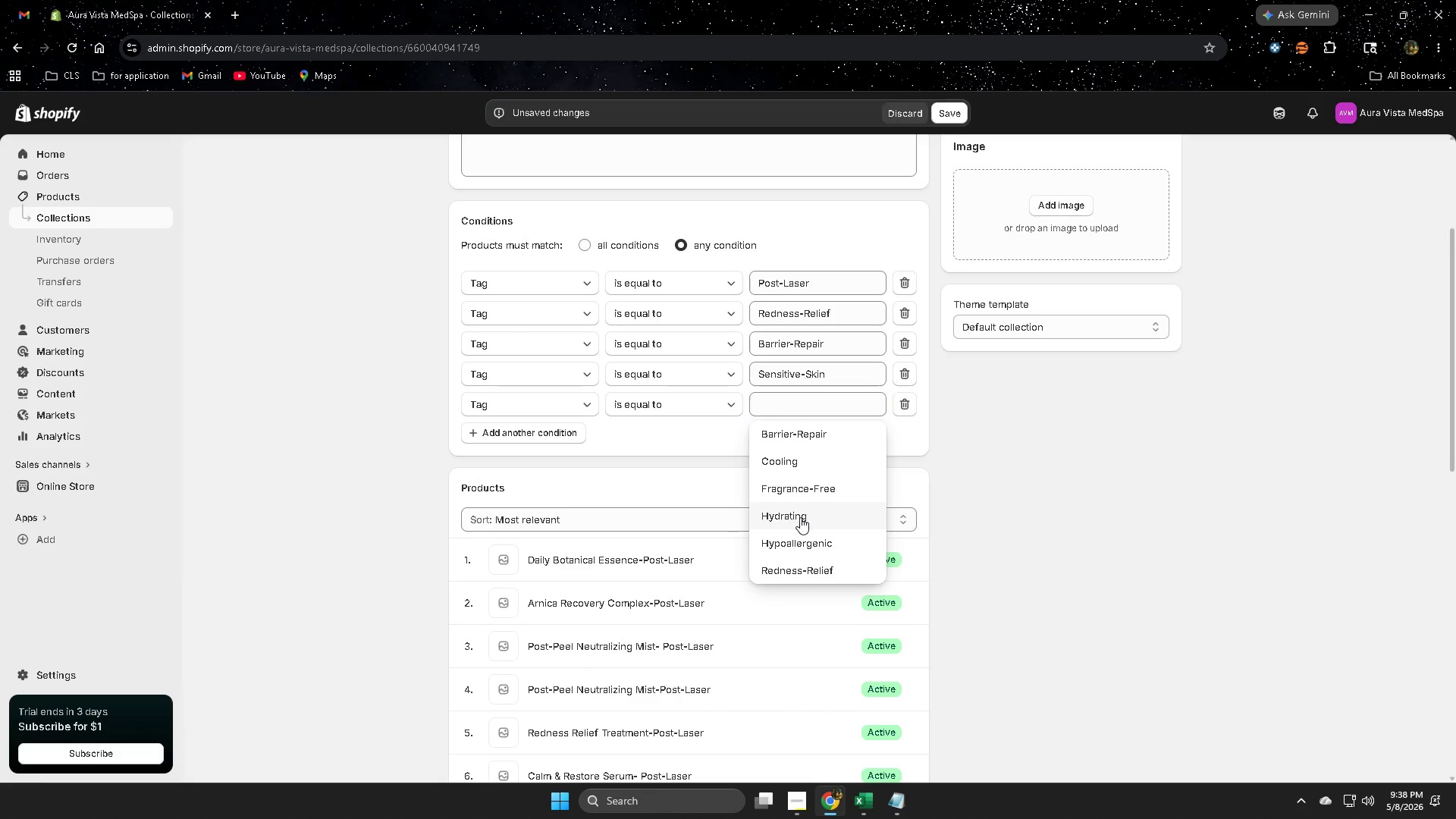 
double_click([1111, 554])
 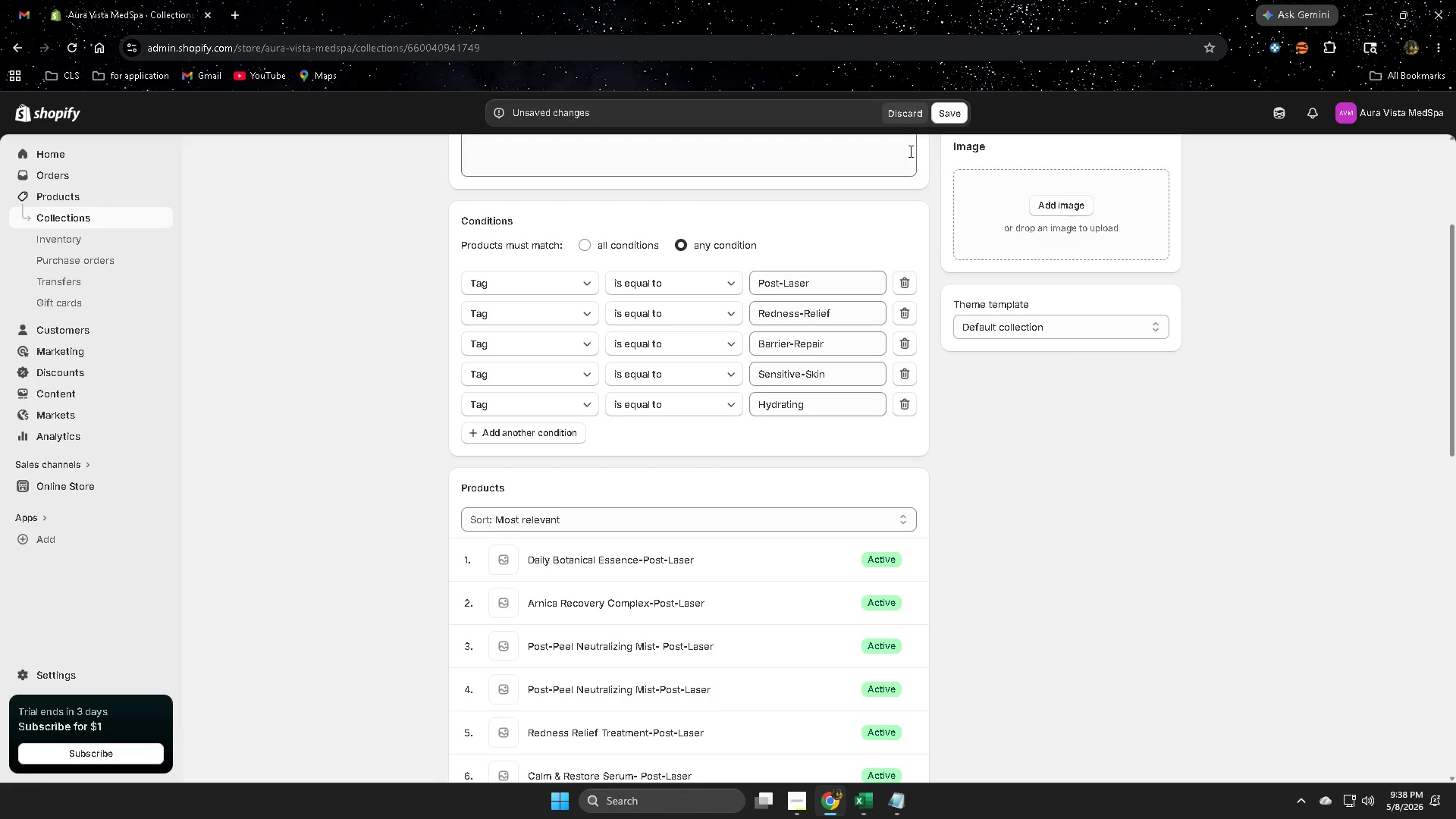 
left_click([954, 114])
 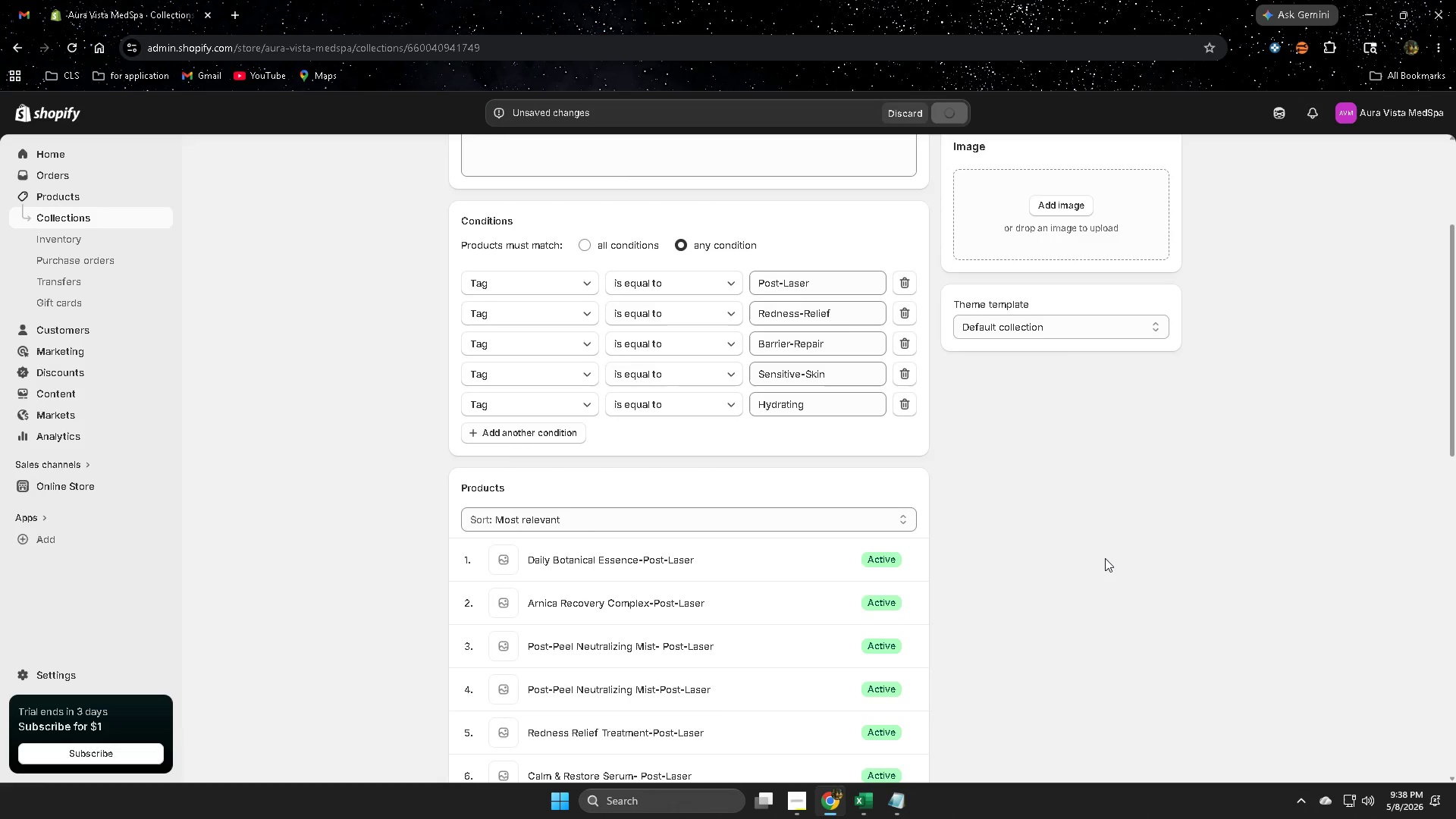 
scroll: coordinate [1087, 557], scroll_direction: up, amount: 2.0
 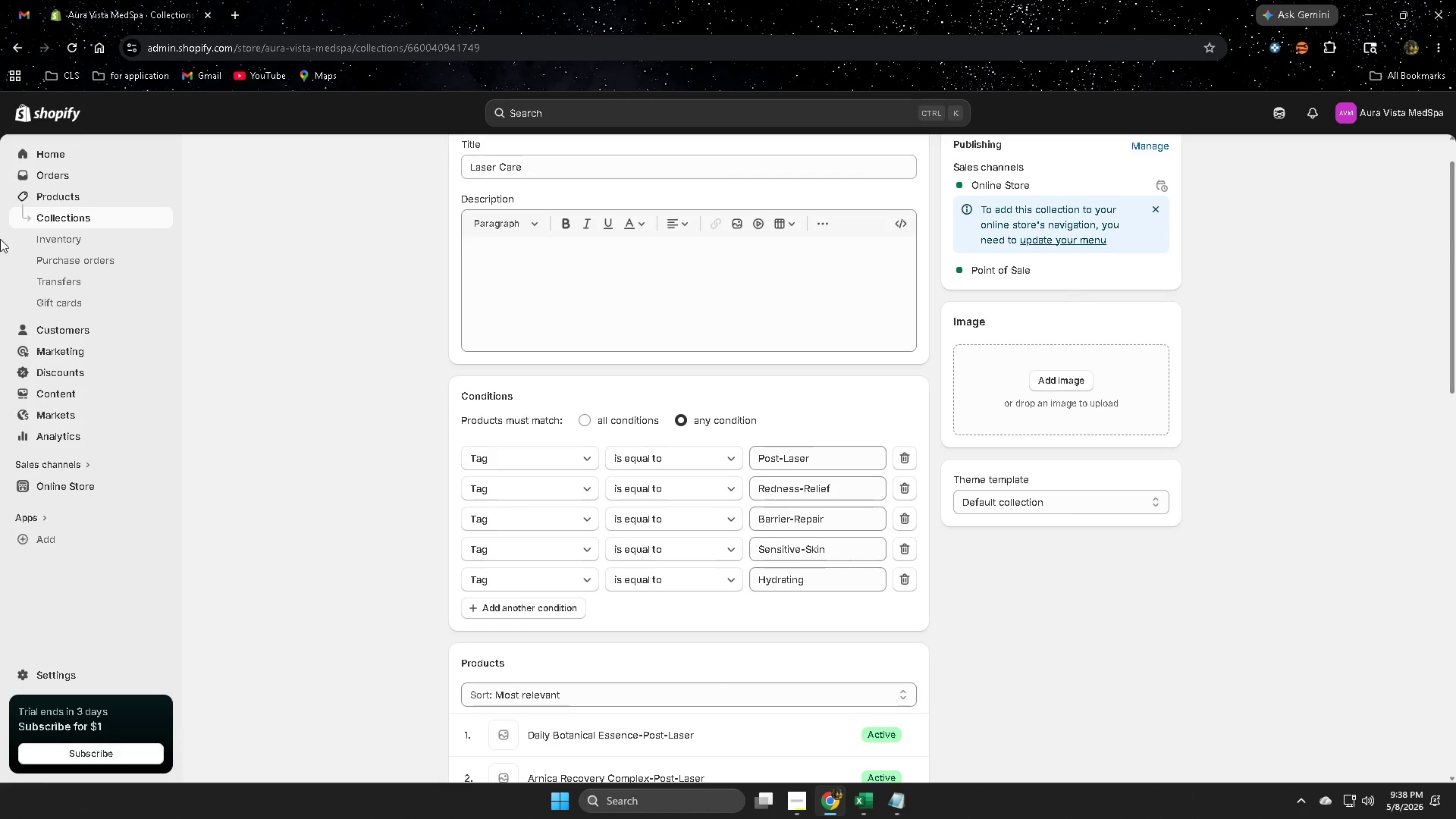 
left_click([74, 217])
 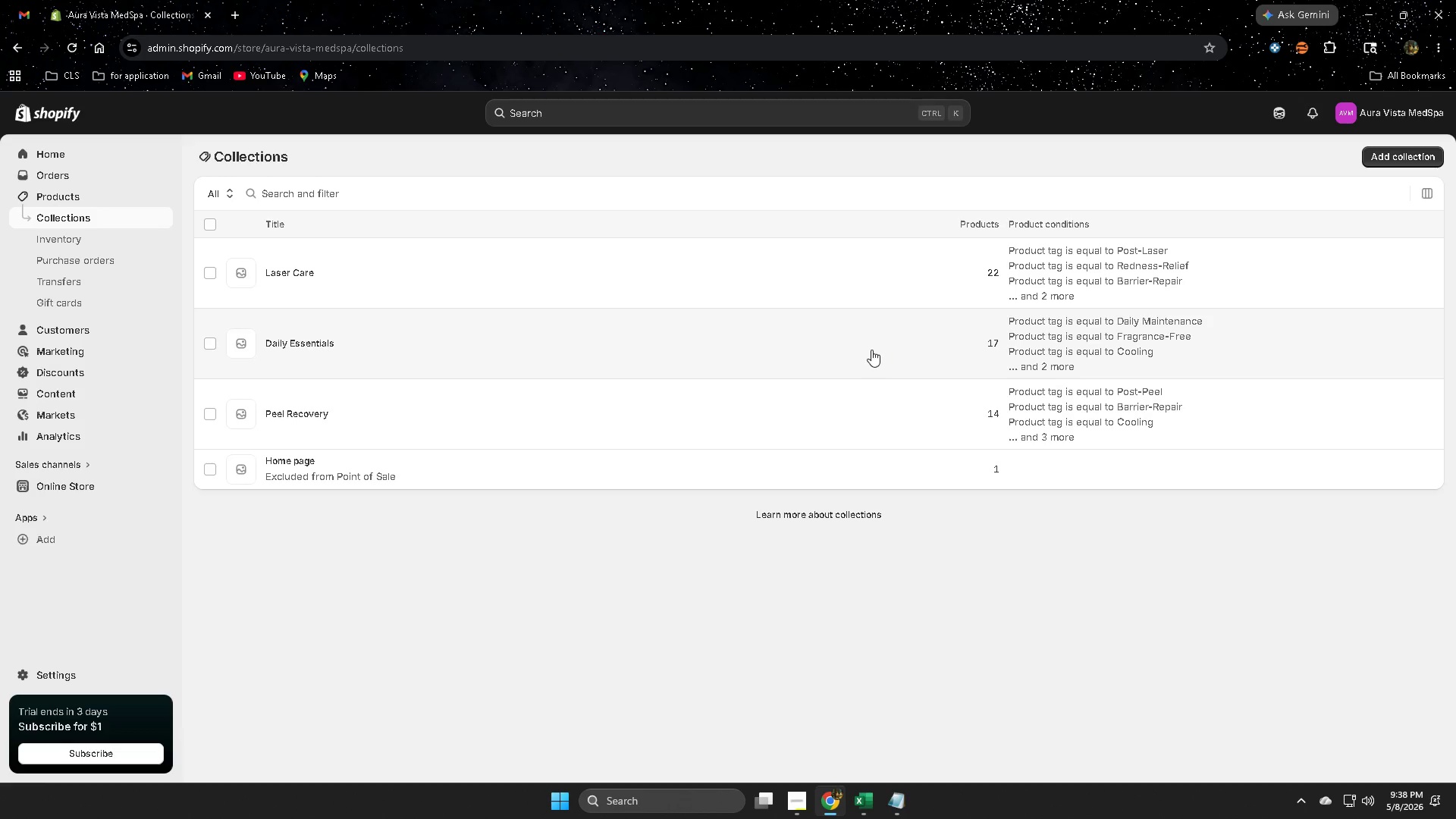 
wait(5.61)
 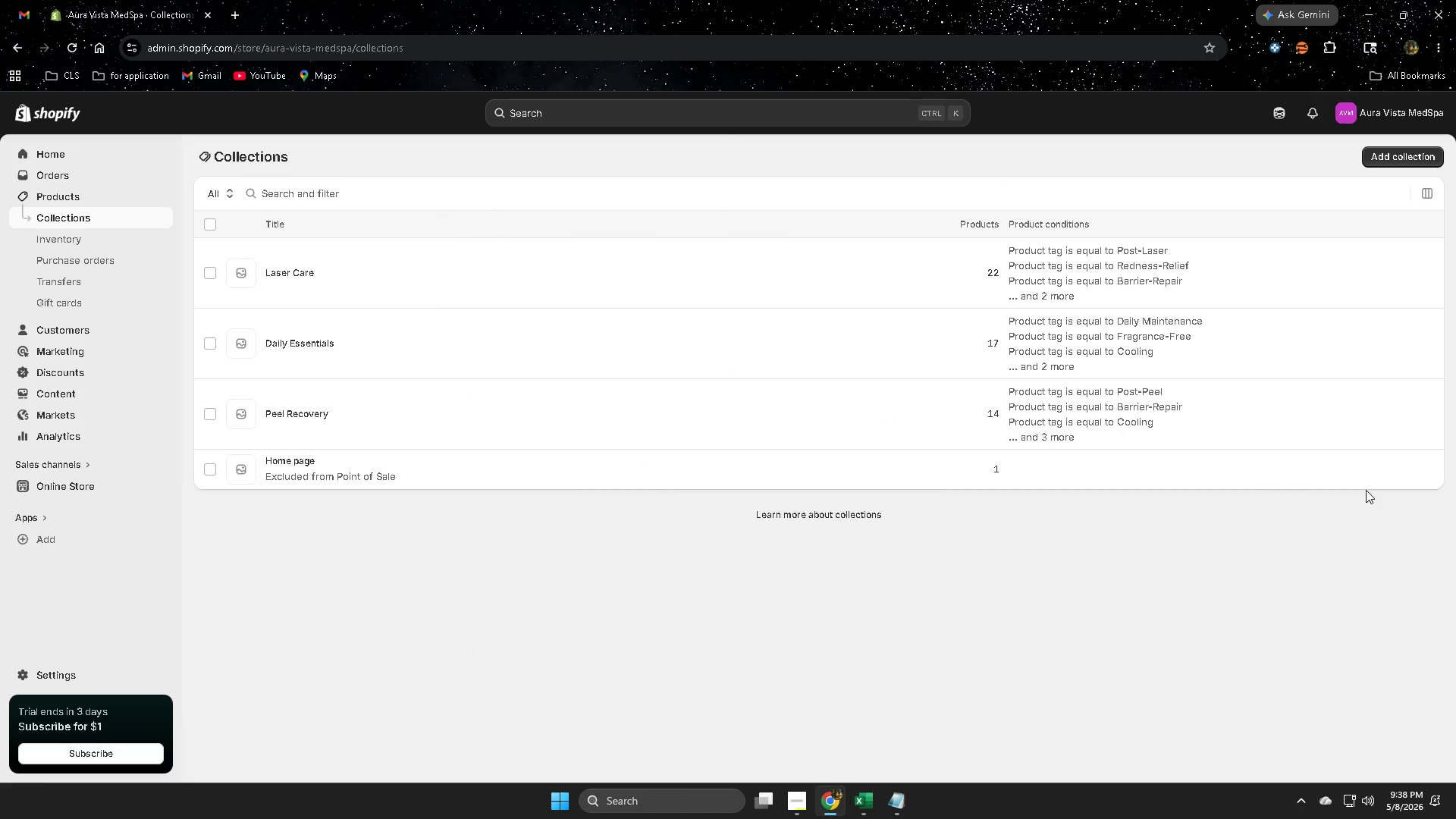 
left_click([871, 350])
 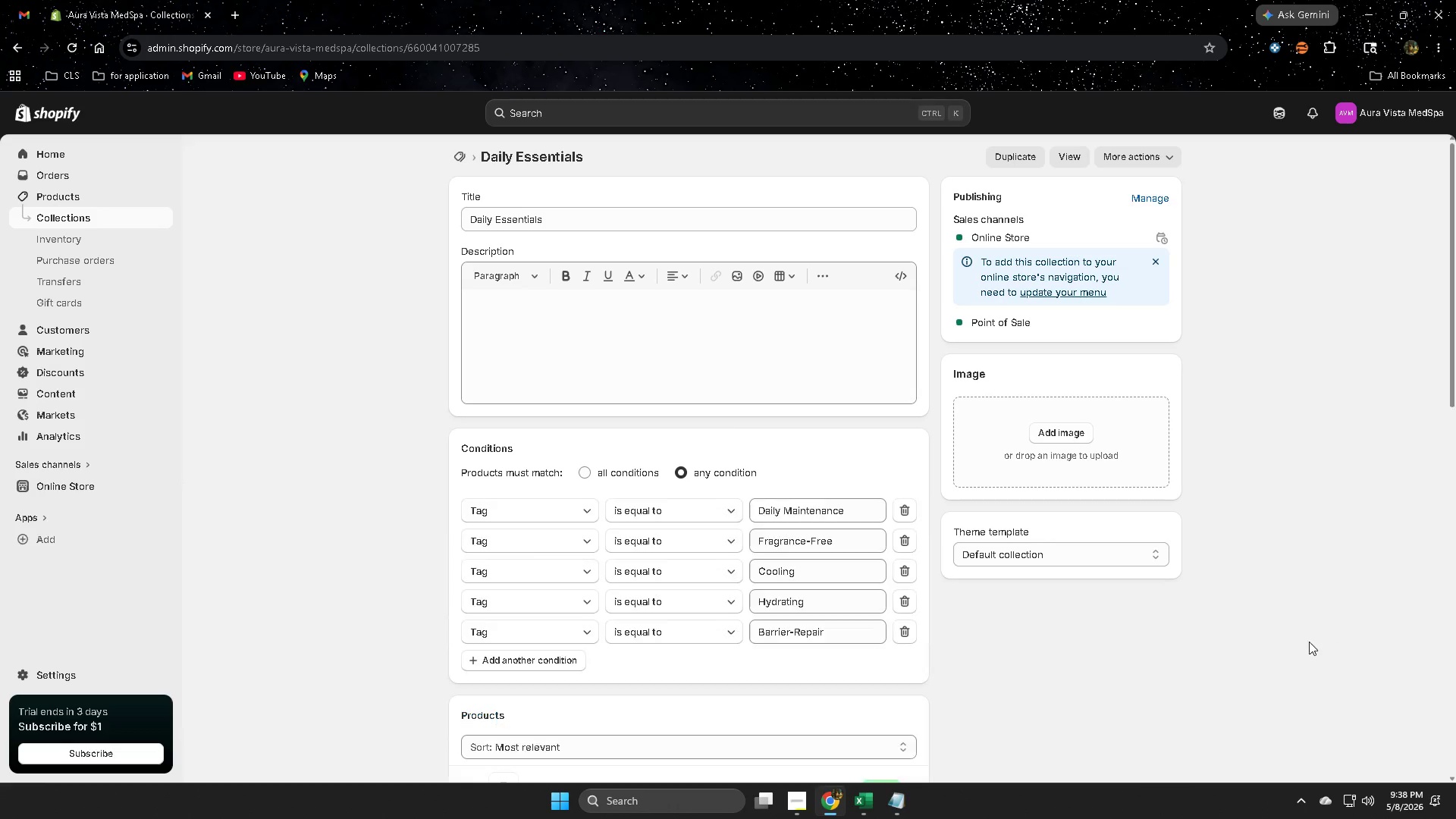 
scroll: coordinate [1299, 642], scroll_direction: down, amount: 8.0
 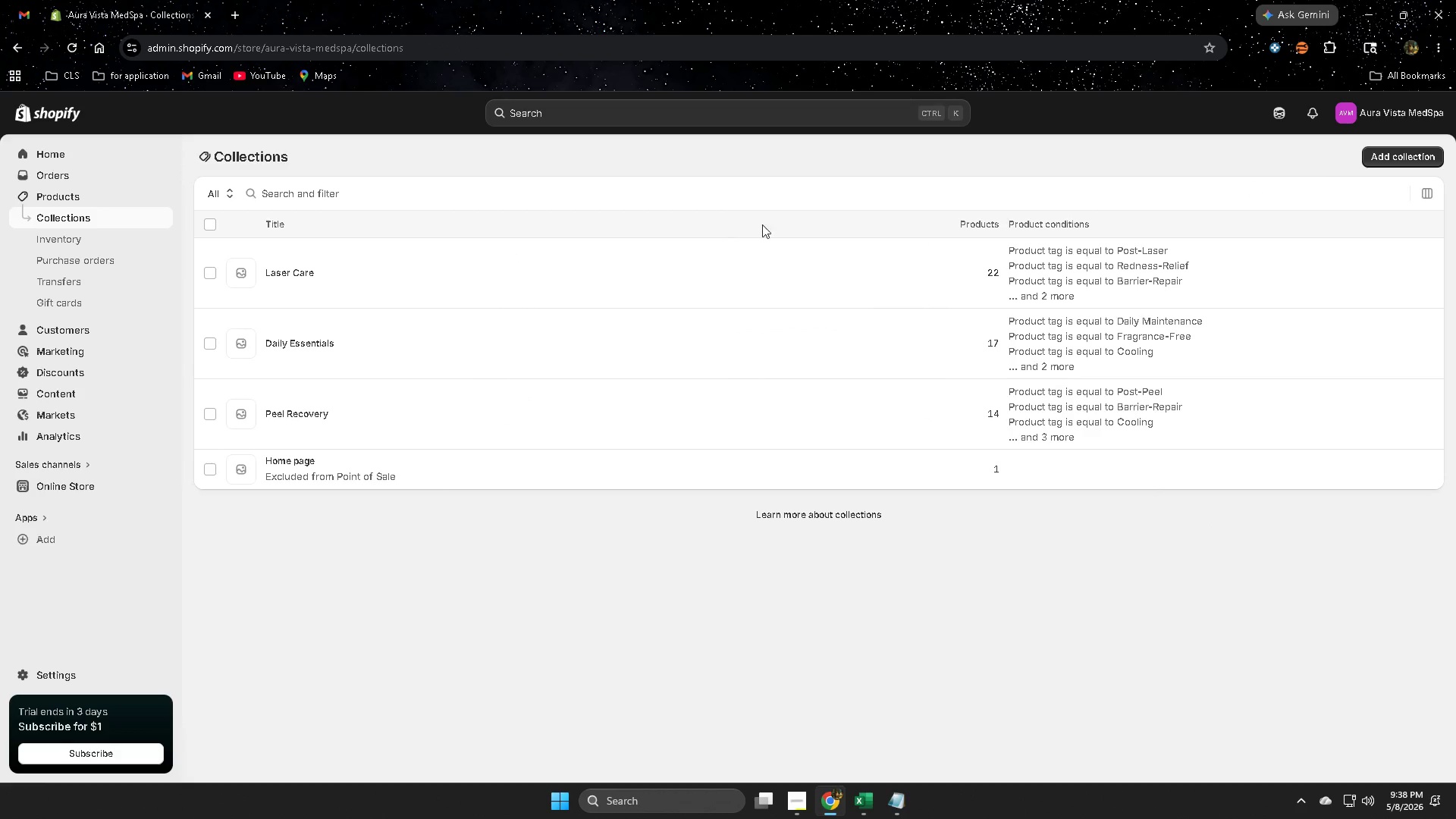 
left_click([57, 196])
 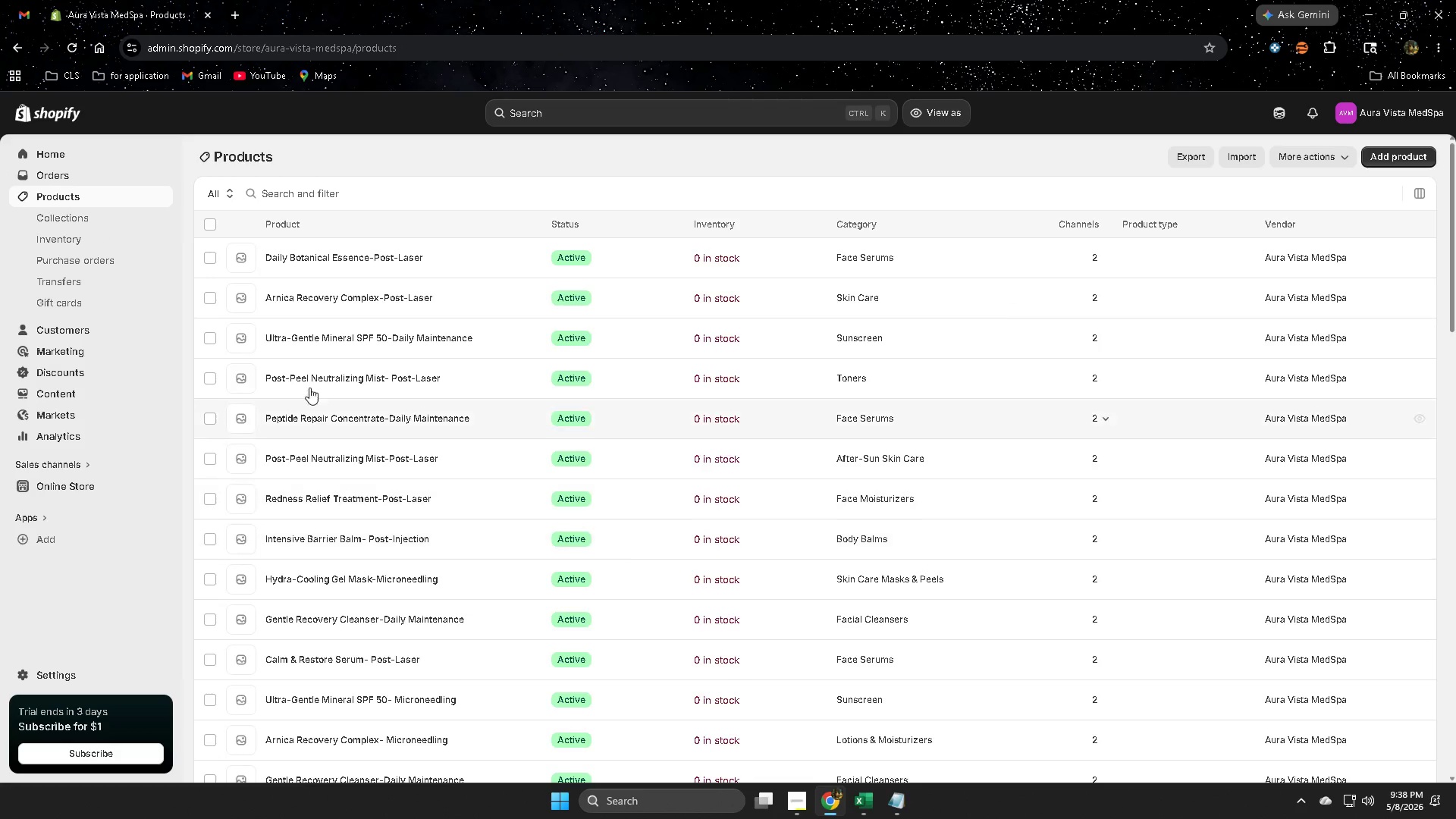 
left_click([207, 223])
 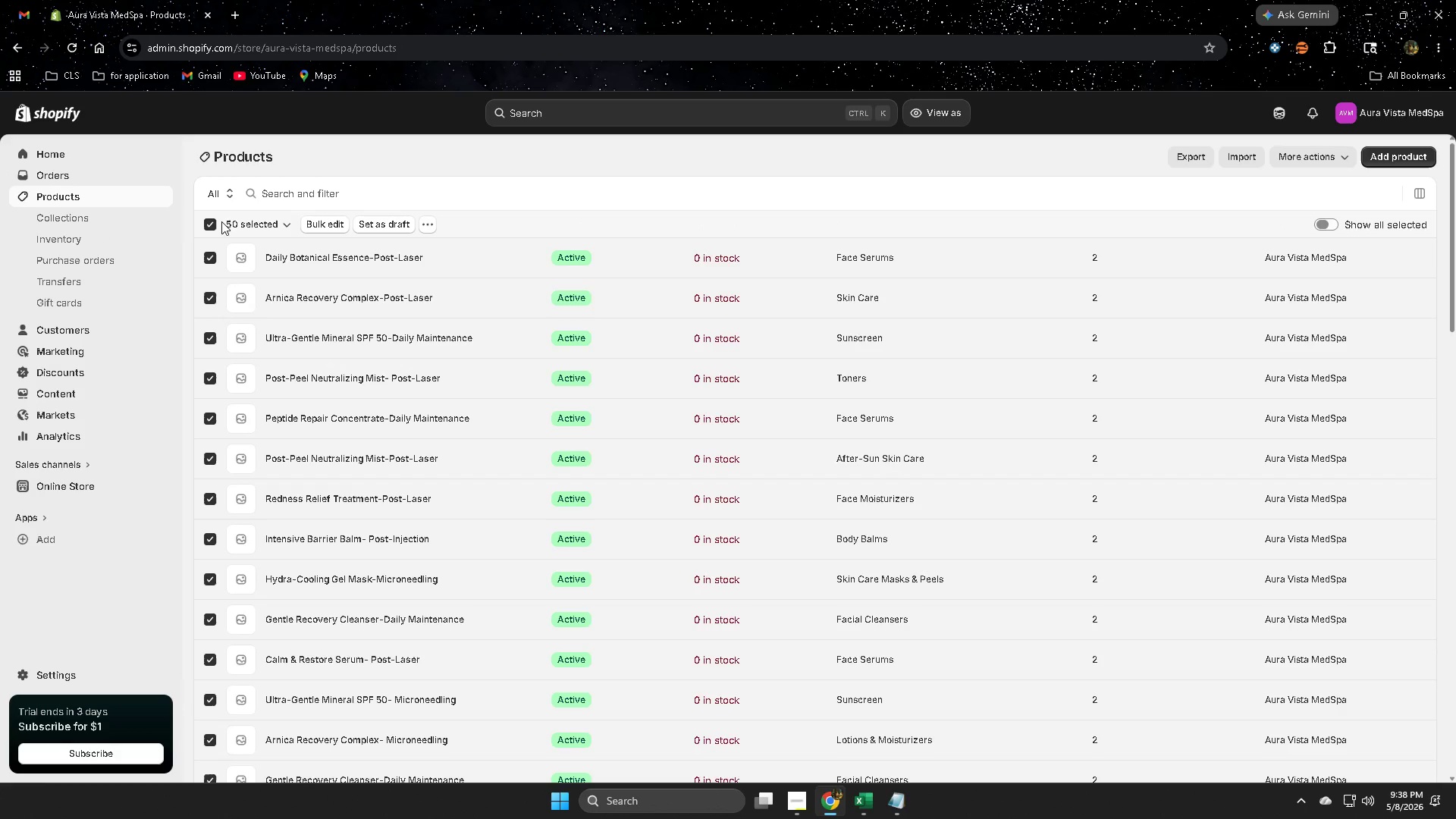 
left_click([318, 227])
 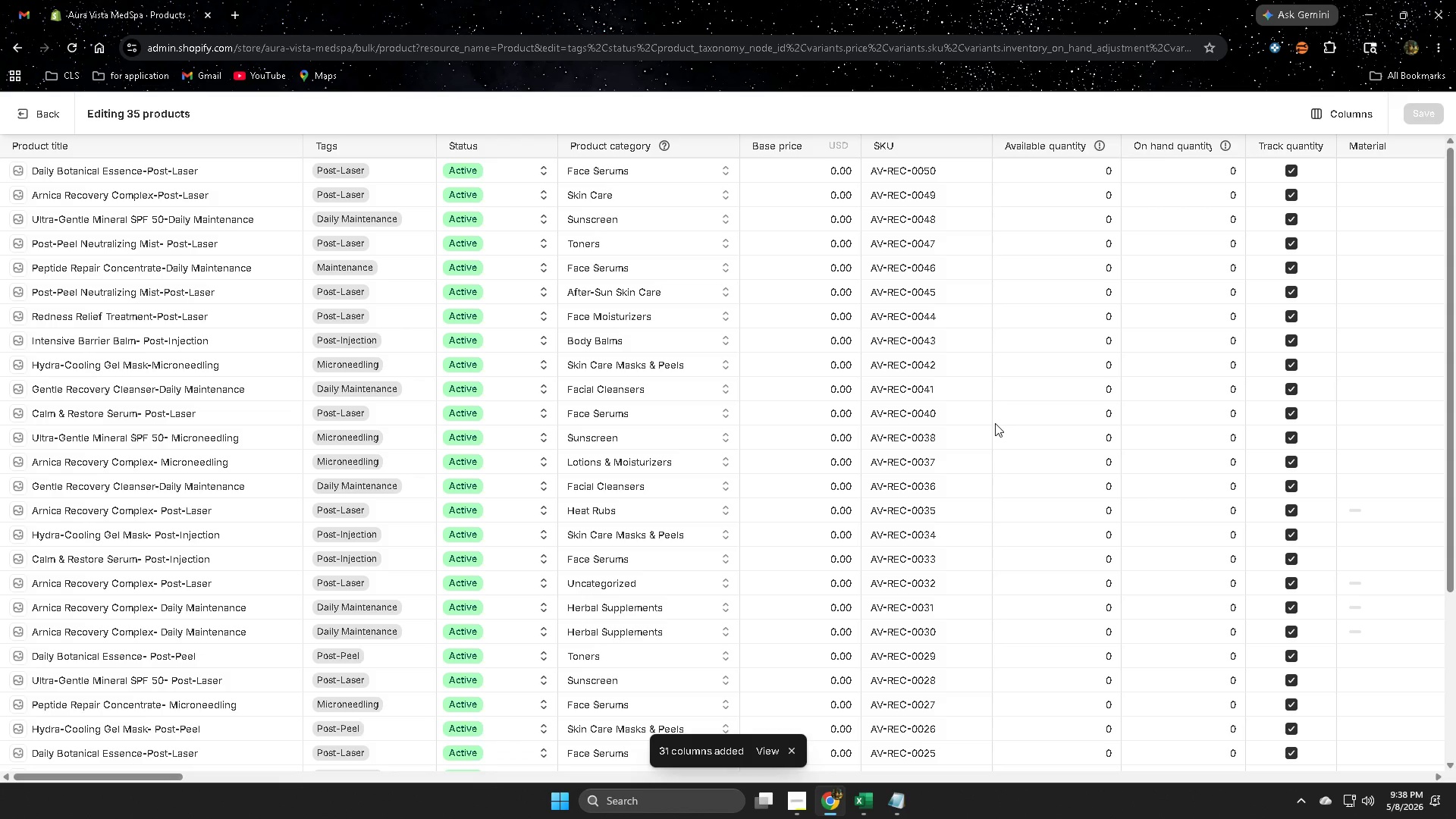 
wait(14.78)
 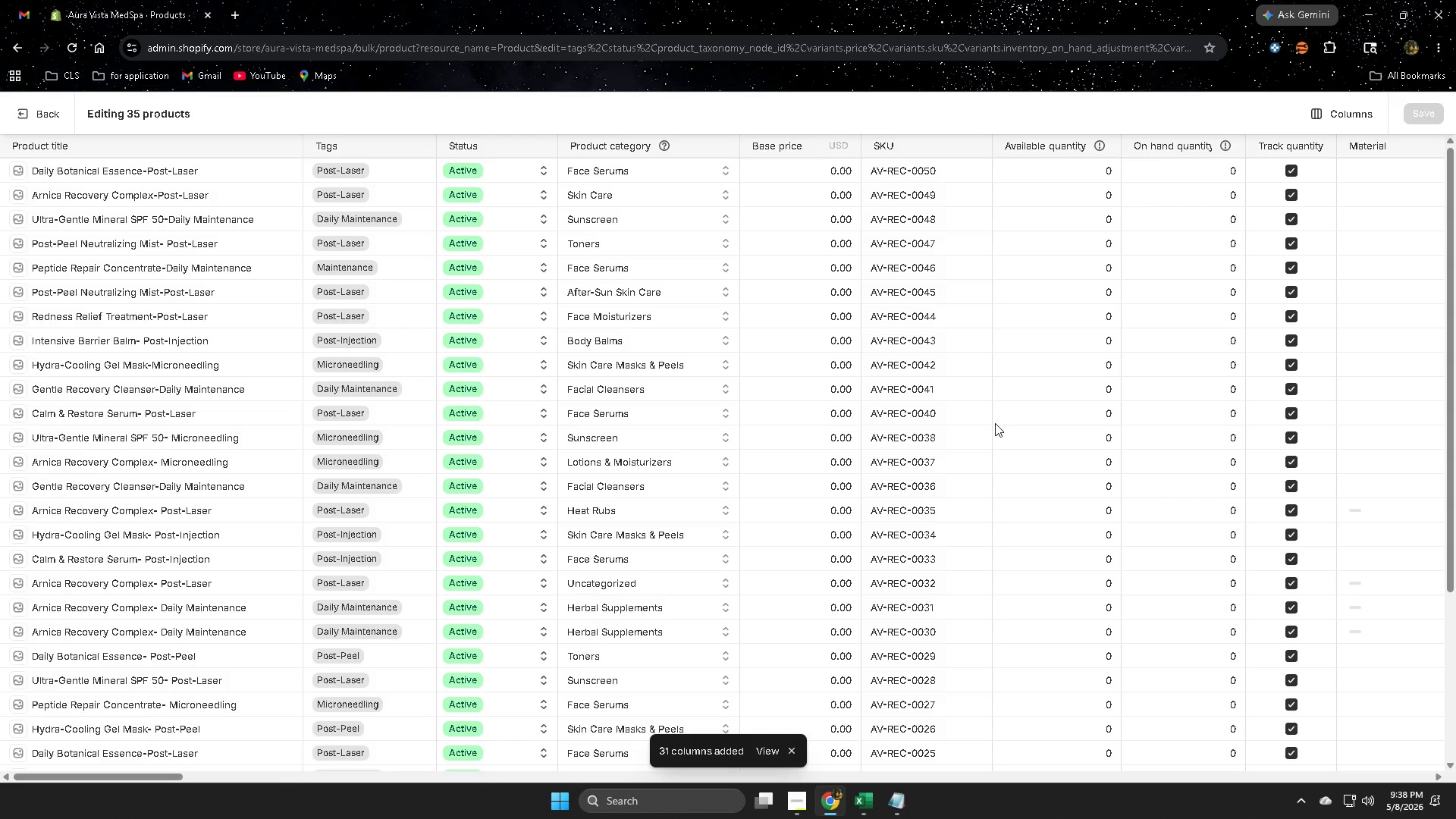 
scroll: coordinate [161, 538], scroll_direction: down, amount: 4.0
 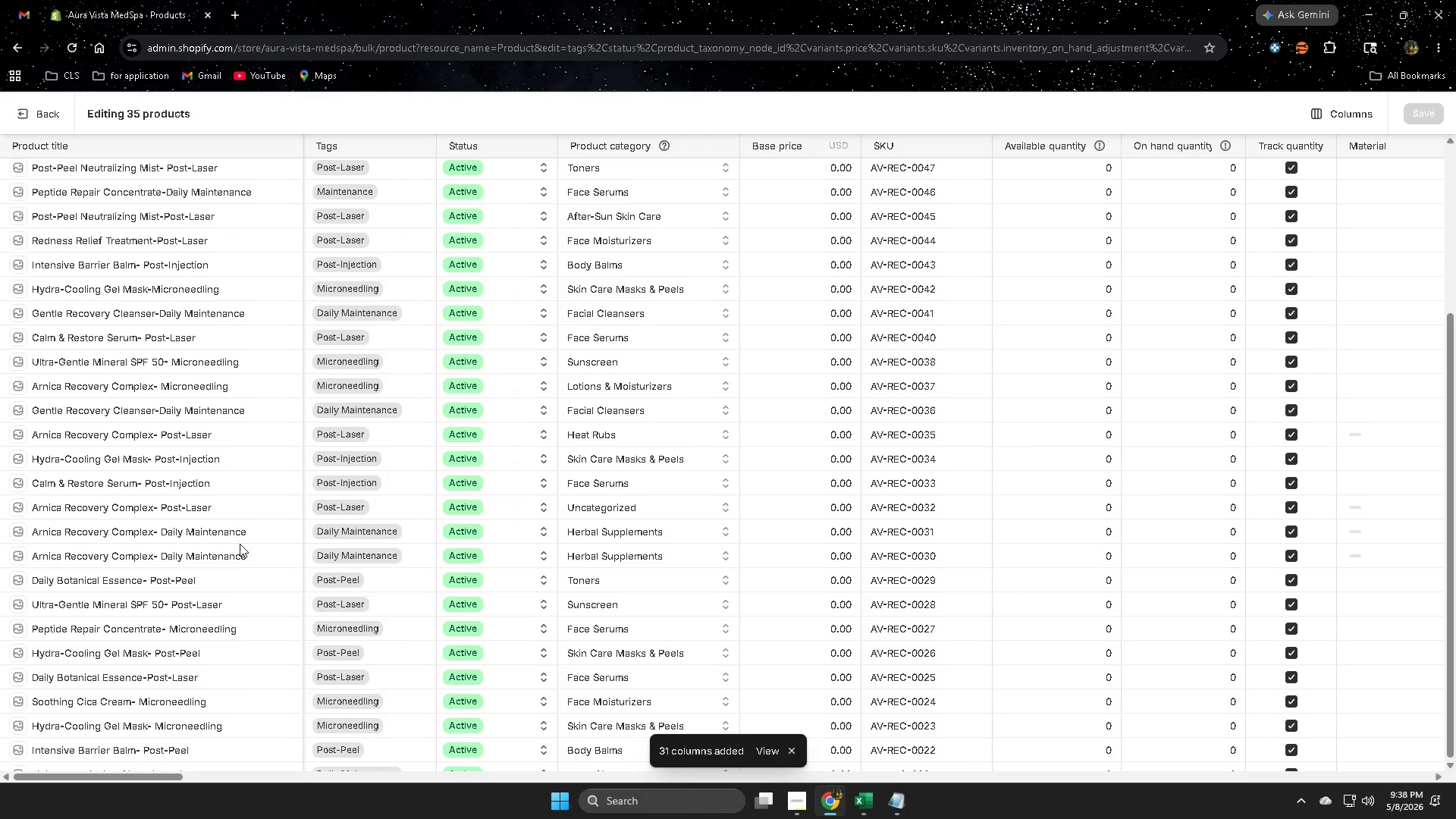 
scroll: coordinate [472, 592], scroll_direction: up, amount: 7.0
 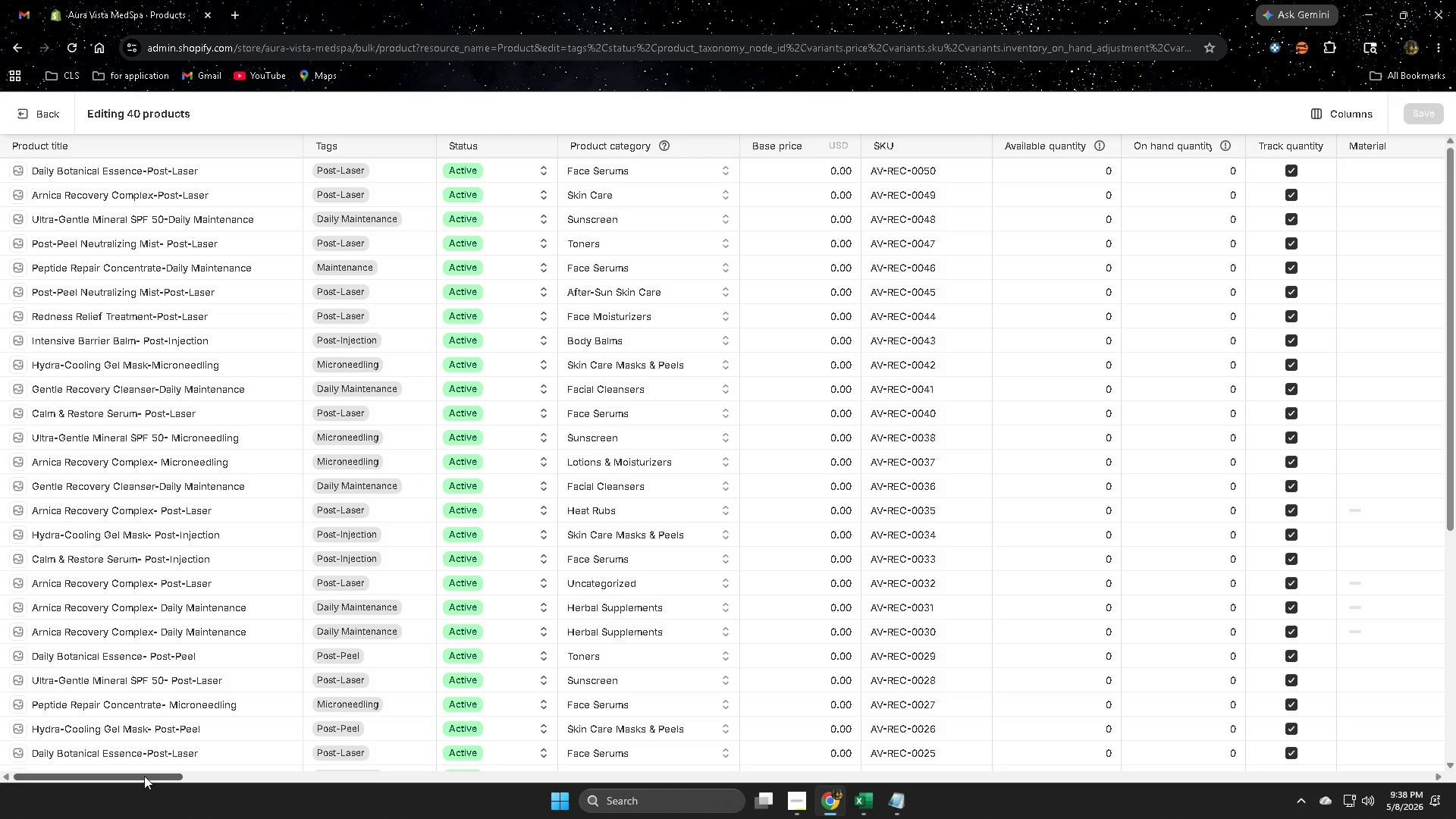 
scroll: coordinate [840, 553], scroll_direction: down, amount: 17.0
 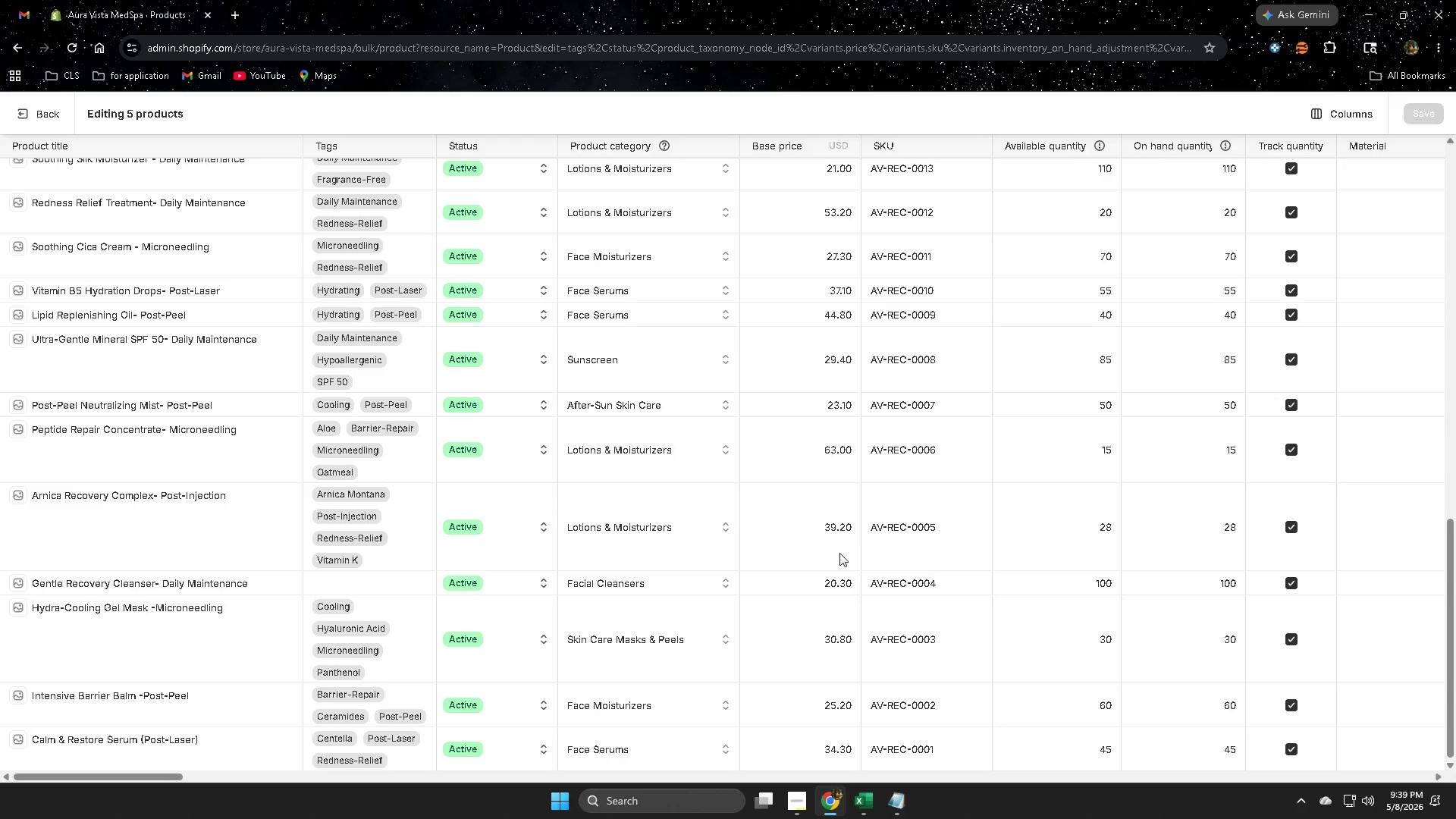 
scroll: coordinate [839, 553], scroll_direction: down, amount: 2.0
 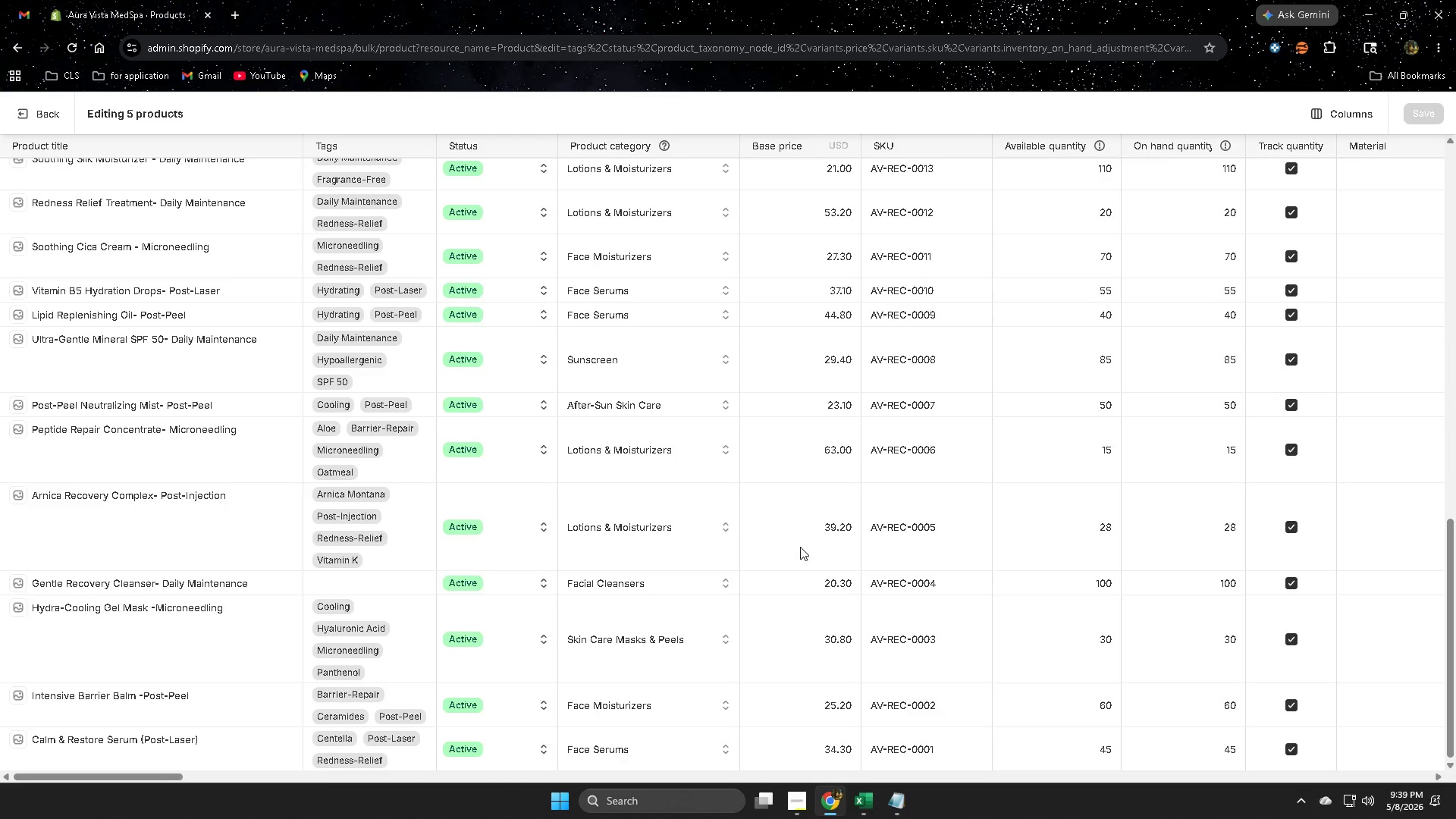 
scroll: coordinate [800, 547], scroll_direction: none, amount: 0.0
 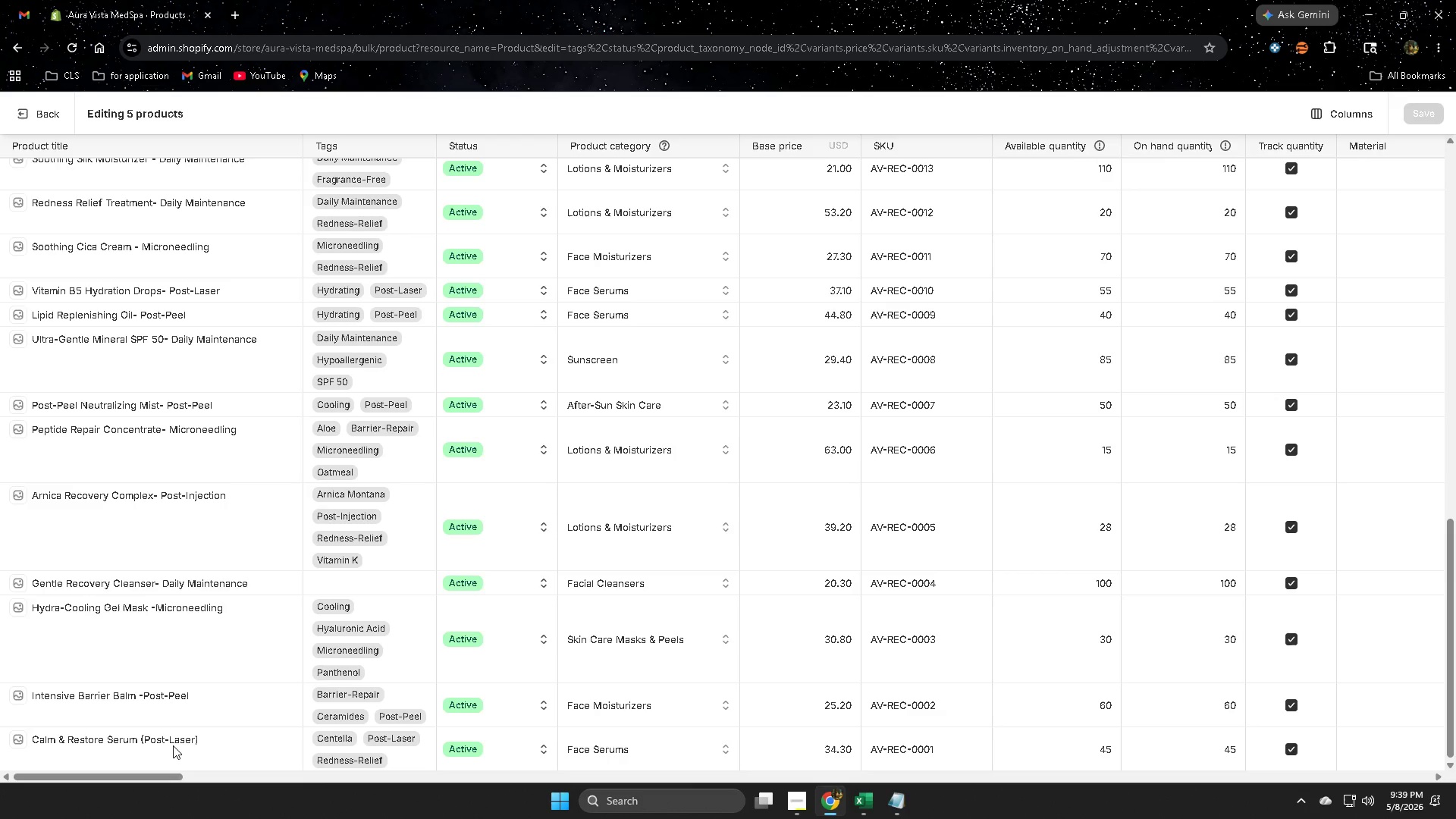 
wait(9.36)
 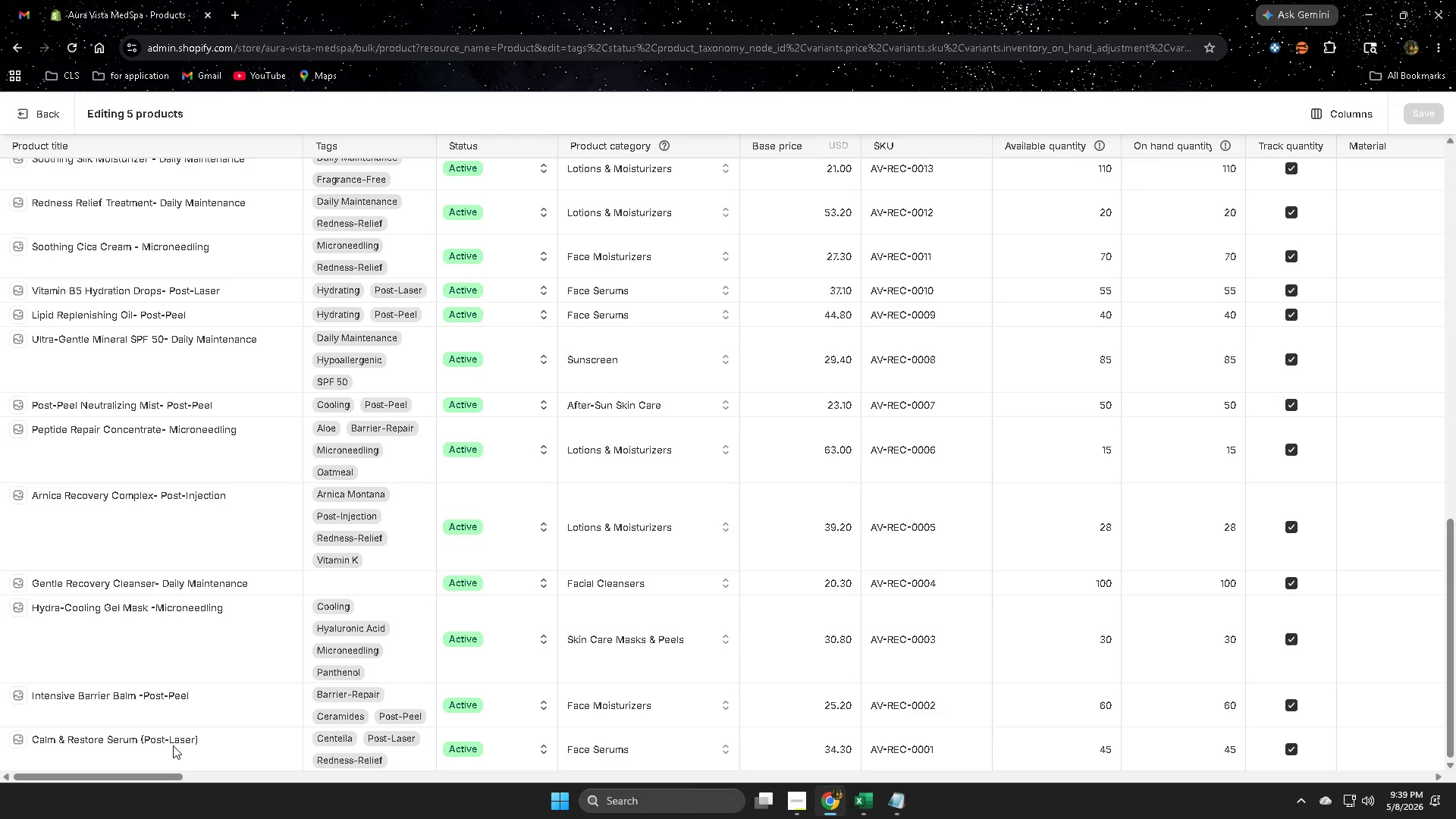 
left_click_drag(start_coordinate=[136, 774], to_coordinate=[1159, 785])
 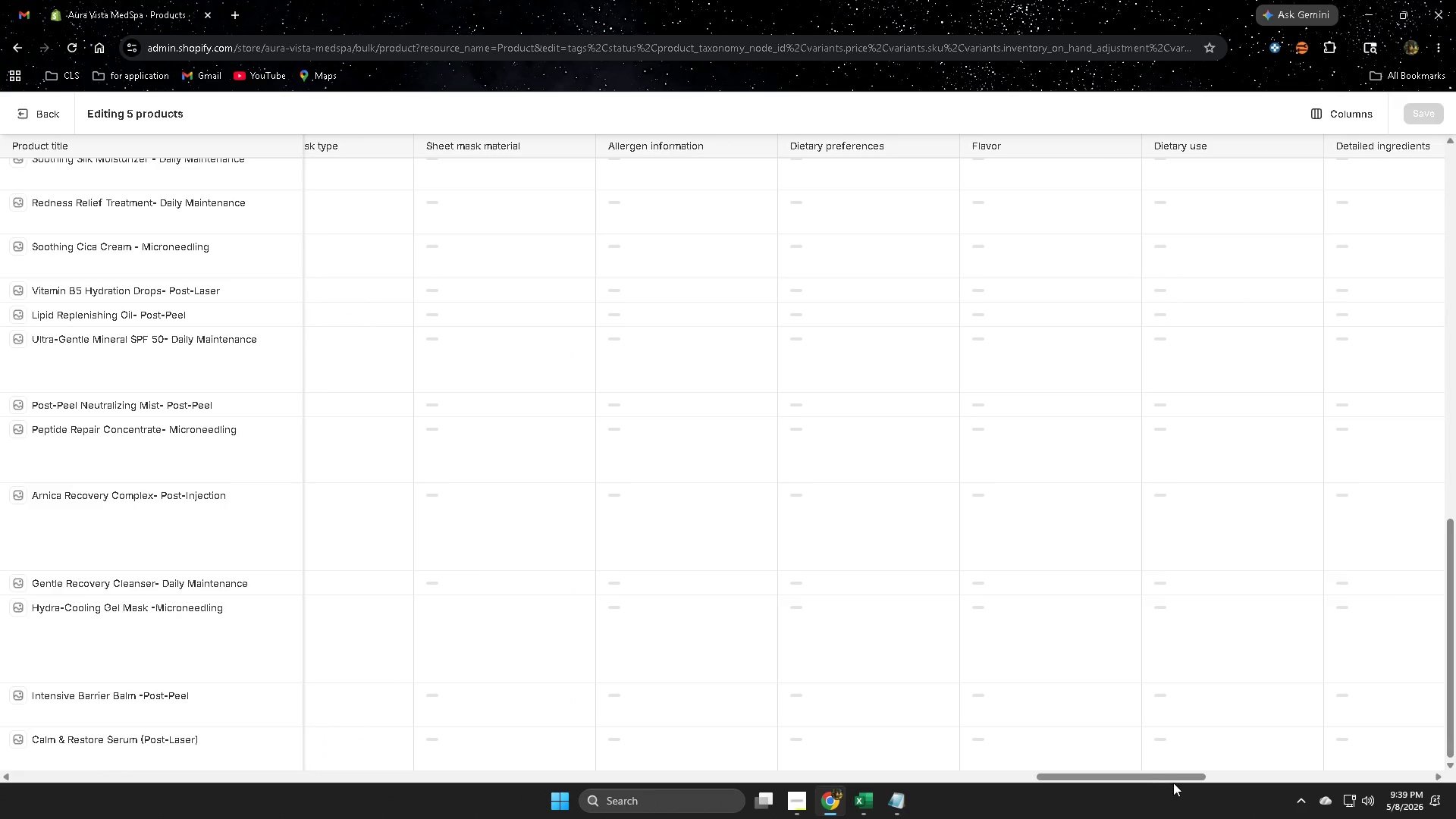 
left_click_drag(start_coordinate=[1210, 783], to_coordinate=[1283, 767])
 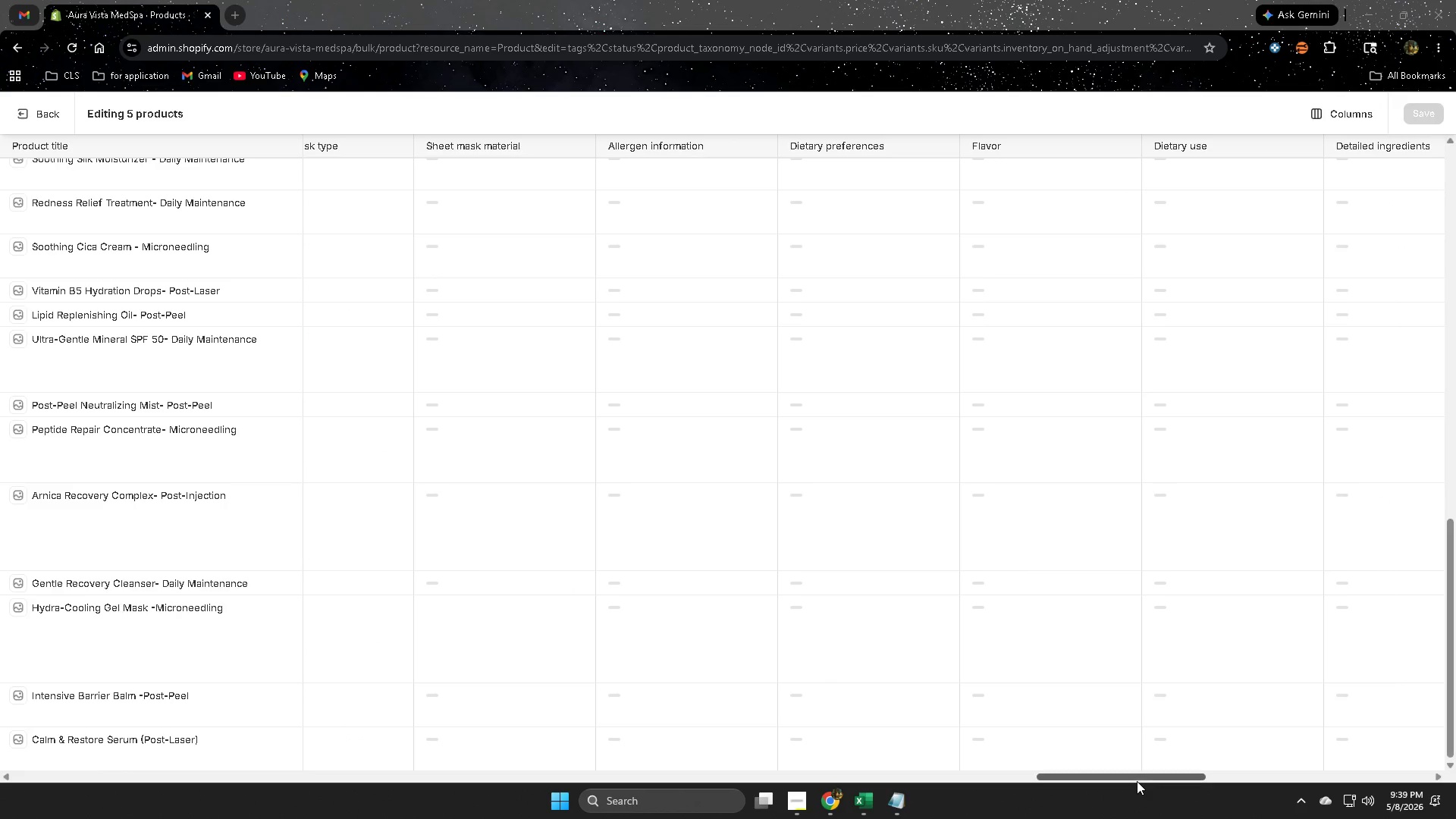 
left_click_drag(start_coordinate=[1129, 779], to_coordinate=[102, 764])
 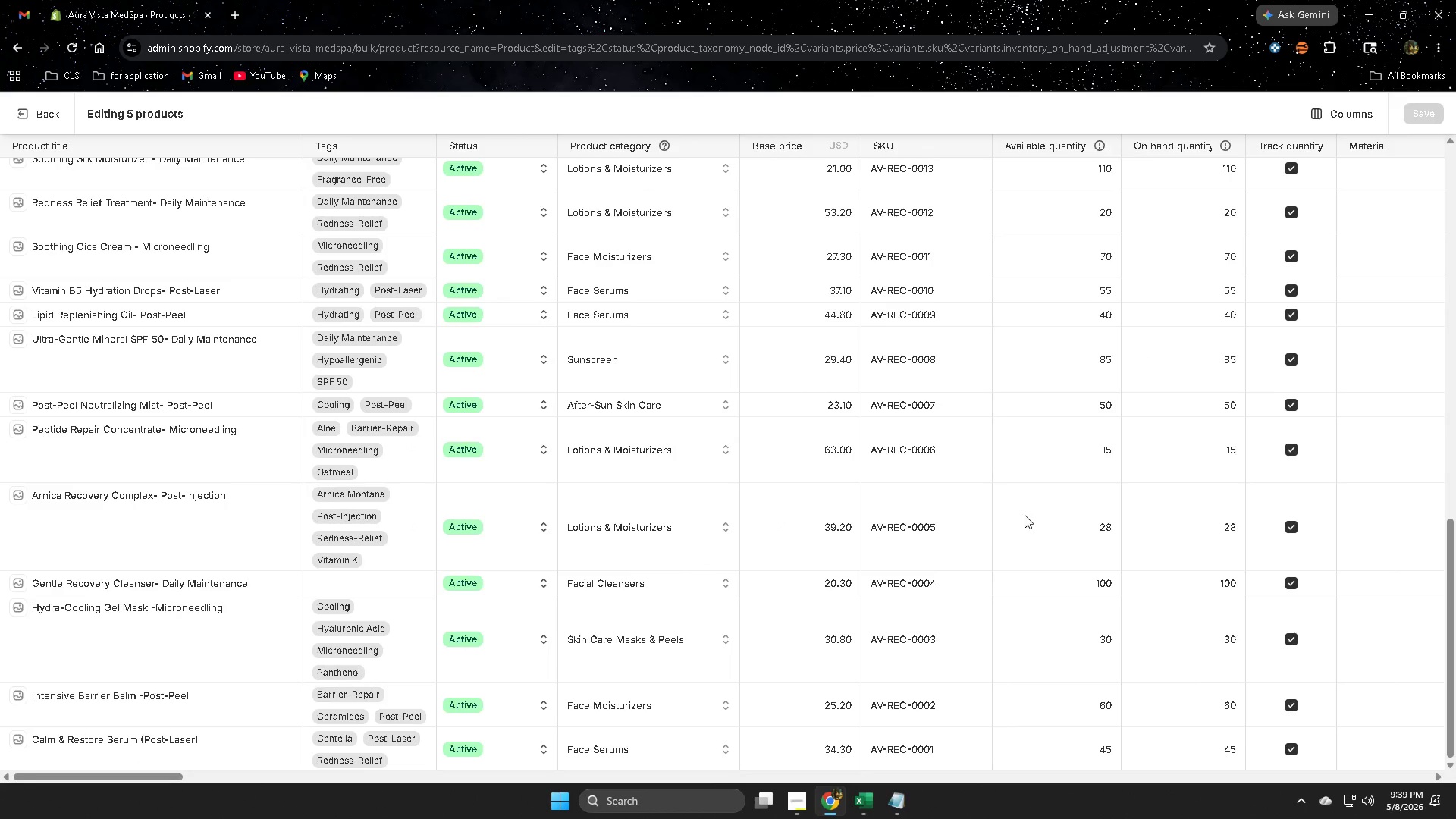 
scroll: coordinate [1020, 440], scroll_direction: up, amount: 9.0
 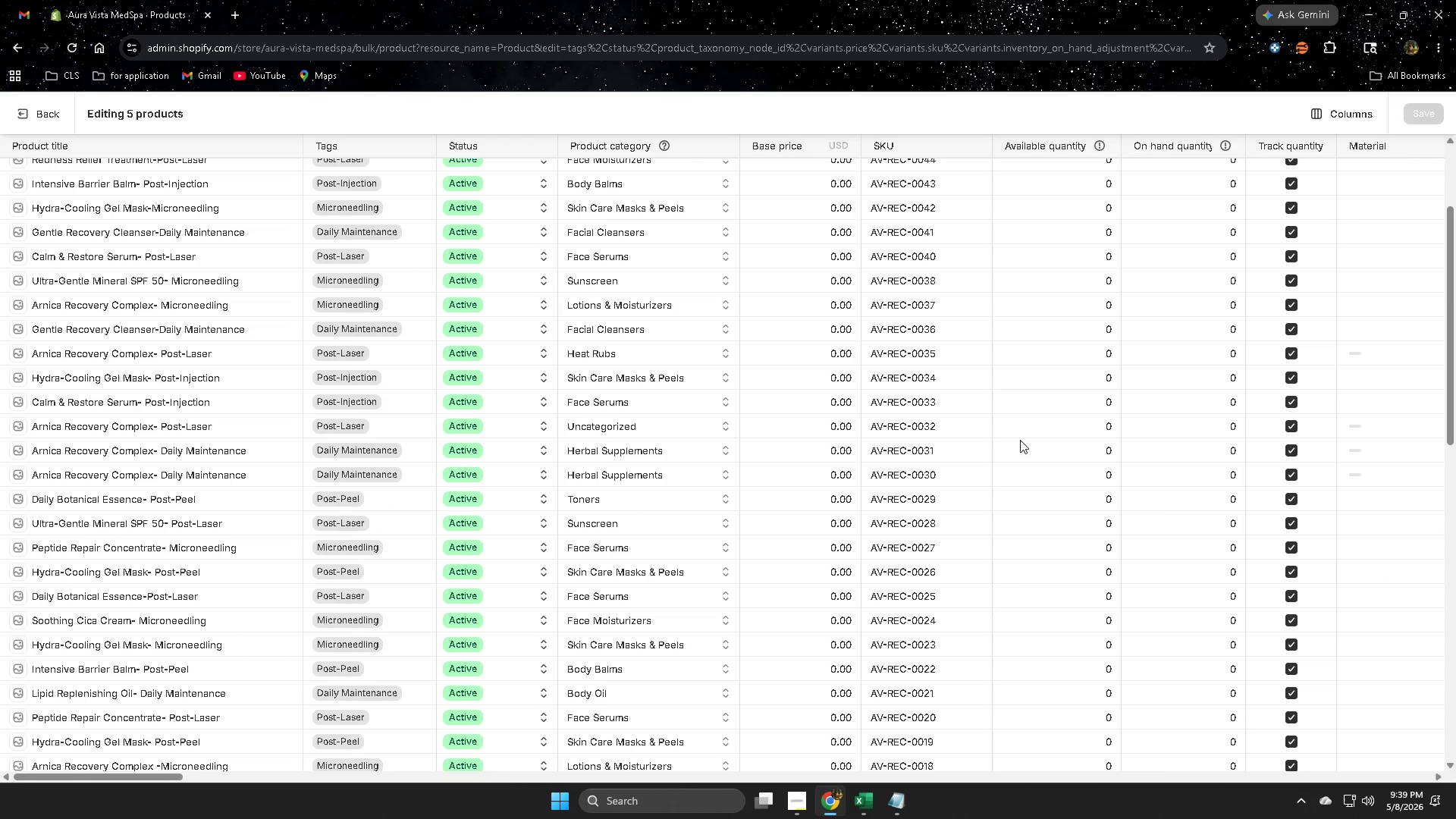 
scroll: coordinate [1019, 440], scroll_direction: down, amount: 3.0
 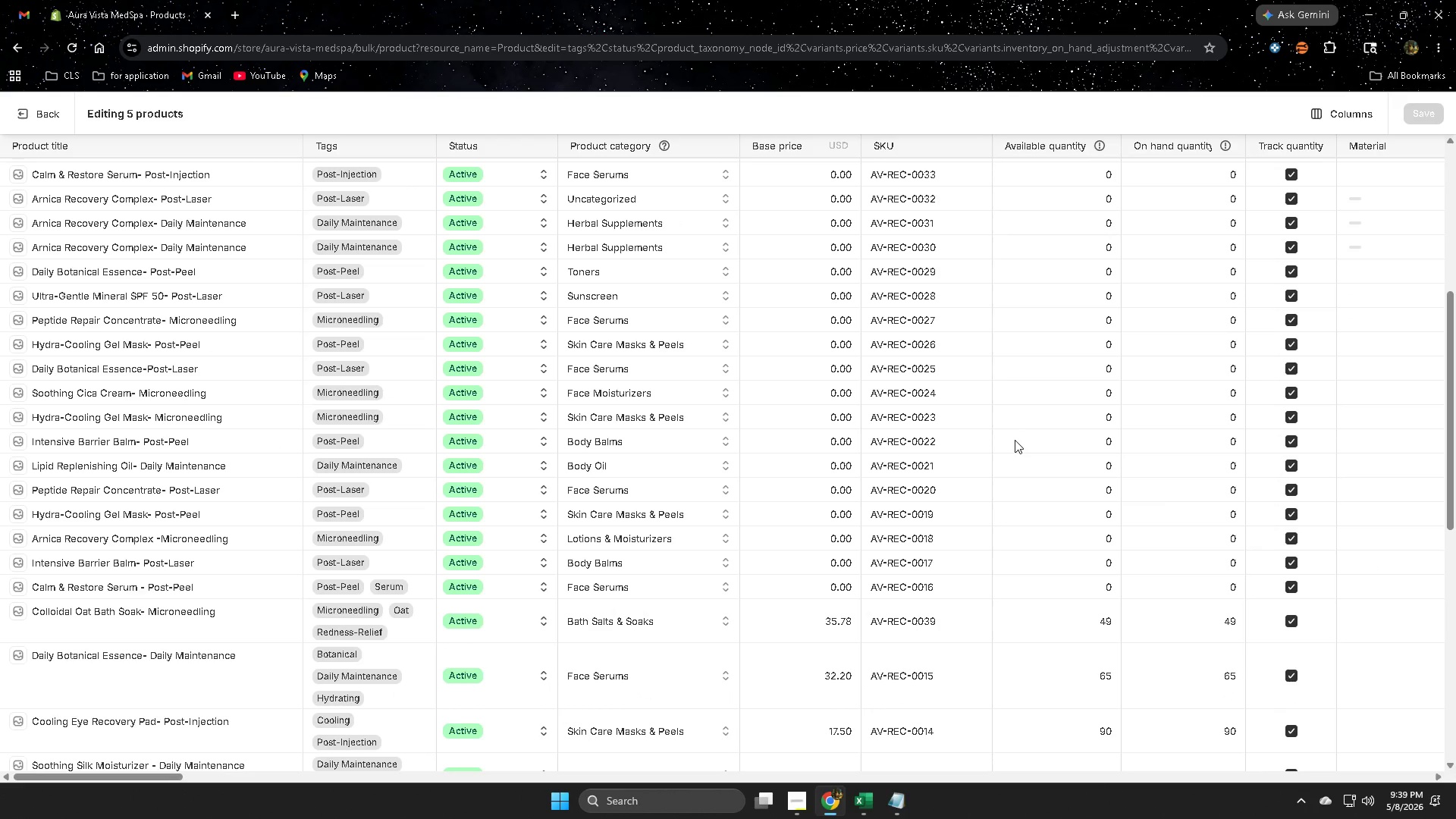 
scroll: coordinate [1010, 444], scroll_direction: up, amount: 6.0
 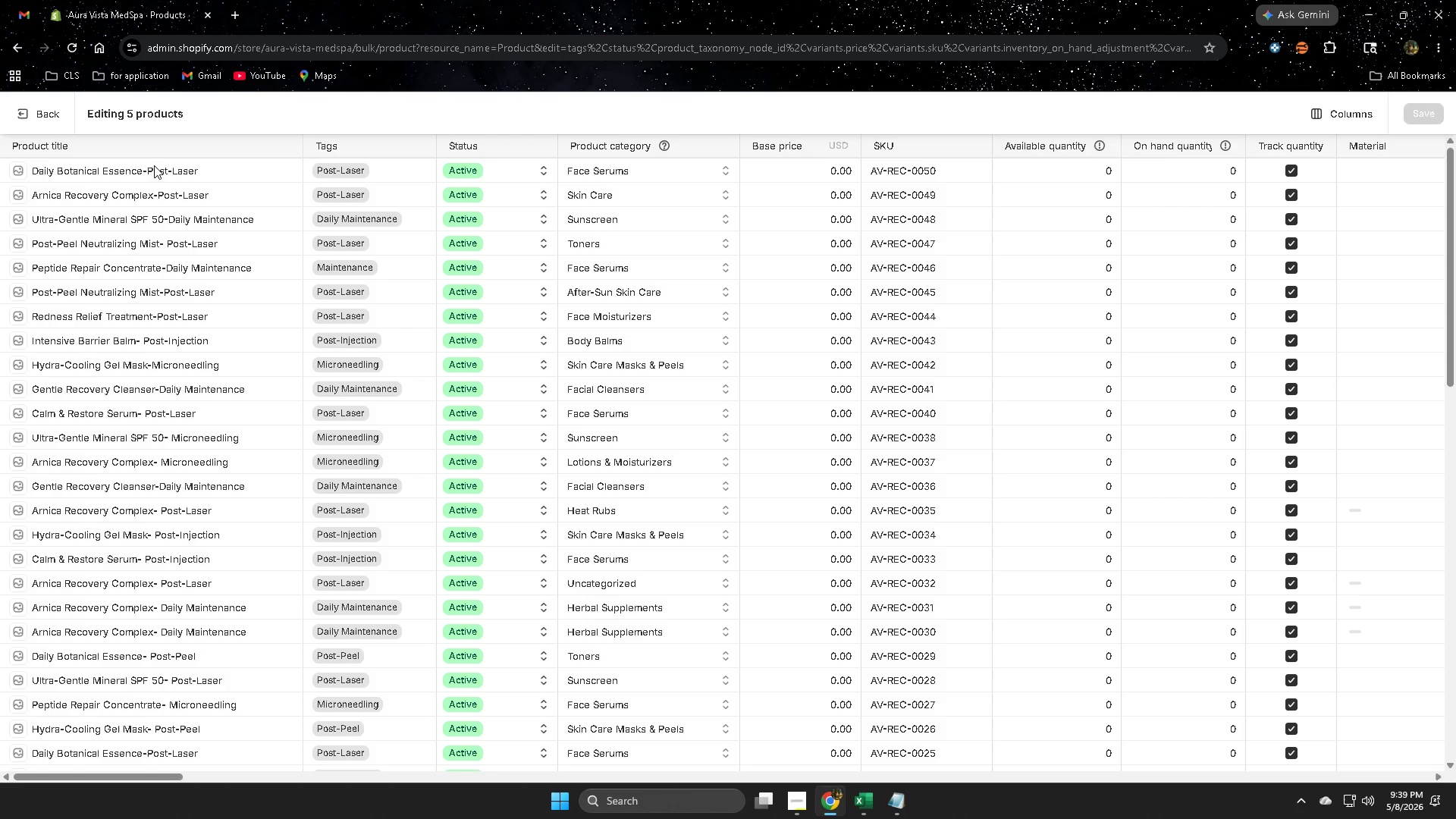 
wait(16.15)
 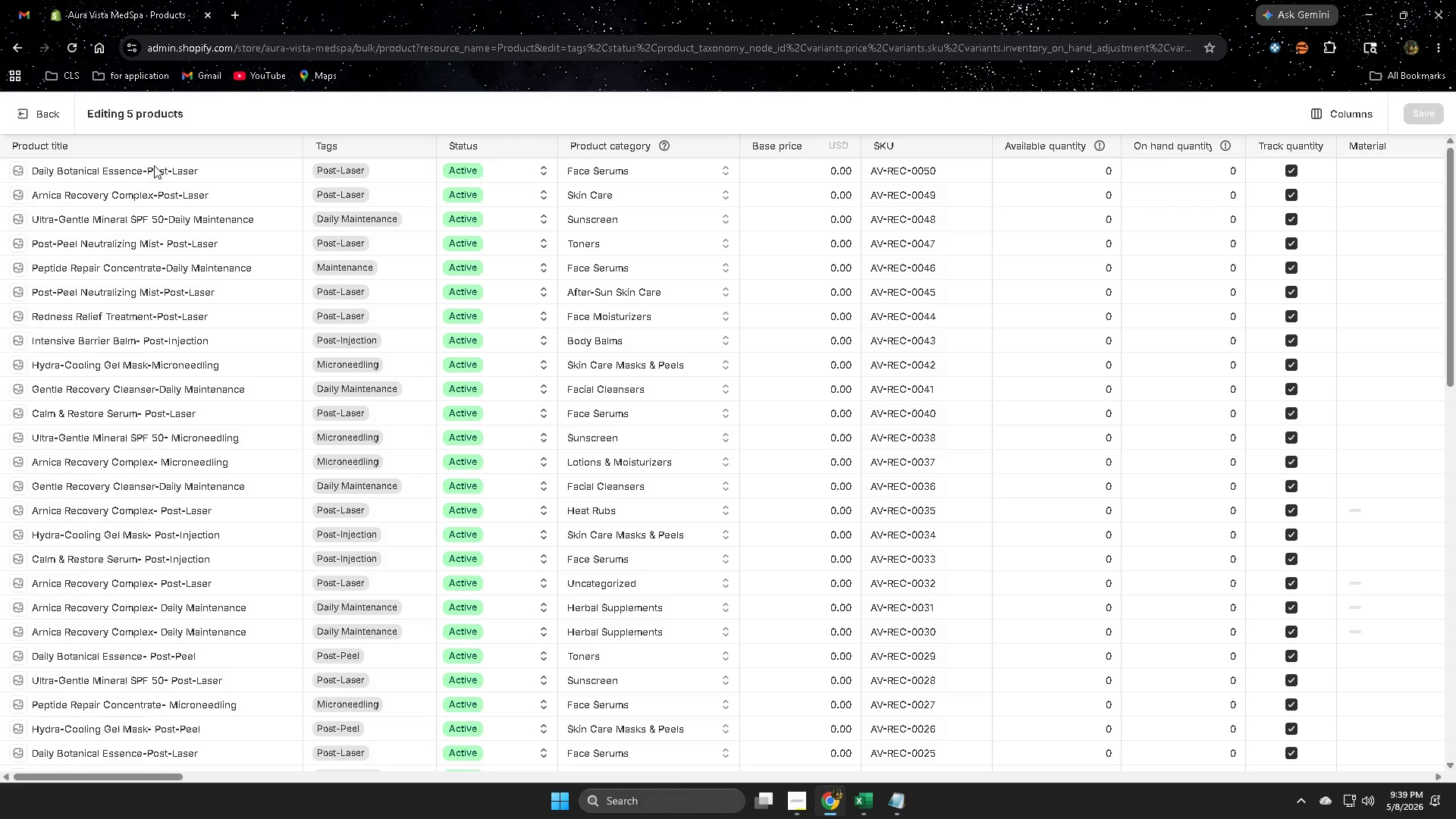 
left_click([867, 808])
 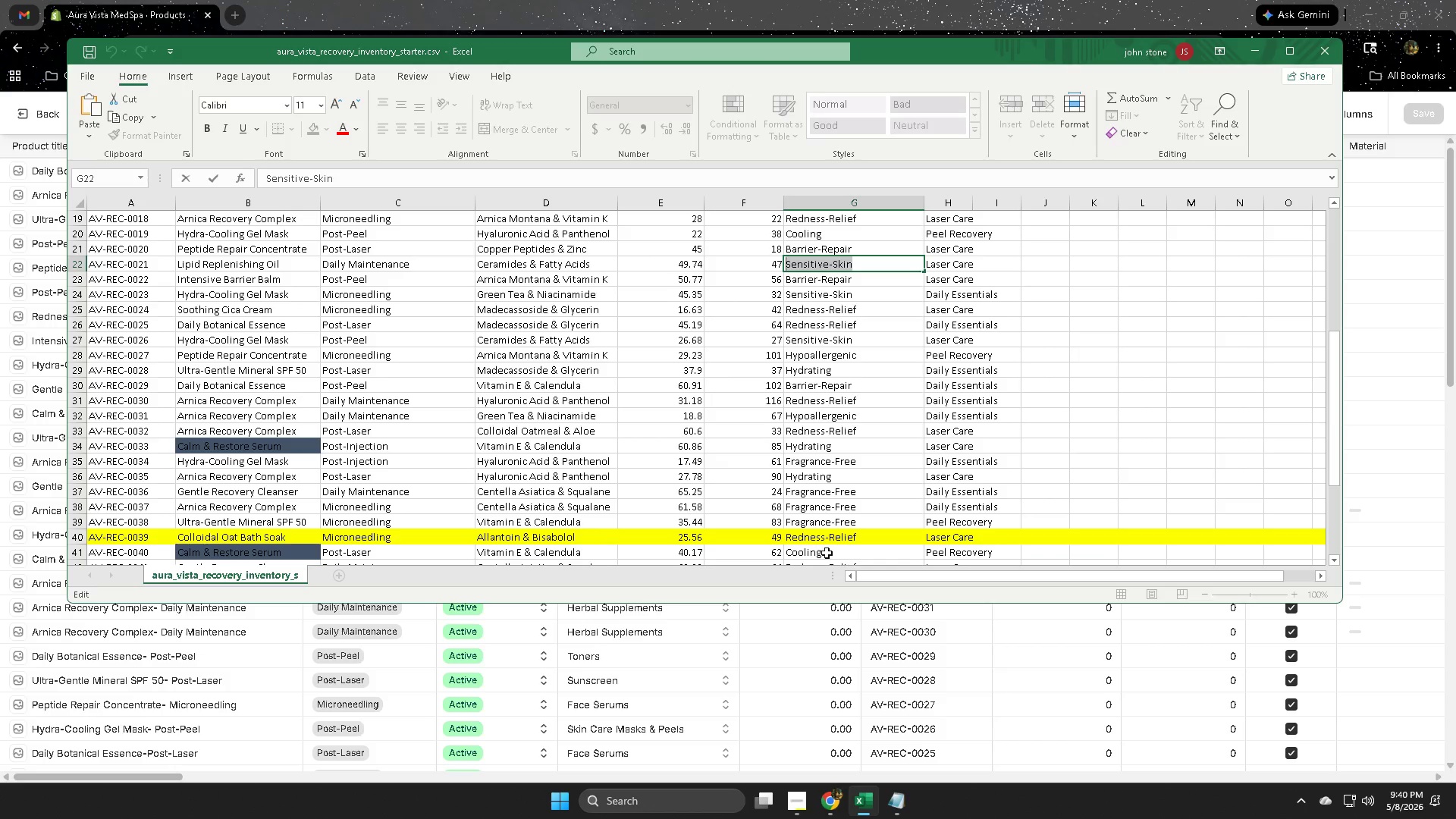 
scroll: coordinate [560, 410], scroll_direction: down, amount: 7.0
 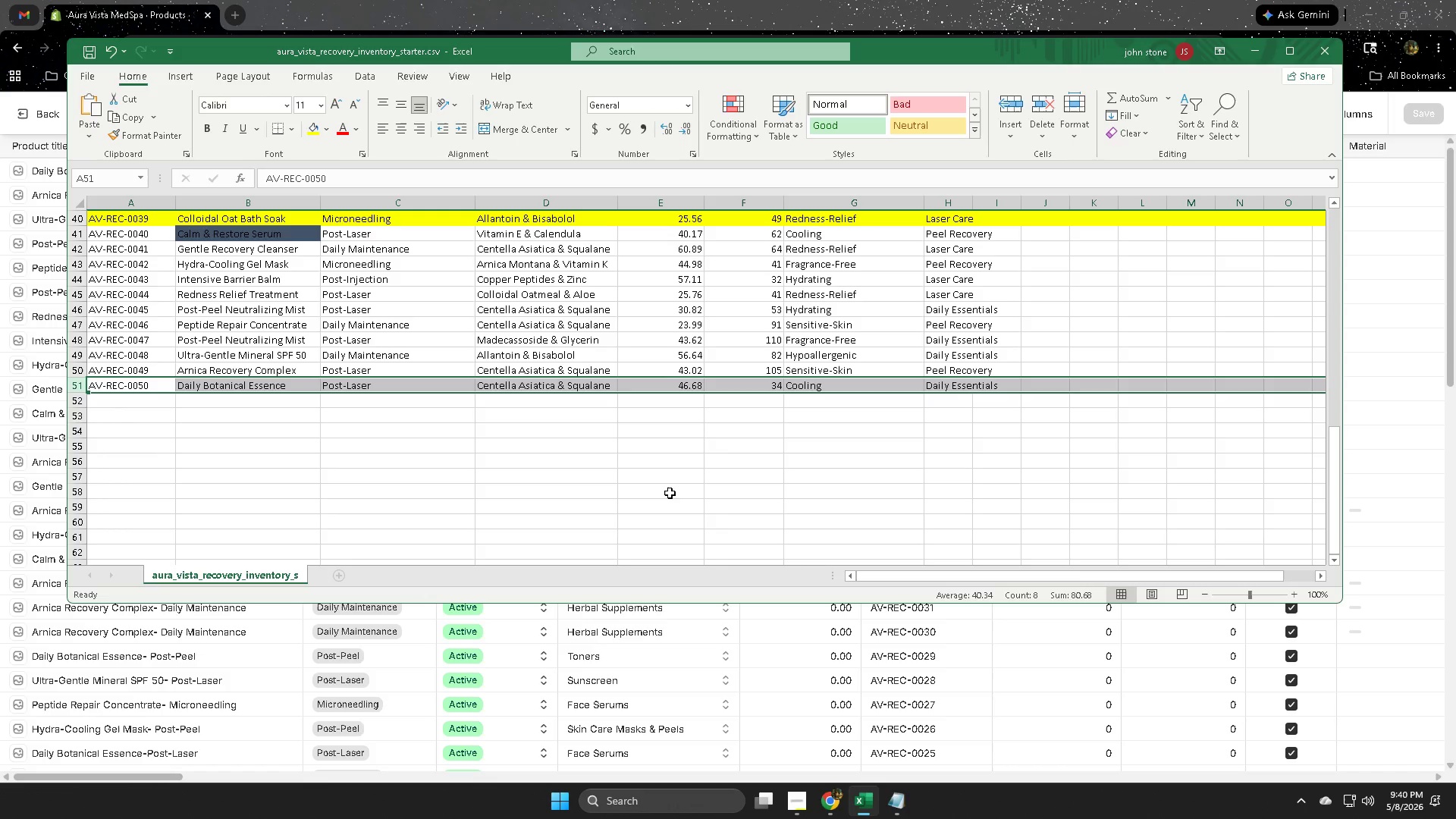 
scroll: coordinate [761, 457], scroll_direction: up, amount: 14.0
 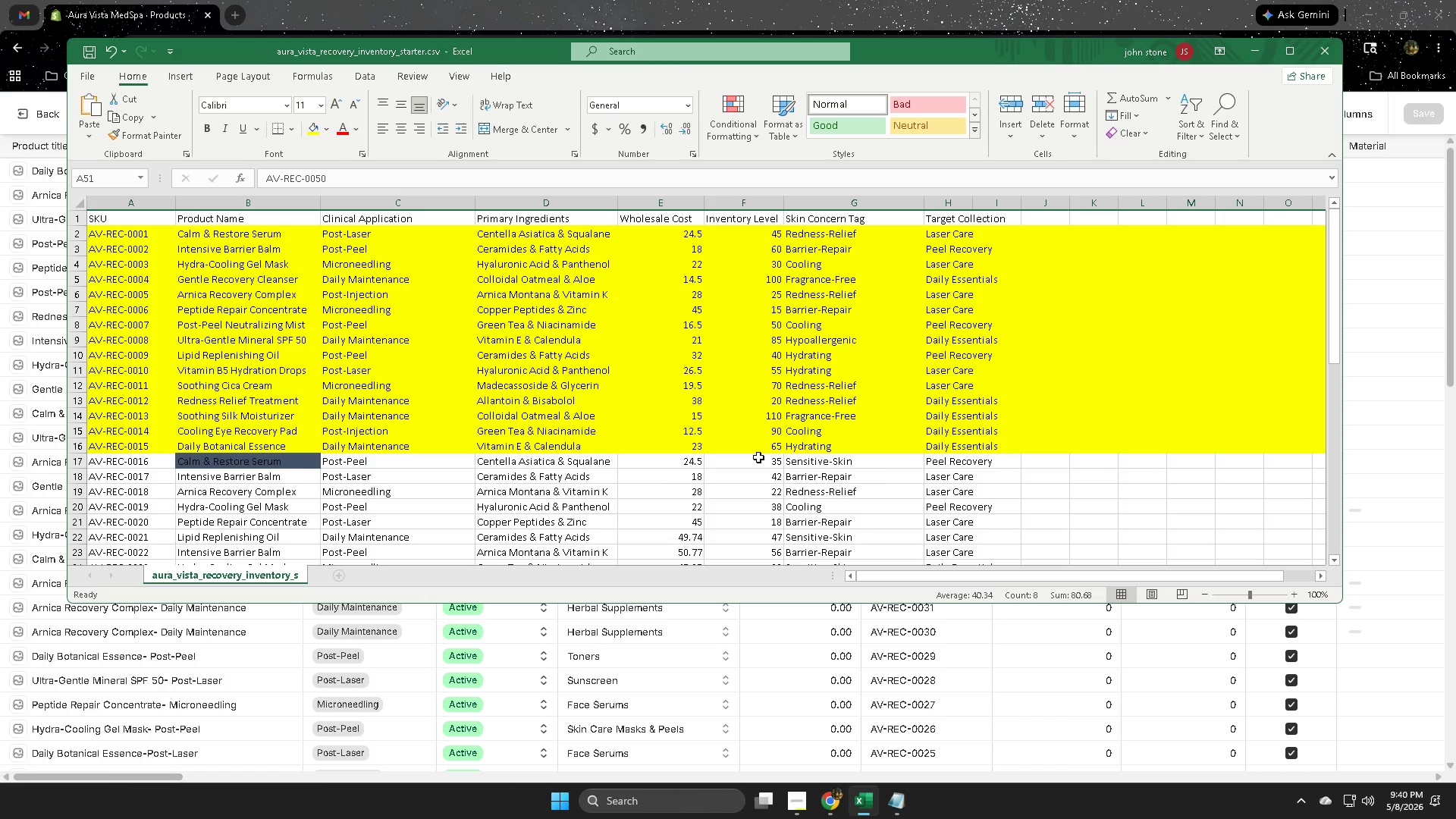 
wait(6.55)
 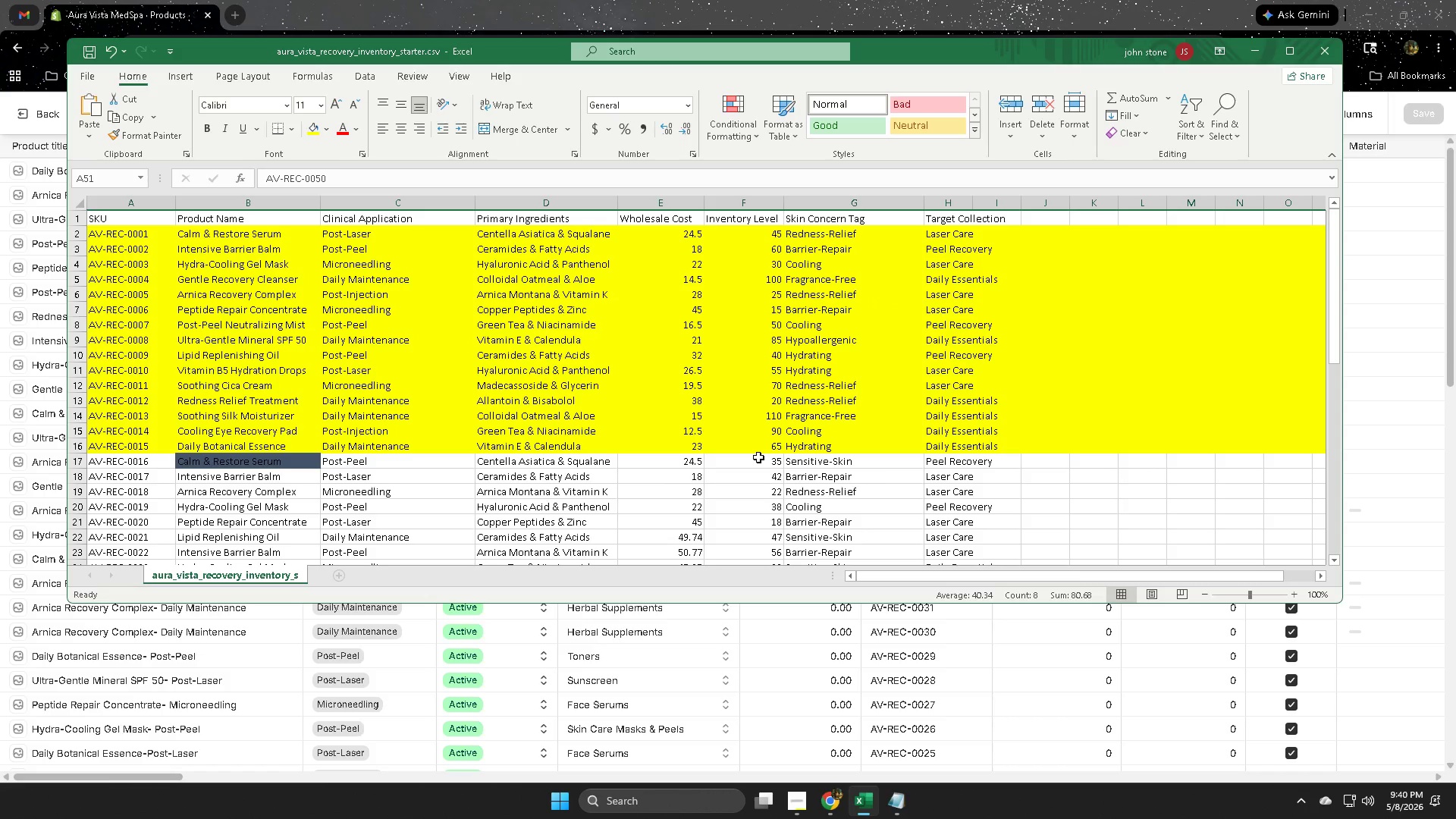 
scroll: coordinate [758, 457], scroll_direction: down, amount: 1.0
 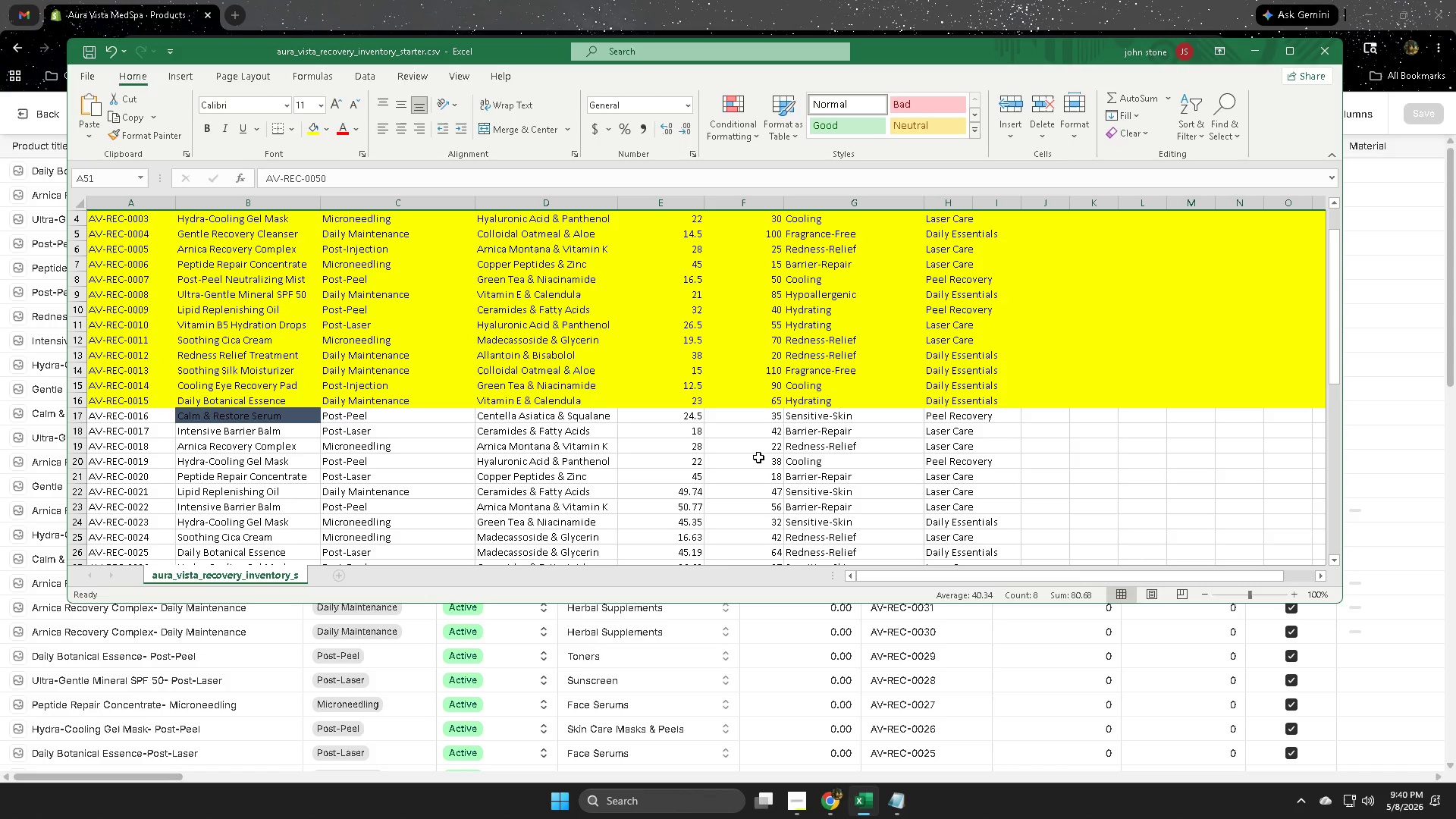 
scroll: coordinate [758, 457], scroll_direction: up, amount: 3.0
 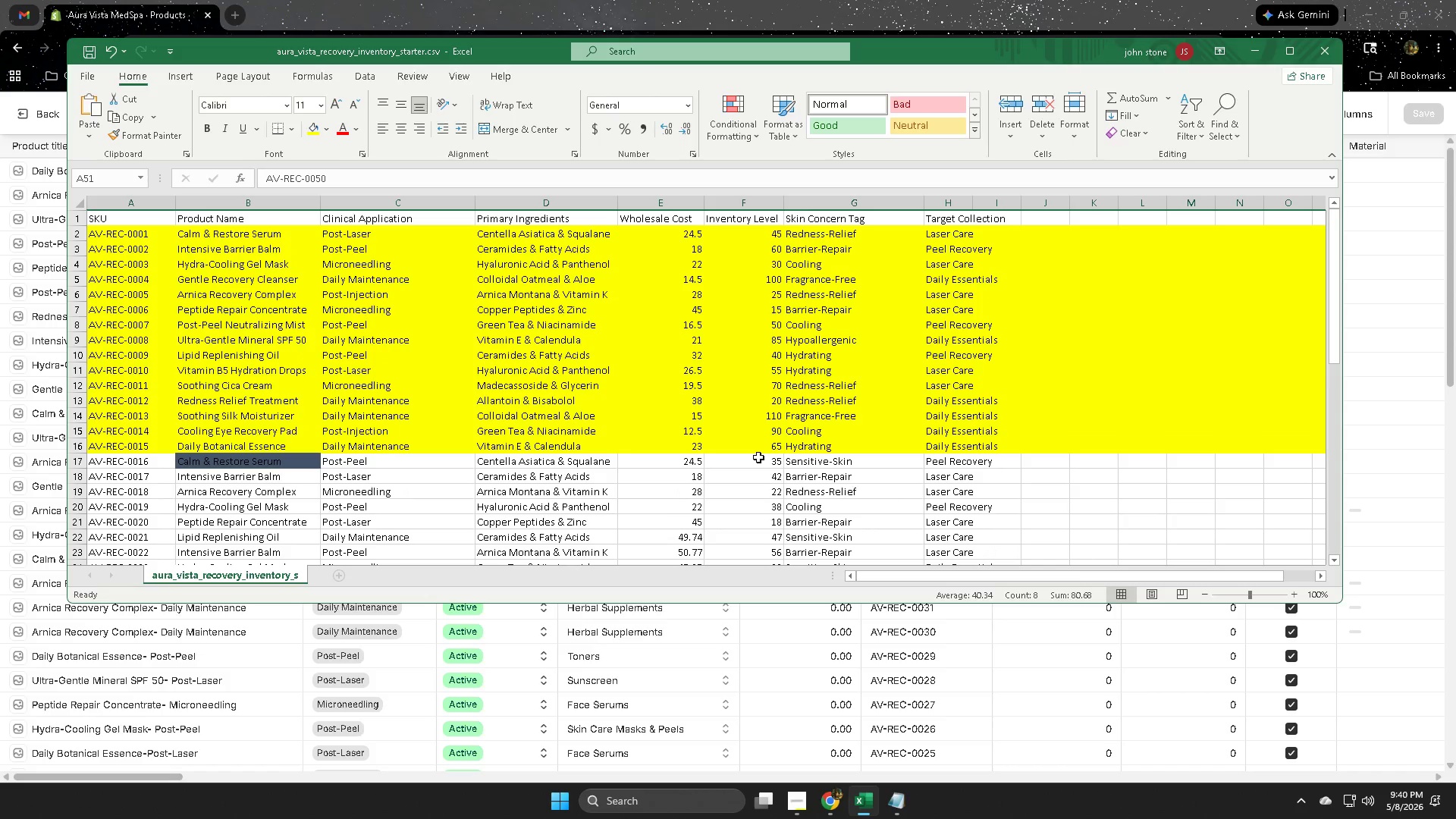 
scroll: coordinate [770, 485], scroll_direction: down, amount: 11.0
 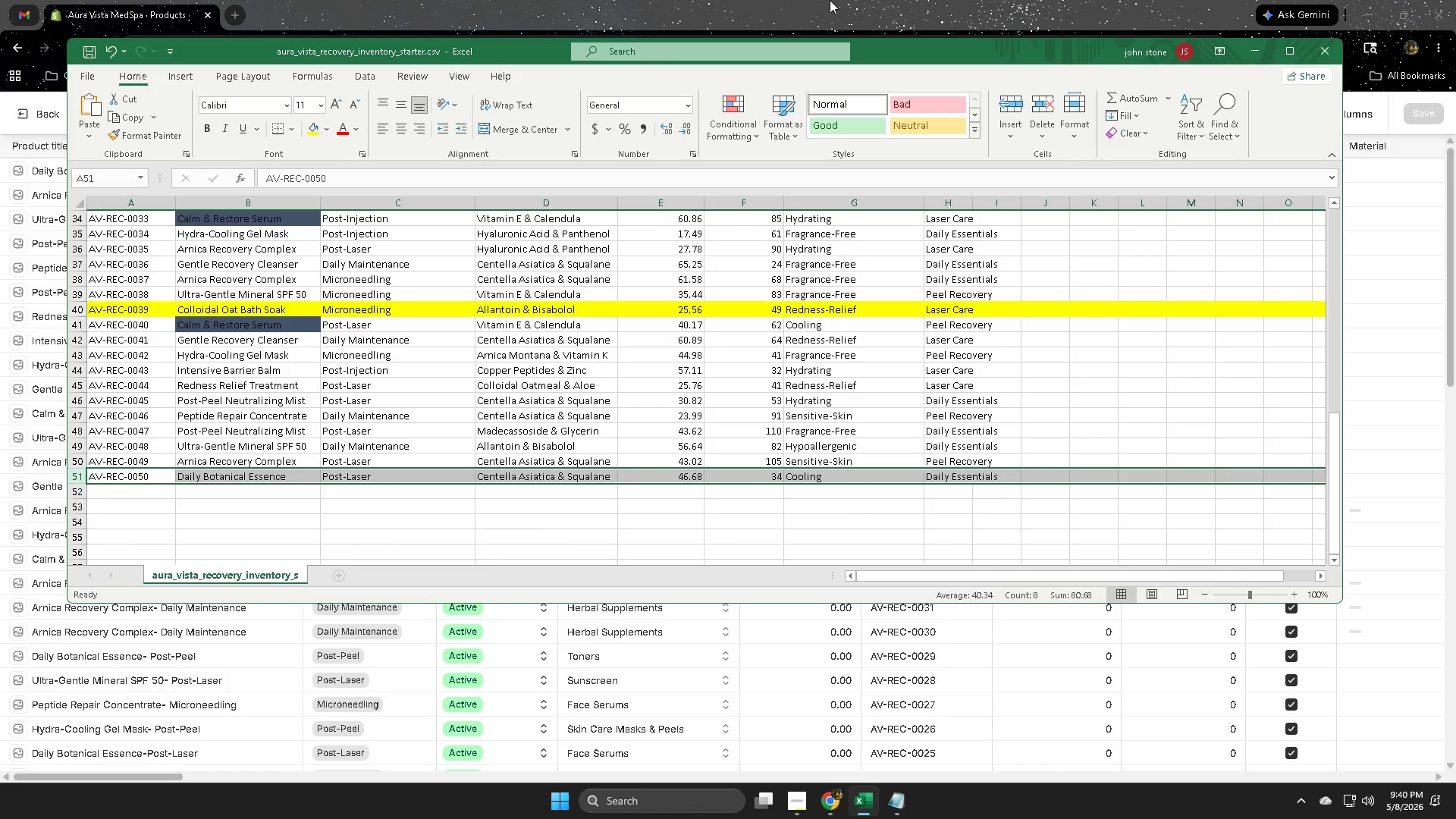 
left_click([830, 0])
 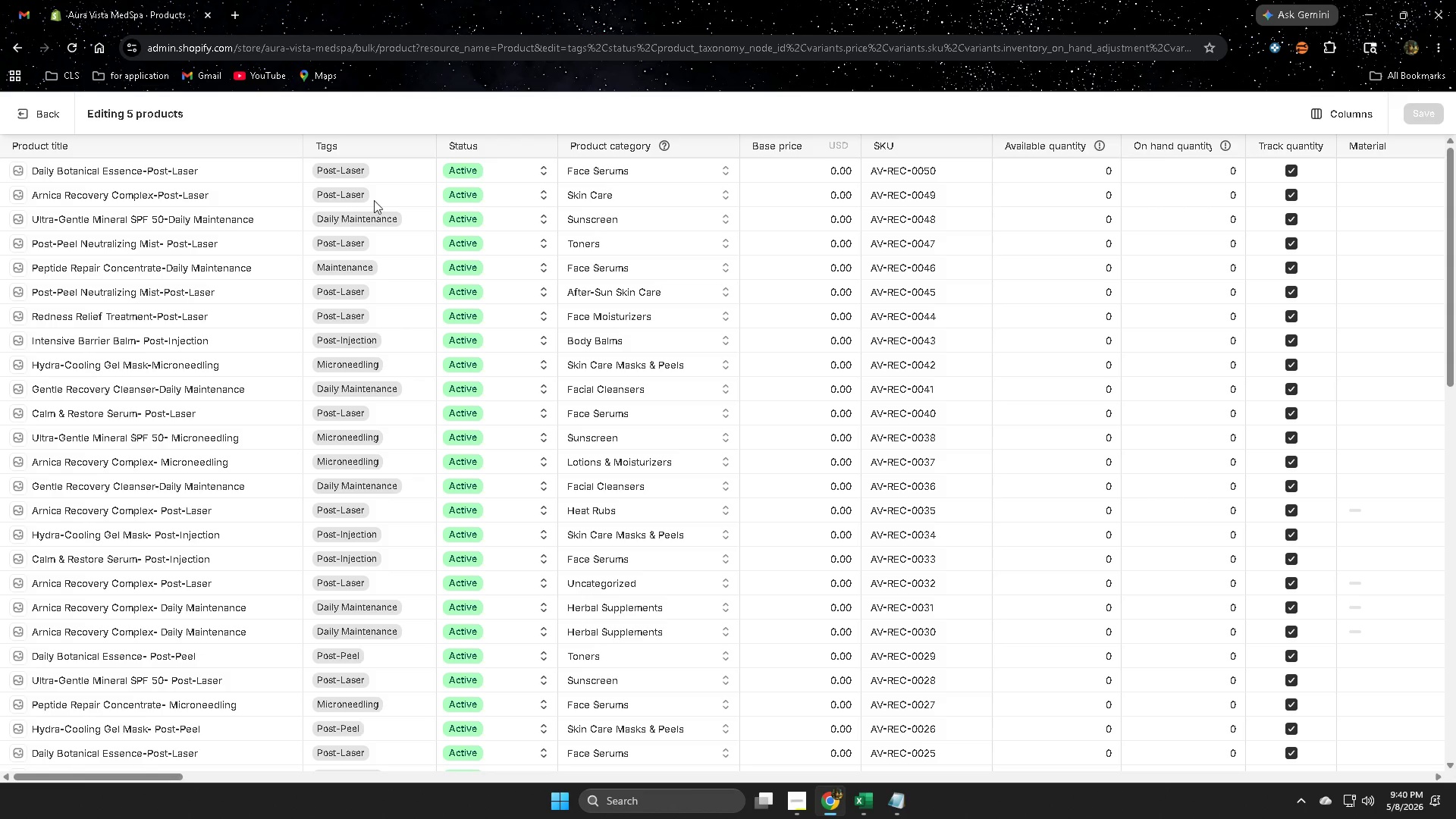 
double_click([396, 171])
 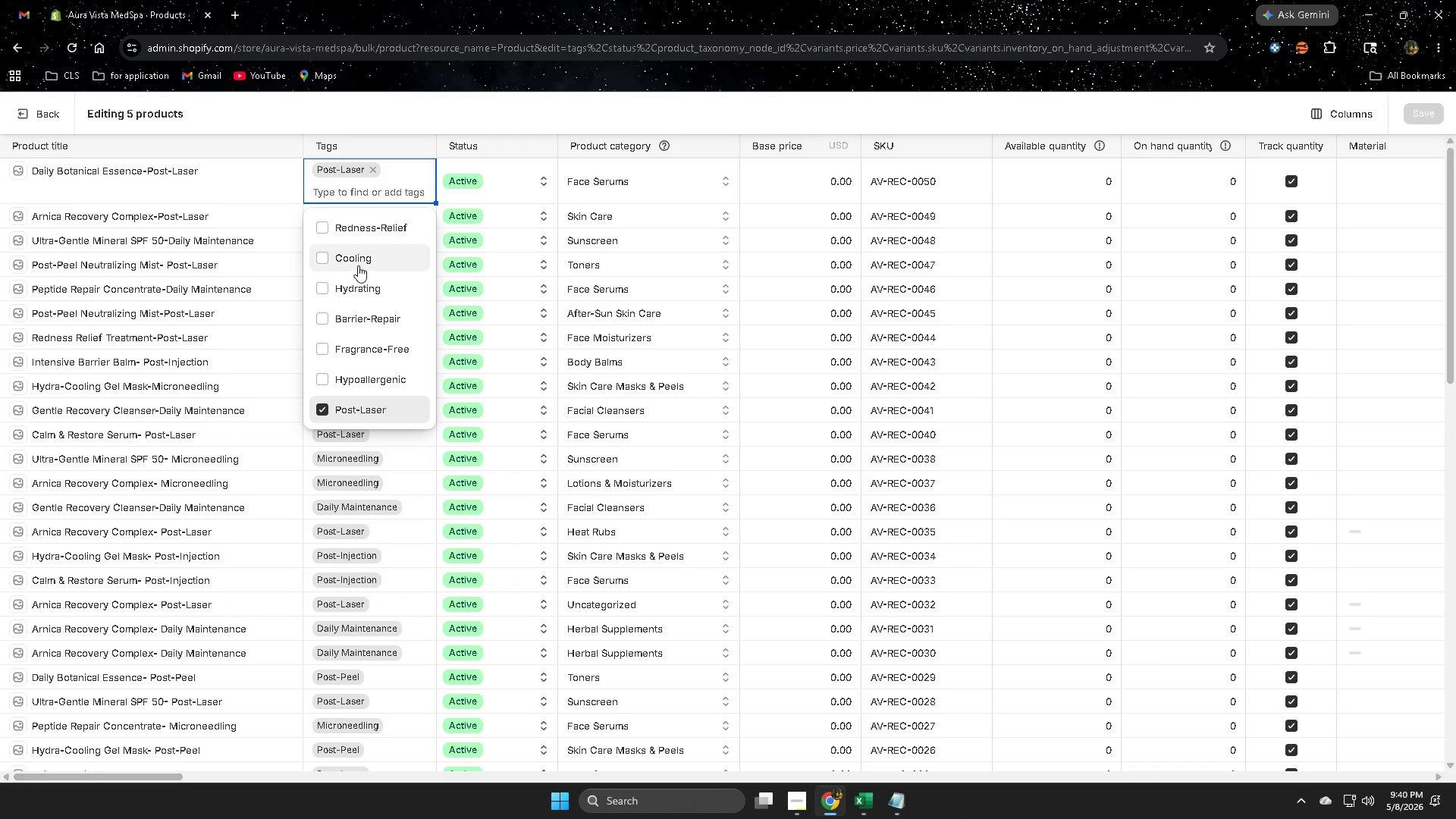 
left_click([320, 256])
 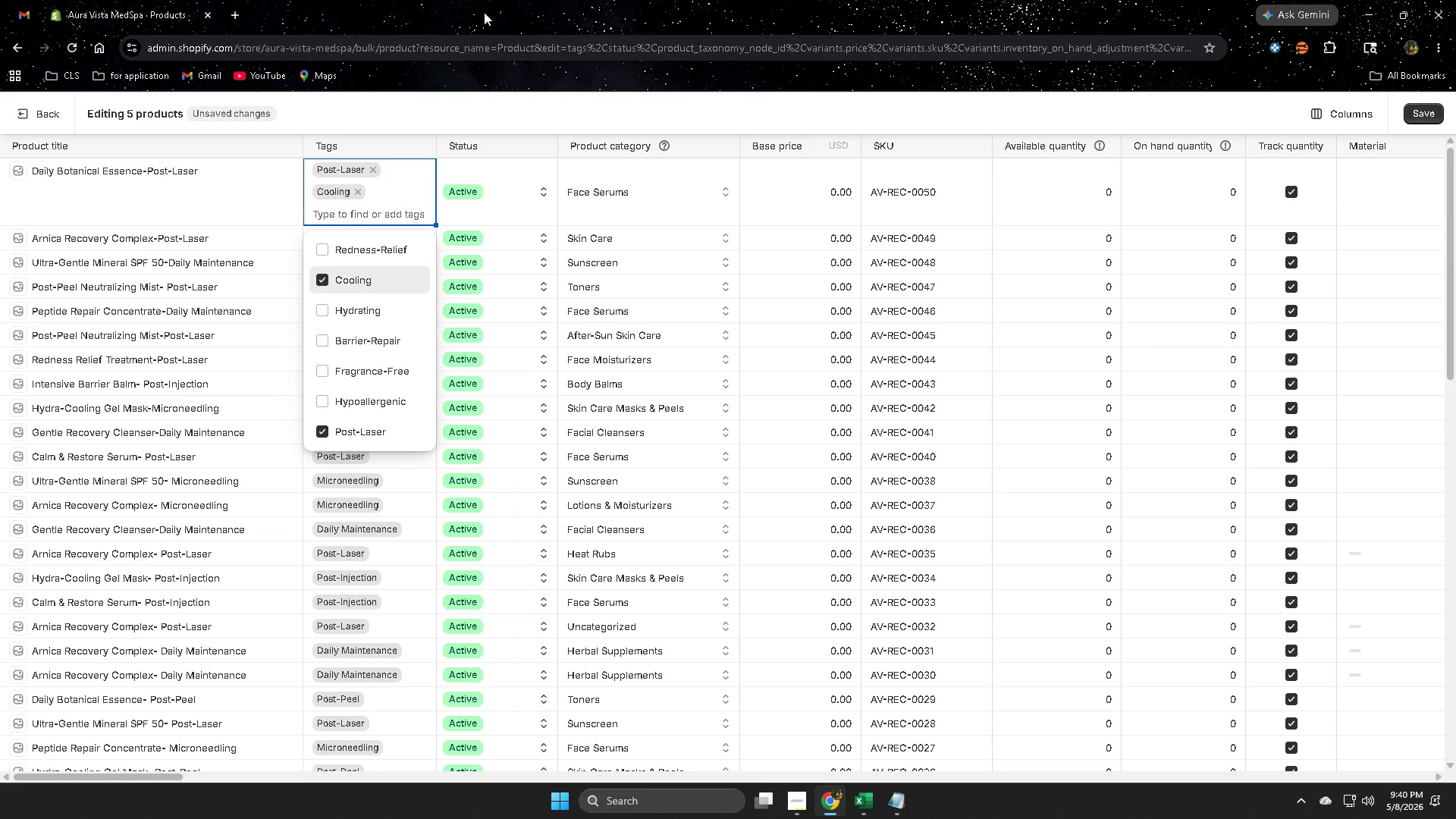 
left_click([662, 187])
 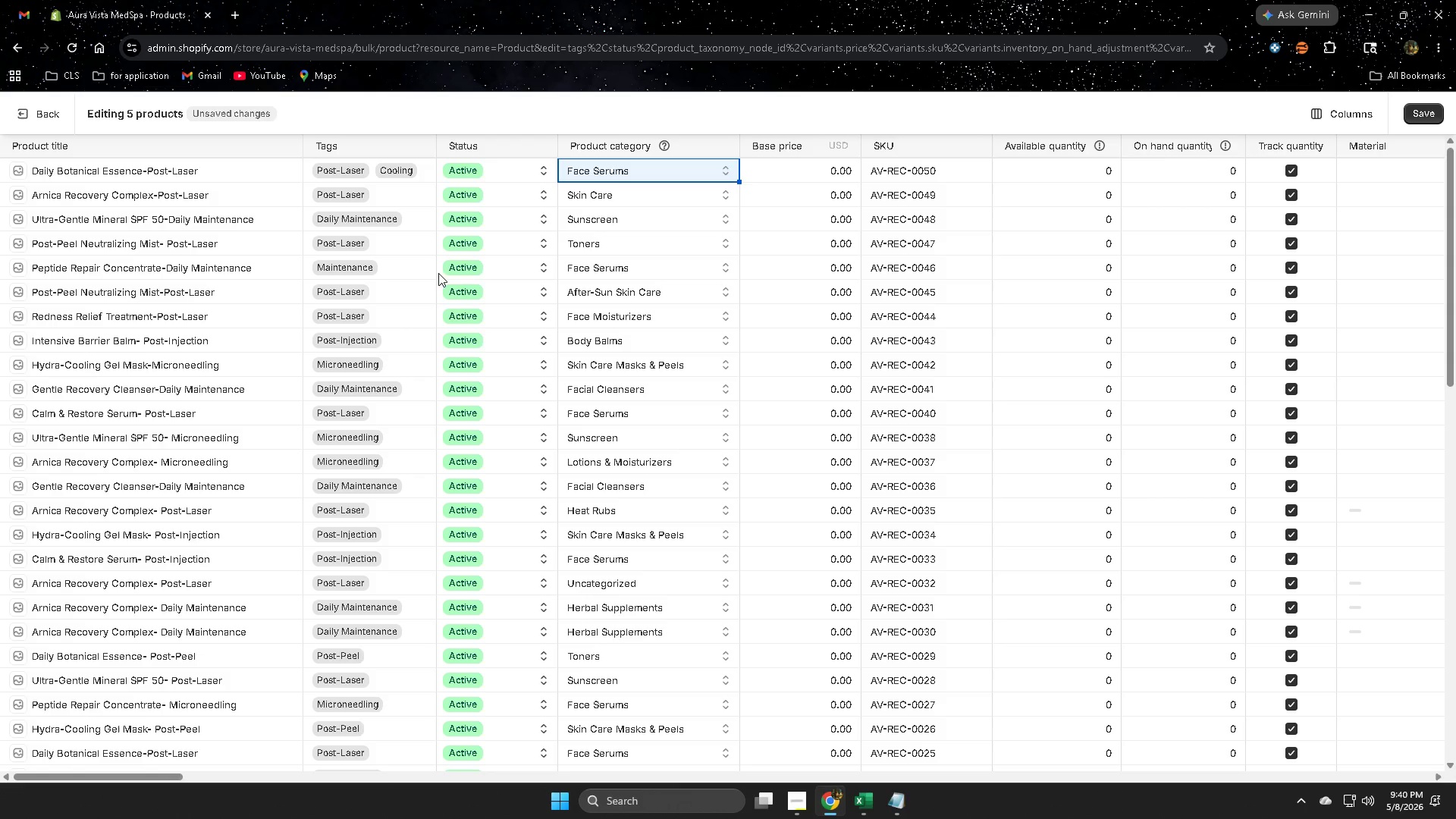 
wait(10.33)
 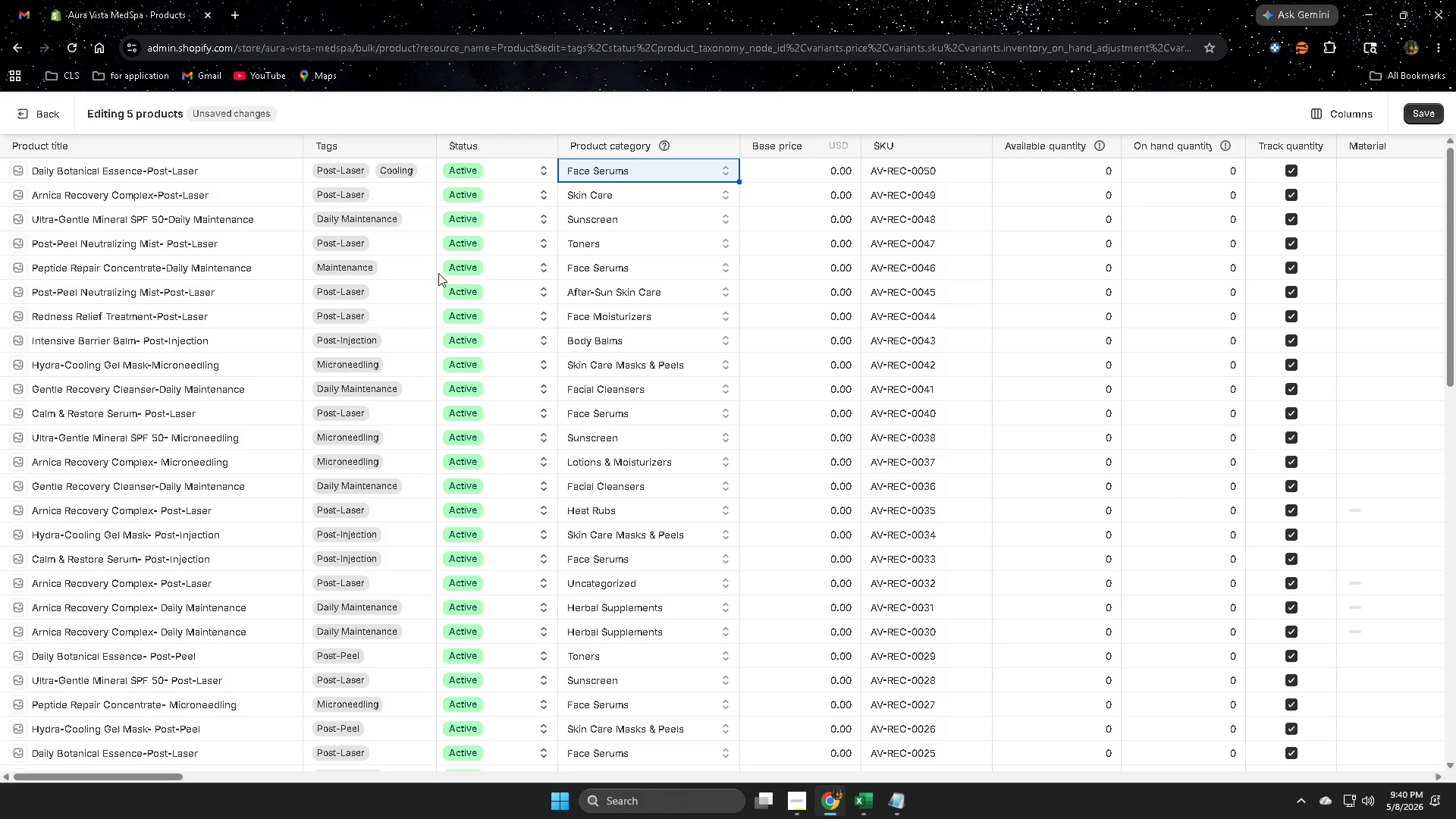 
left_click([864, 802])
 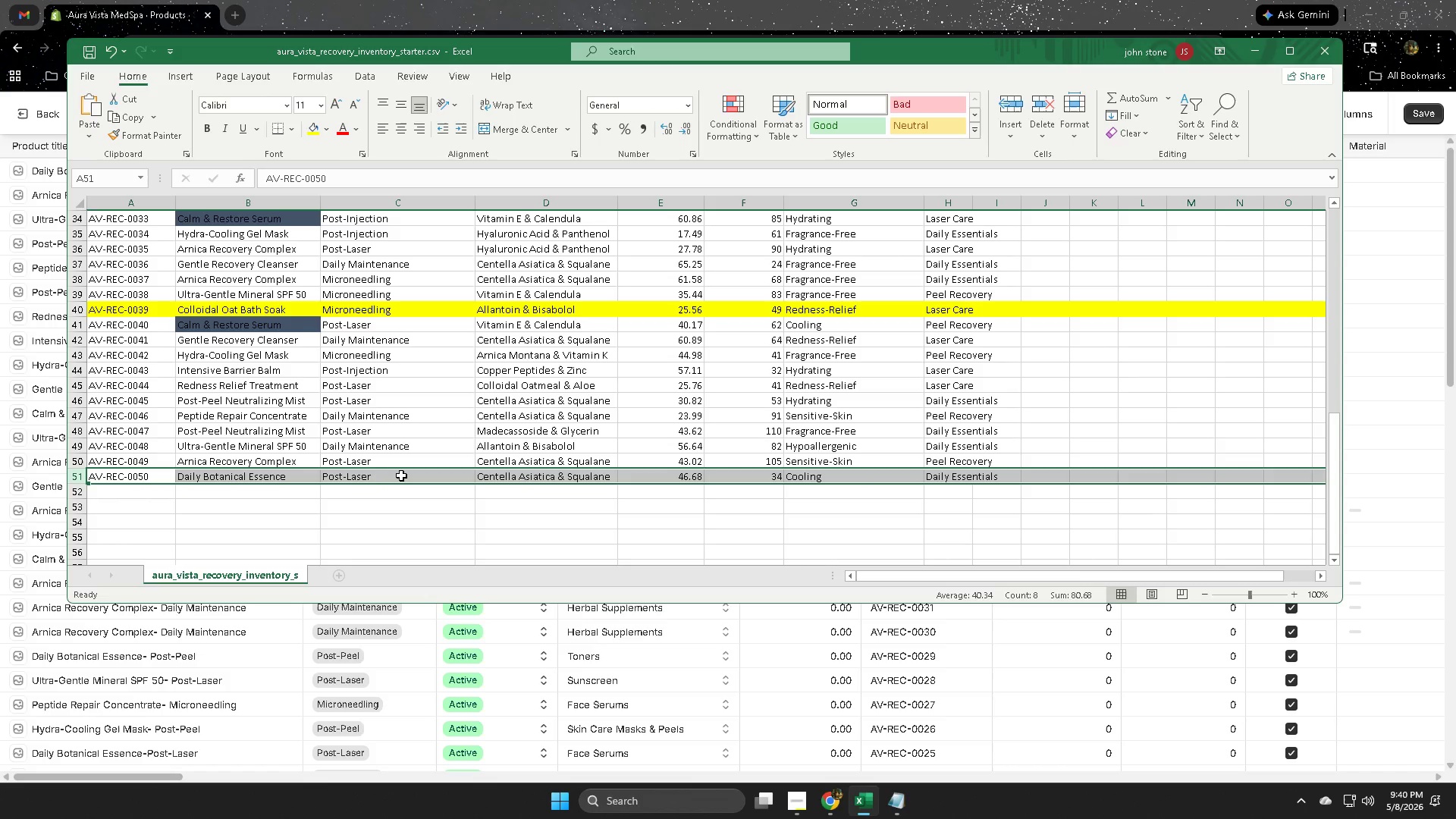 
wait(13.58)
 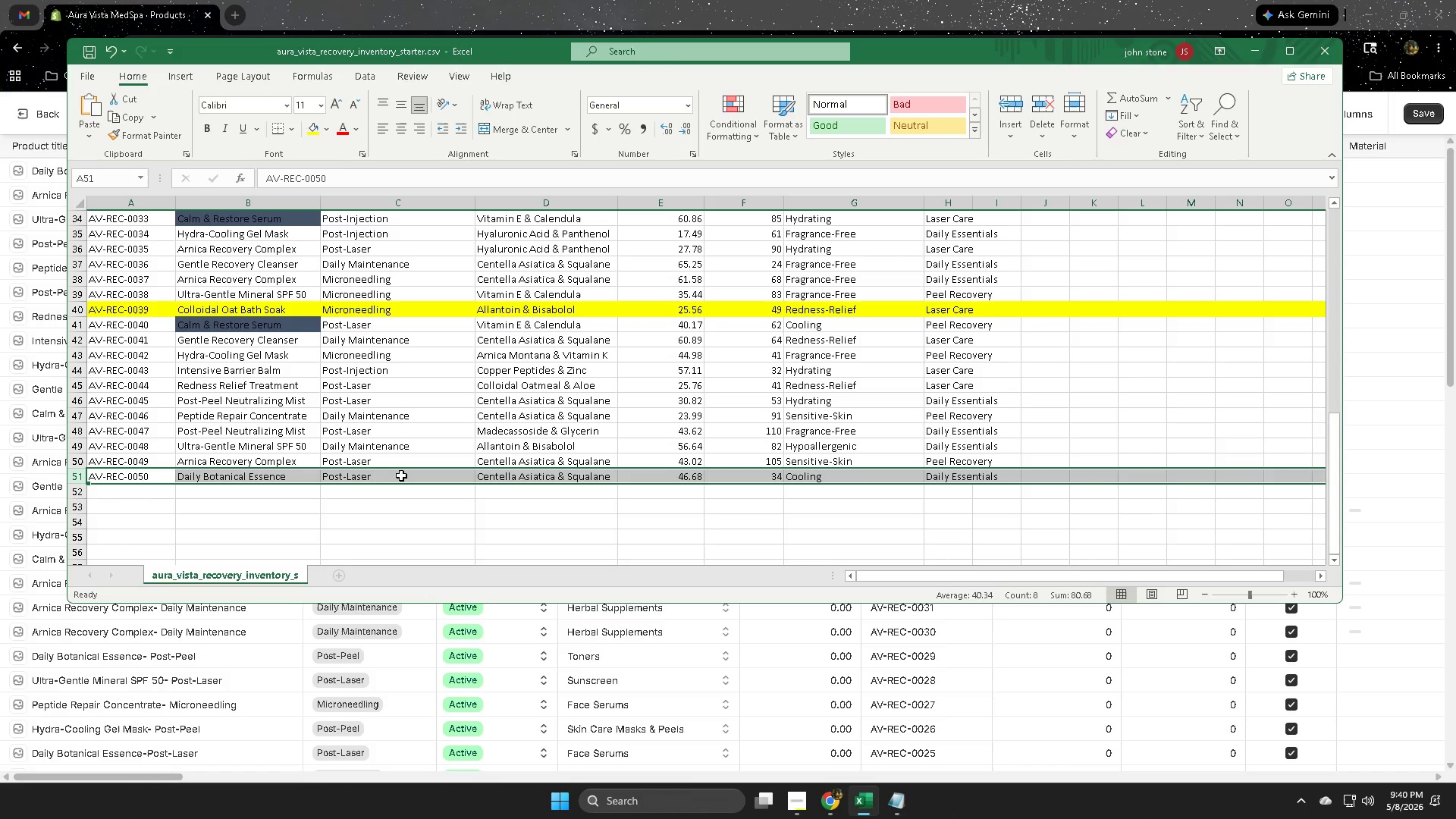 
double_click([669, 478])
 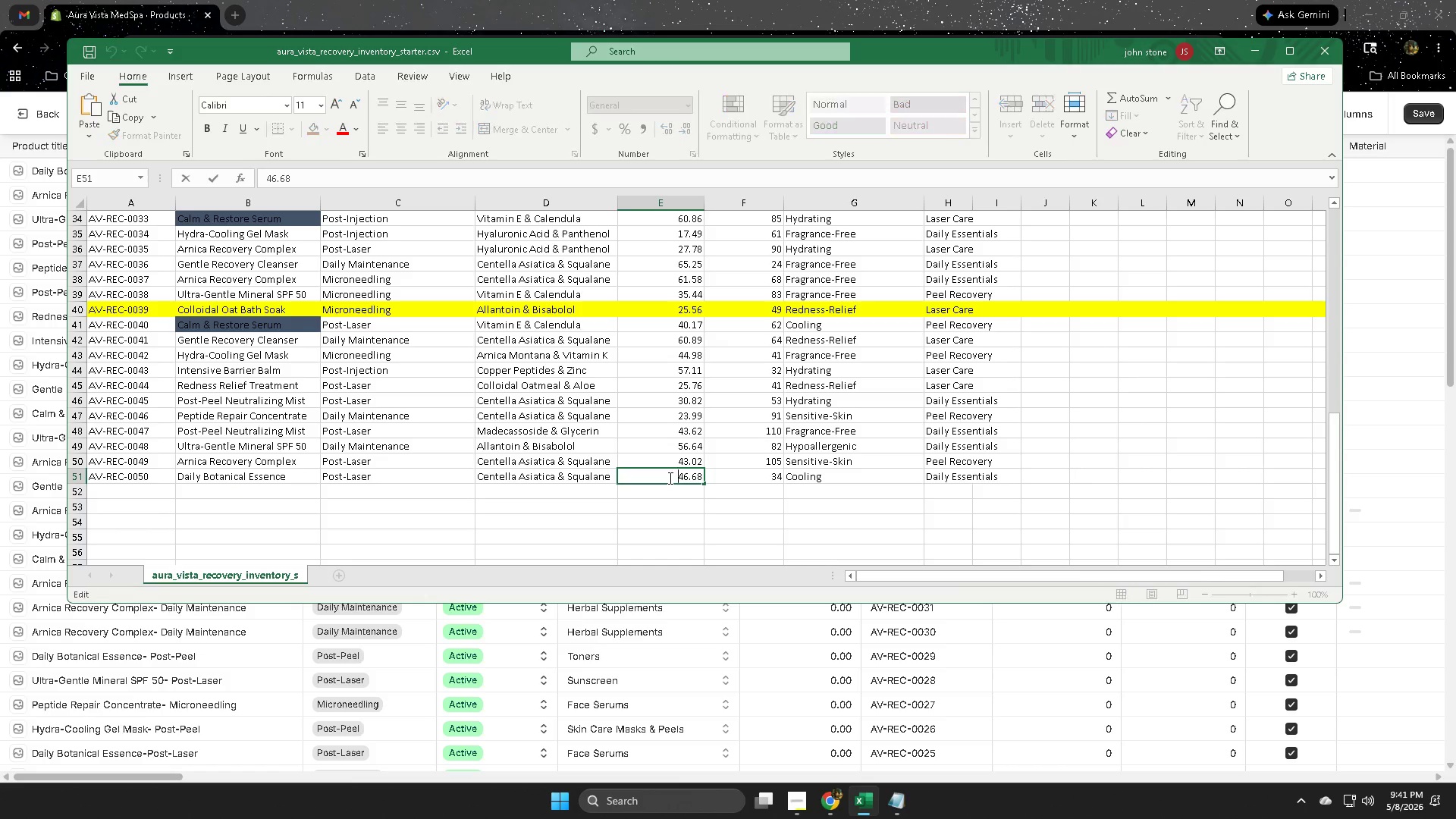 
triple_click([669, 478])
 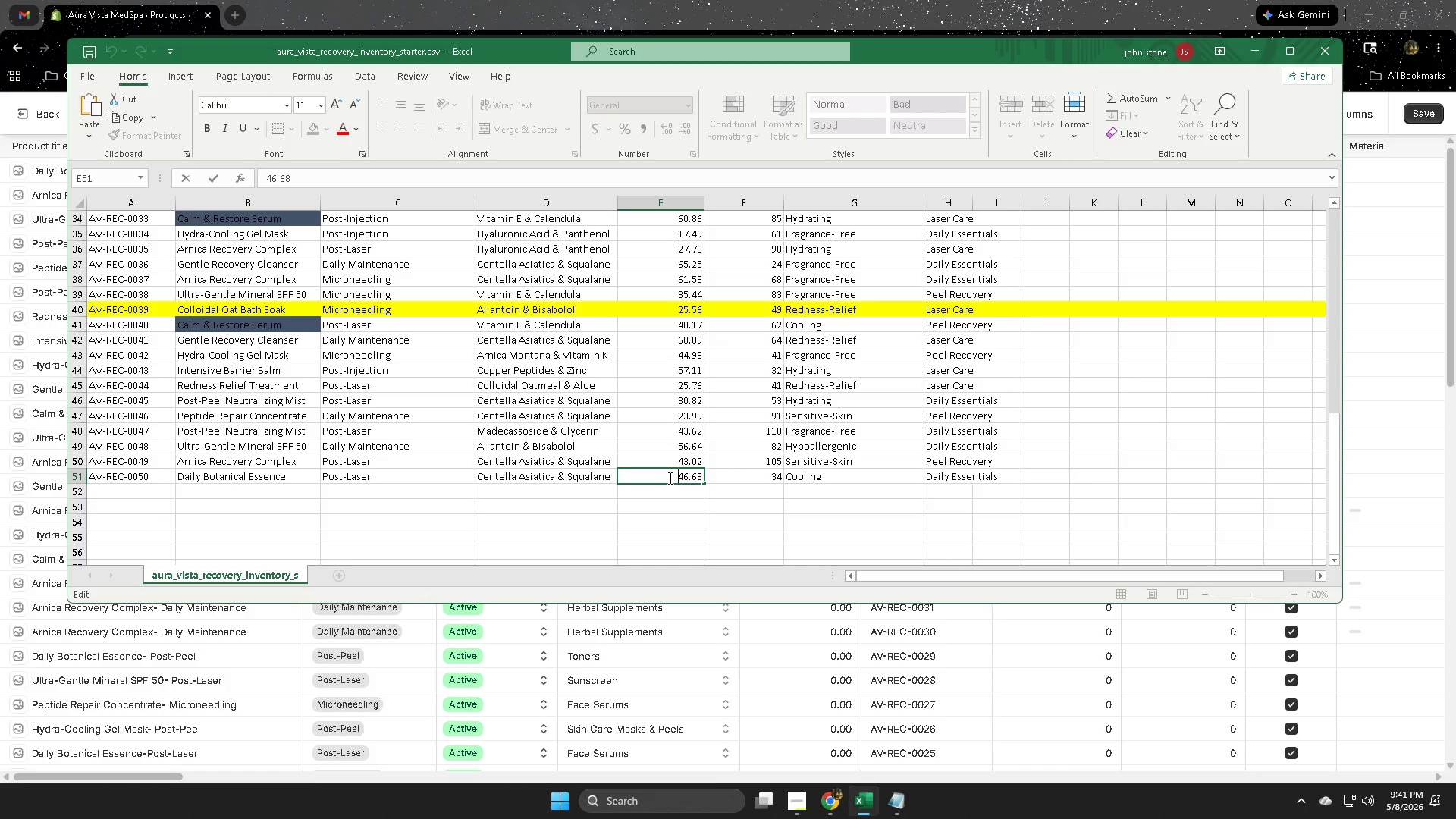 
triple_click([669, 478])
 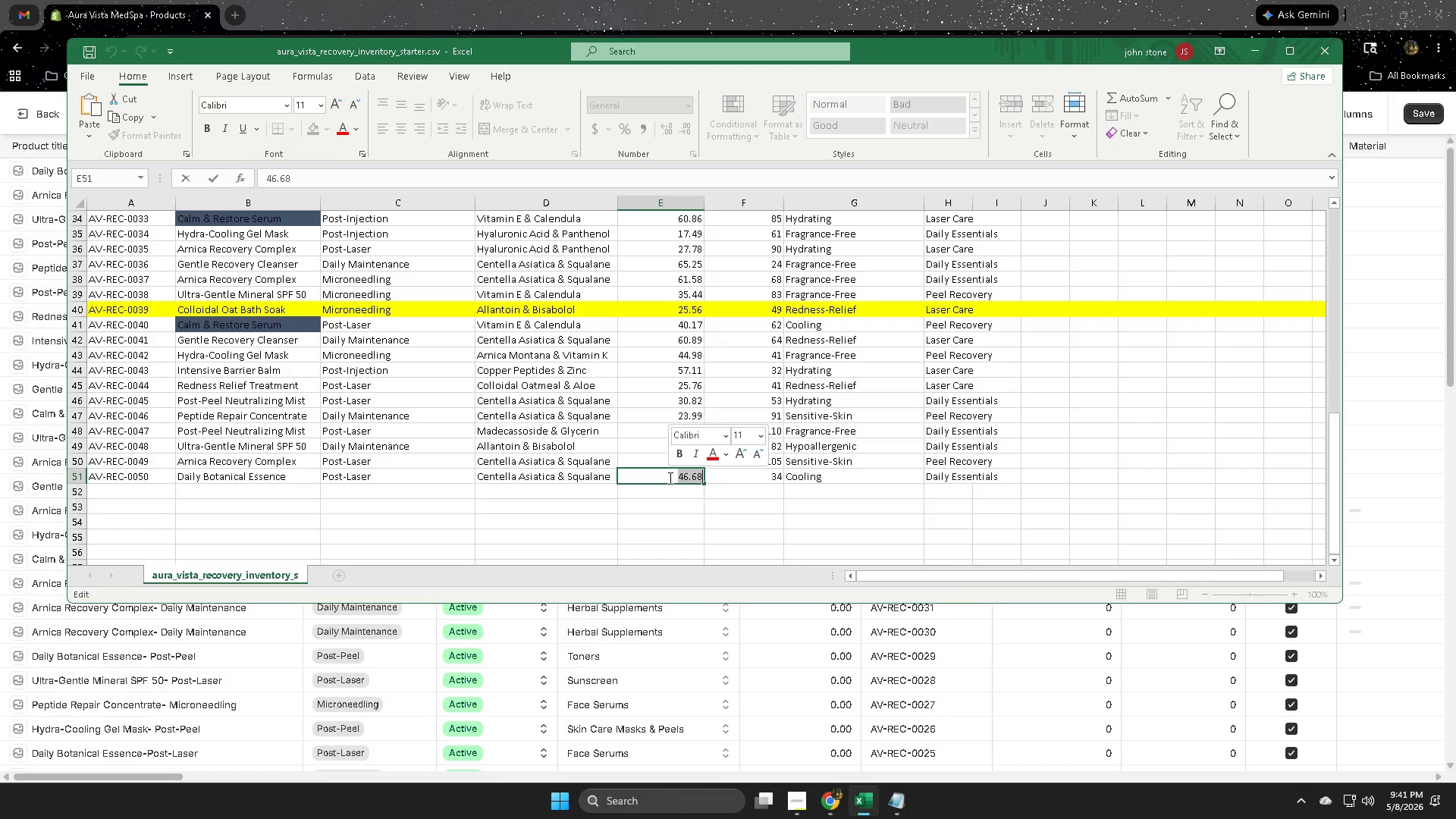 
key(Control+ControlLeft)
 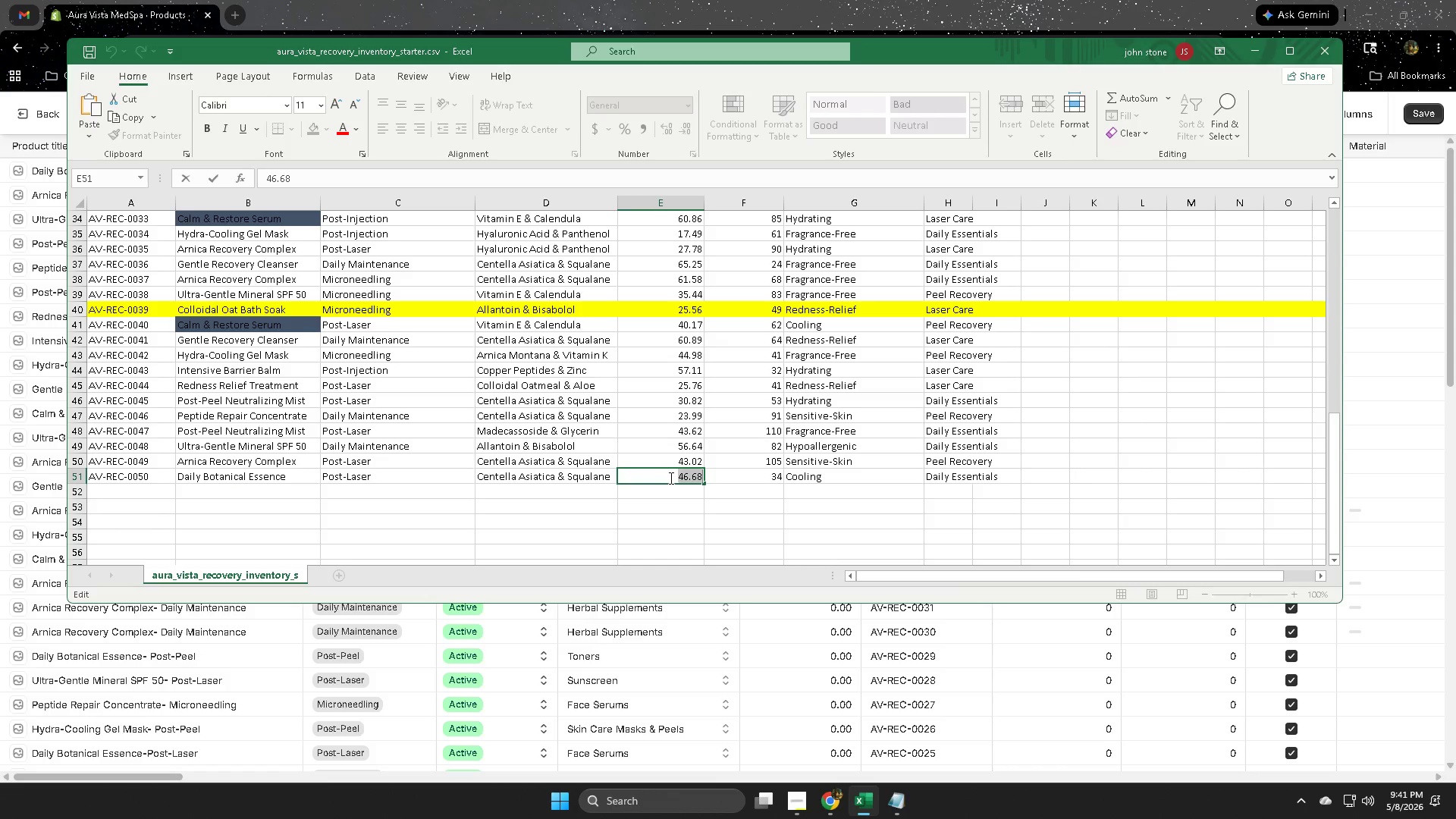 
key(Control+C)
 